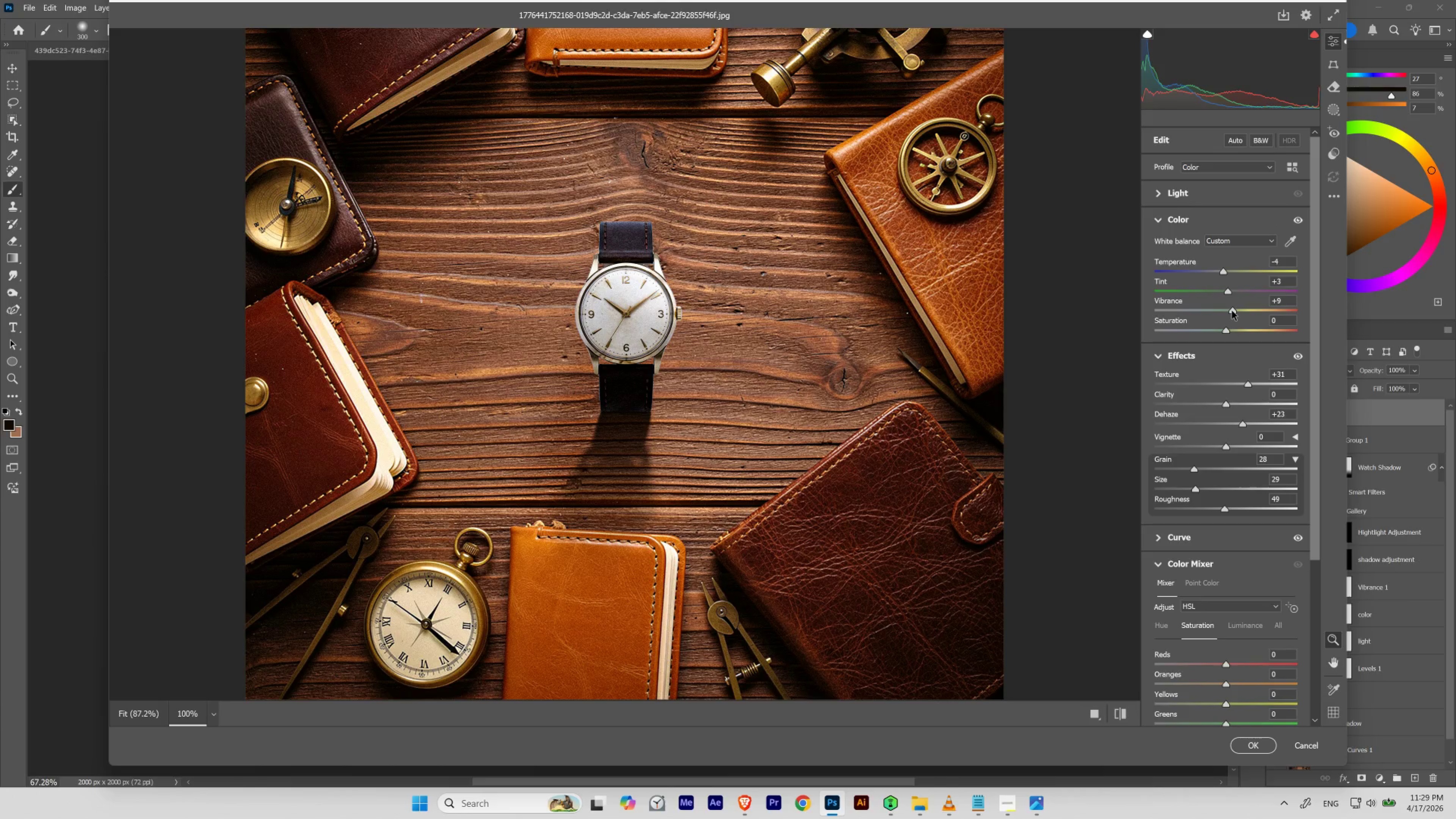 
left_click_drag(start_coordinate=[1231, 310], to_coordinate=[1212, 324])
 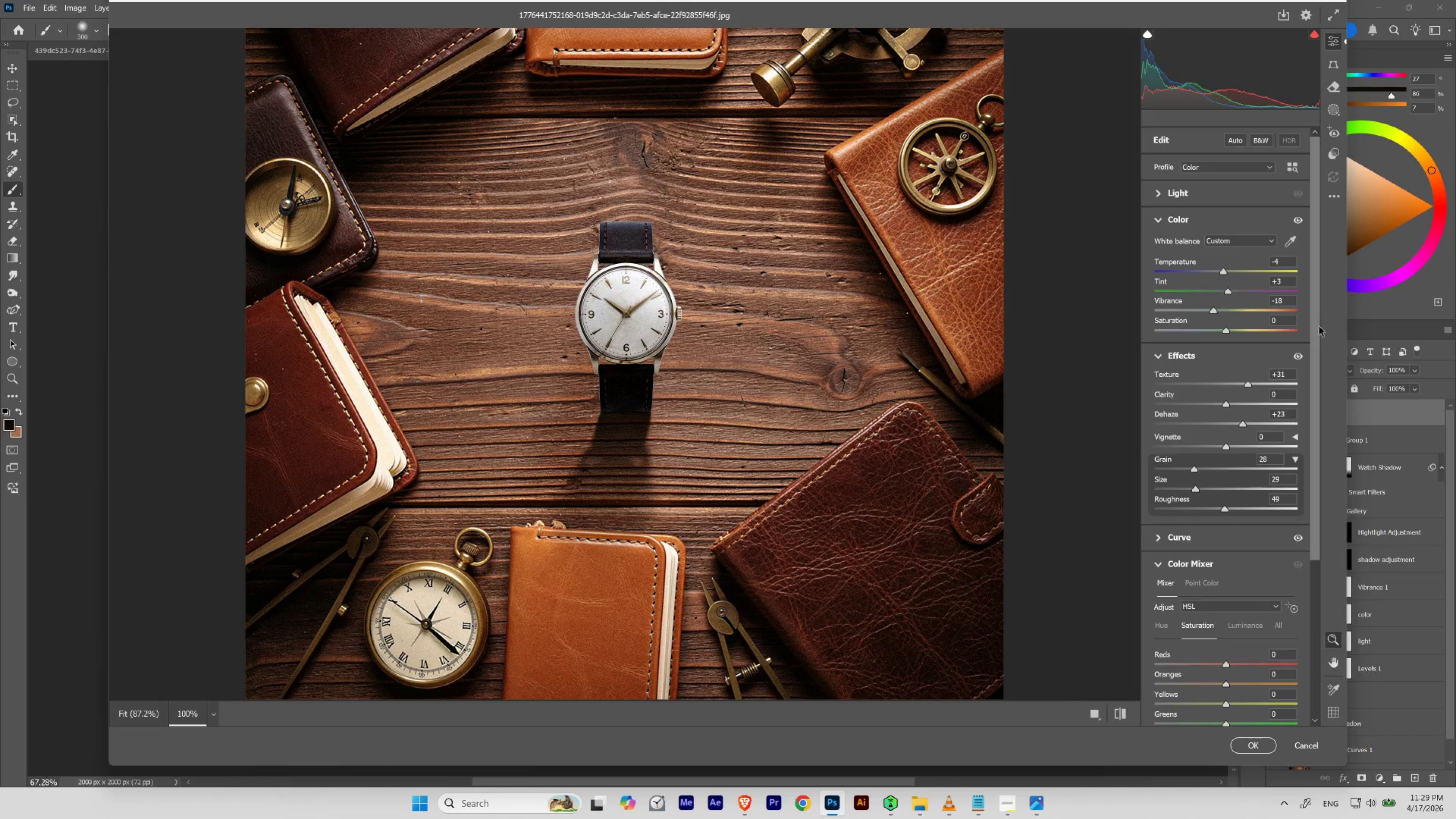 
left_click_drag(start_coordinate=[1320, 323], to_coordinate=[1316, 376])
 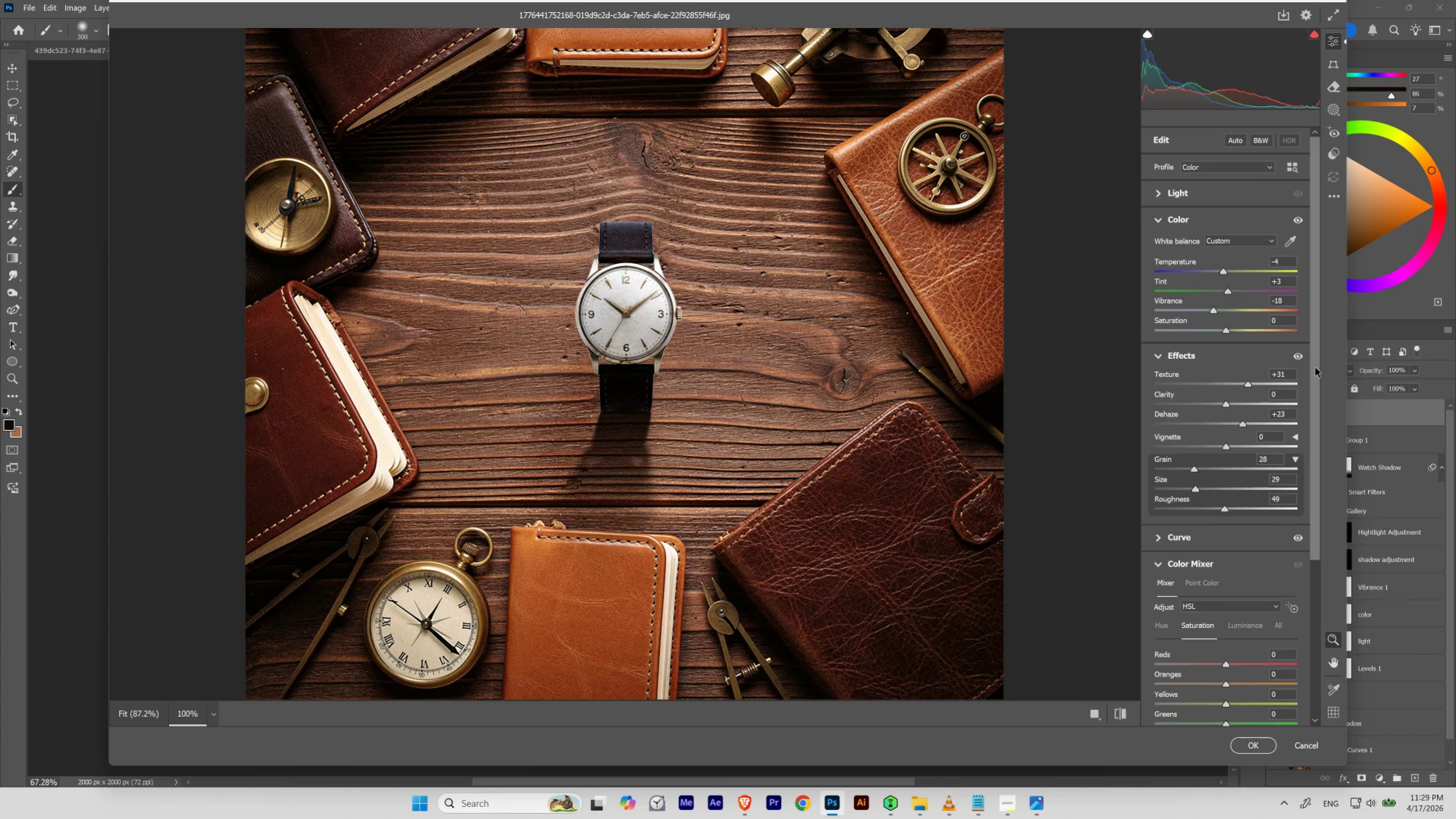 
left_click_drag(start_coordinate=[1315, 367], to_coordinate=[1306, 417])
 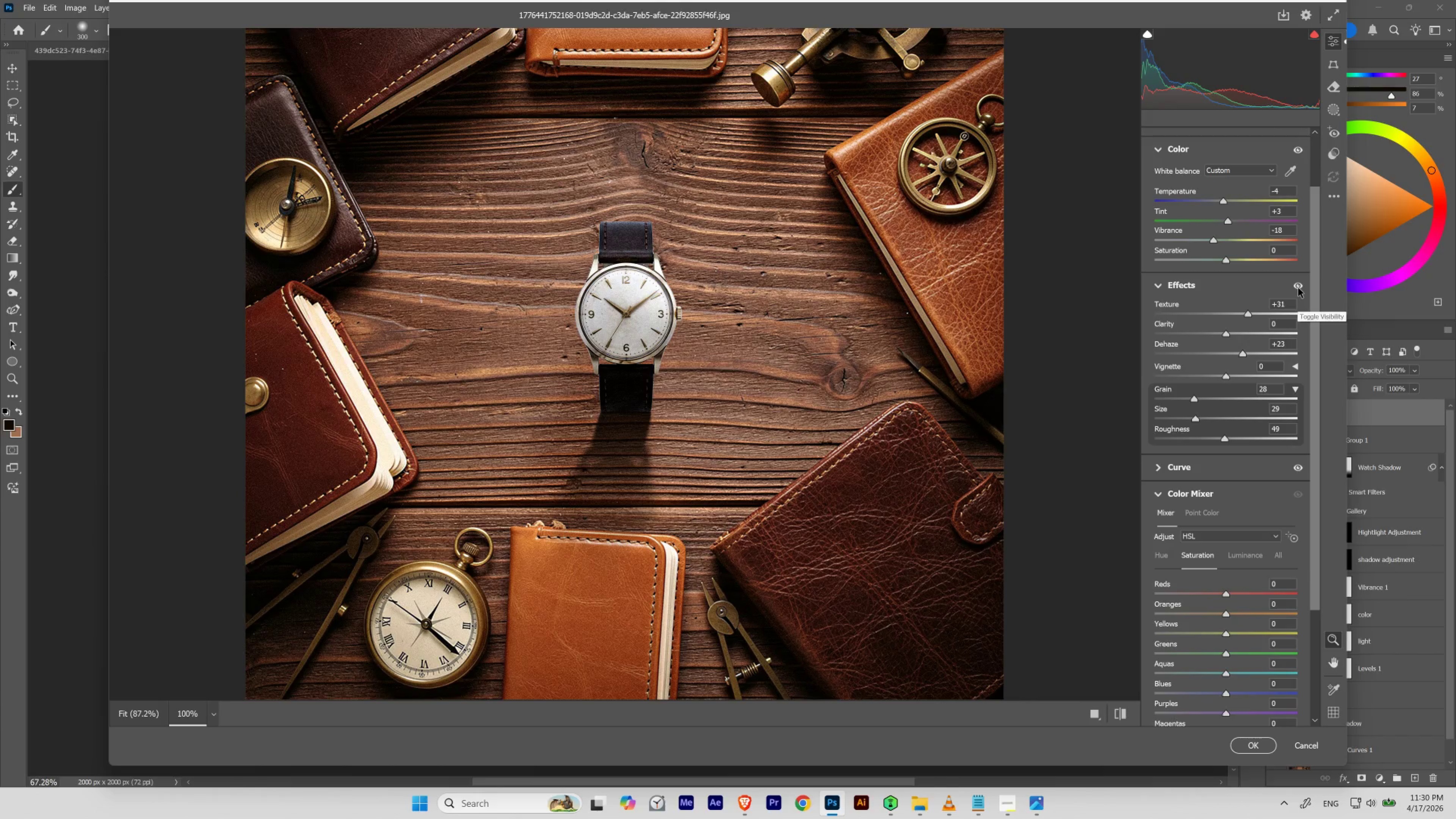 
left_click([1298, 285])
 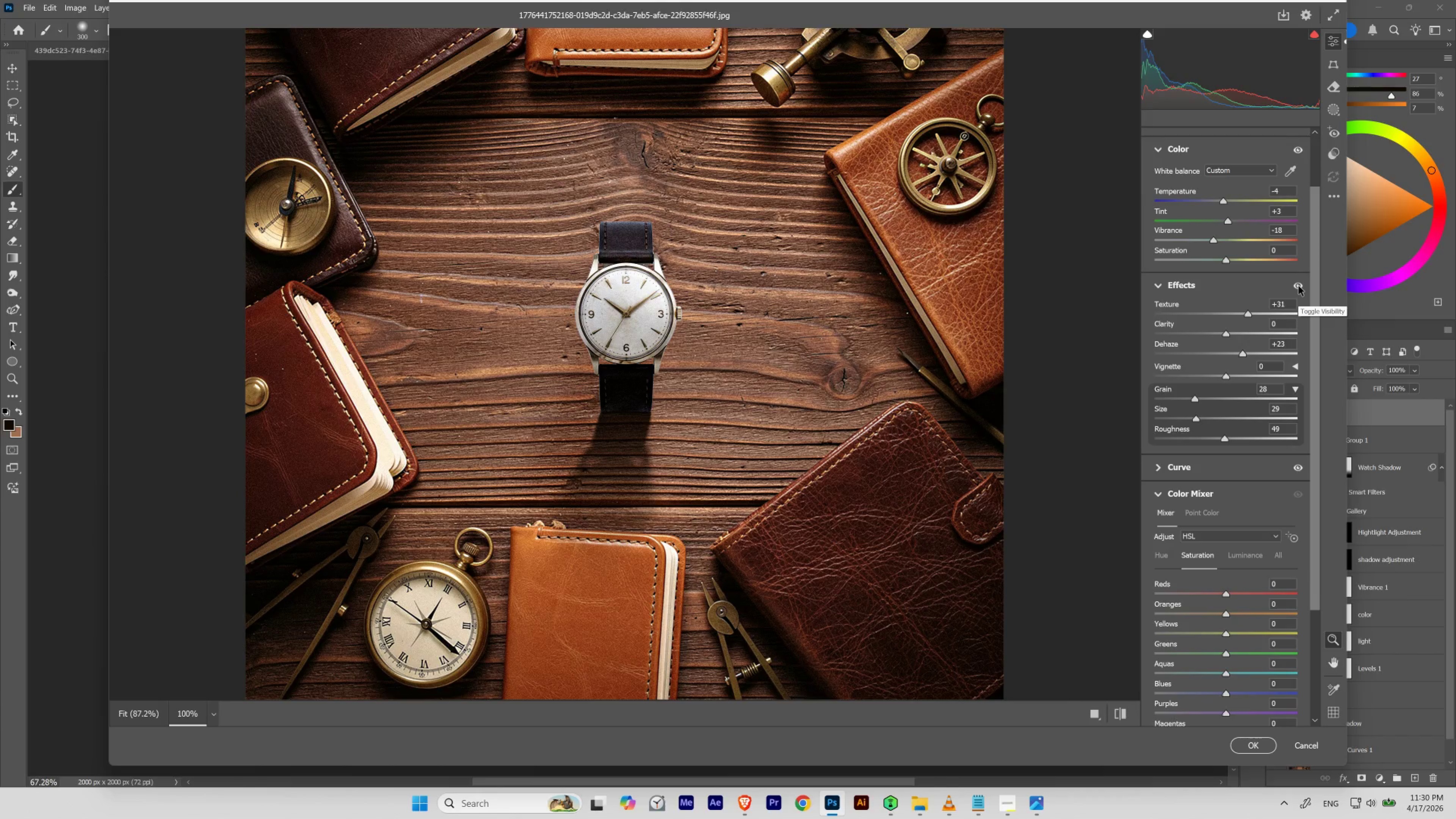 
left_click([1298, 285])
 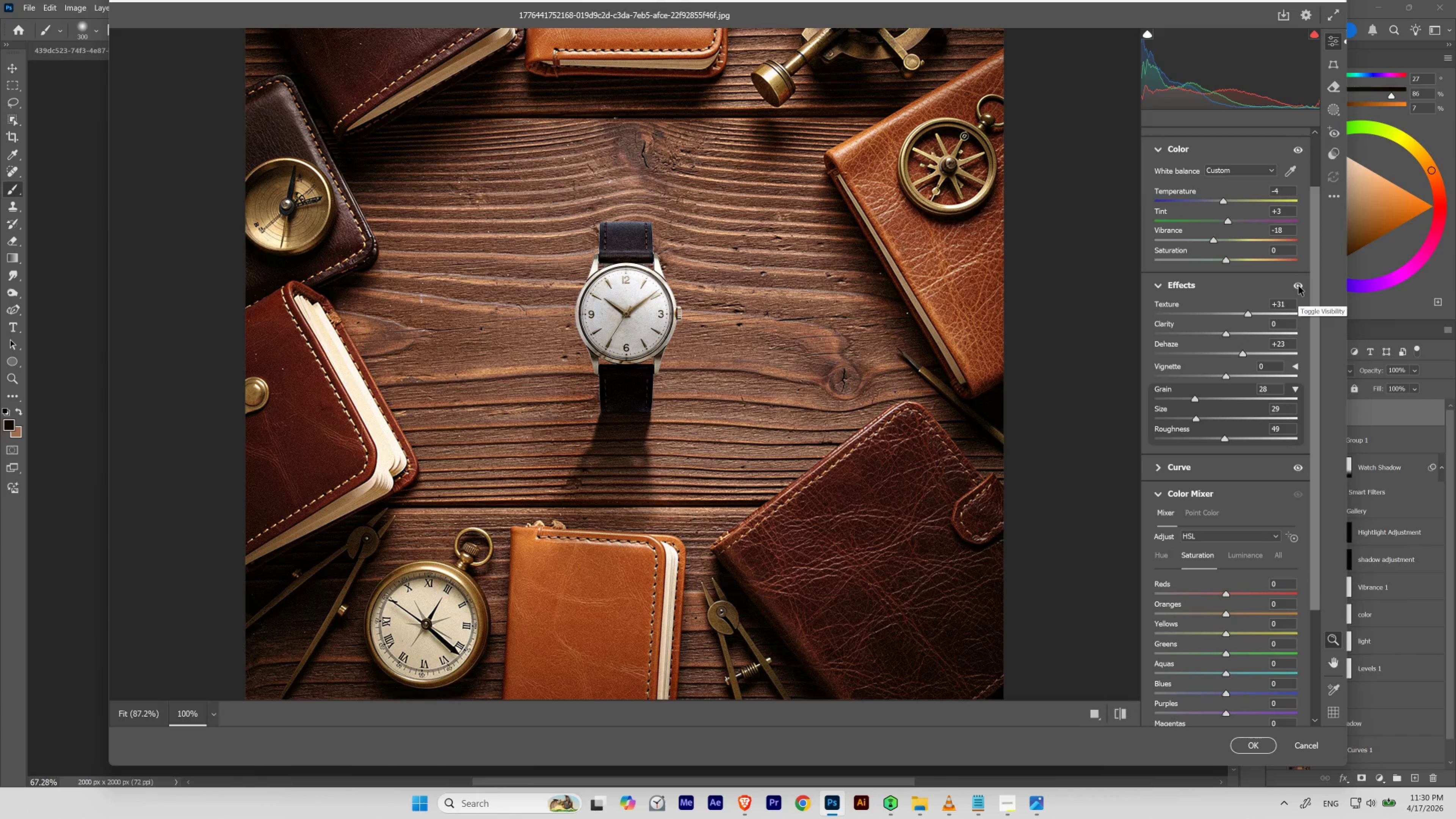 
left_click([1298, 285])
 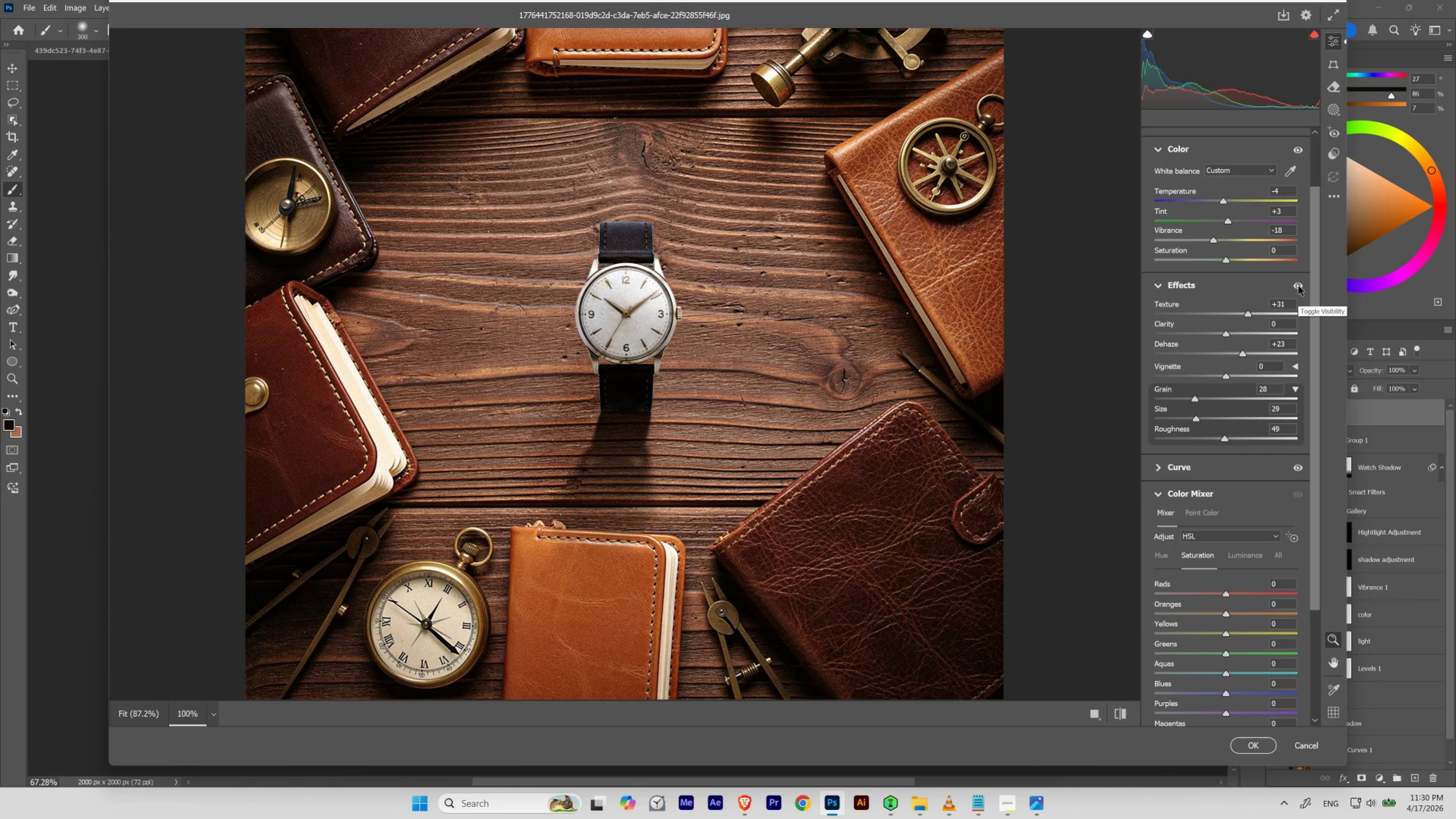 
left_click([1298, 285])
 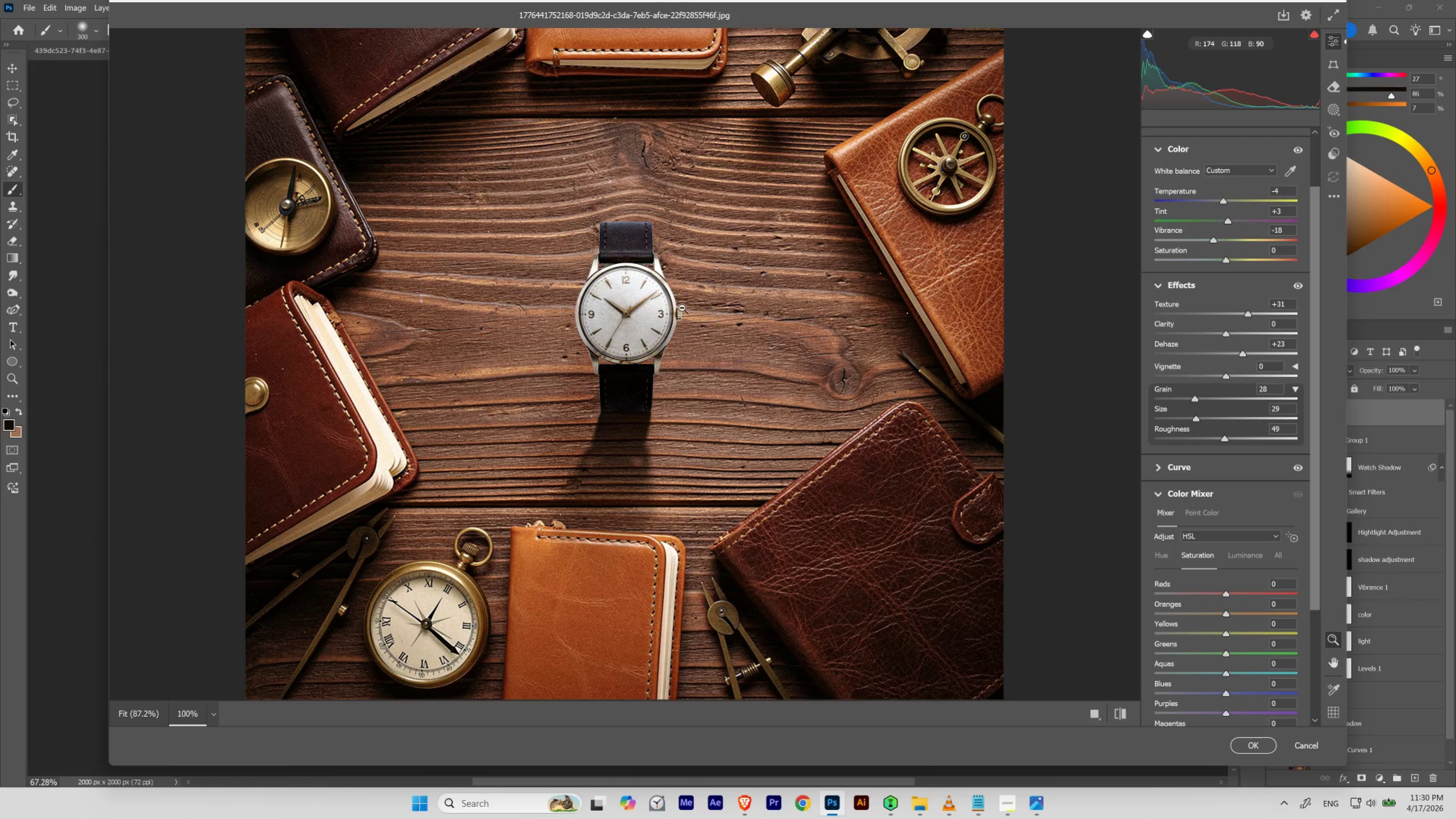 
hold_key(key=Space, duration=1.53)
 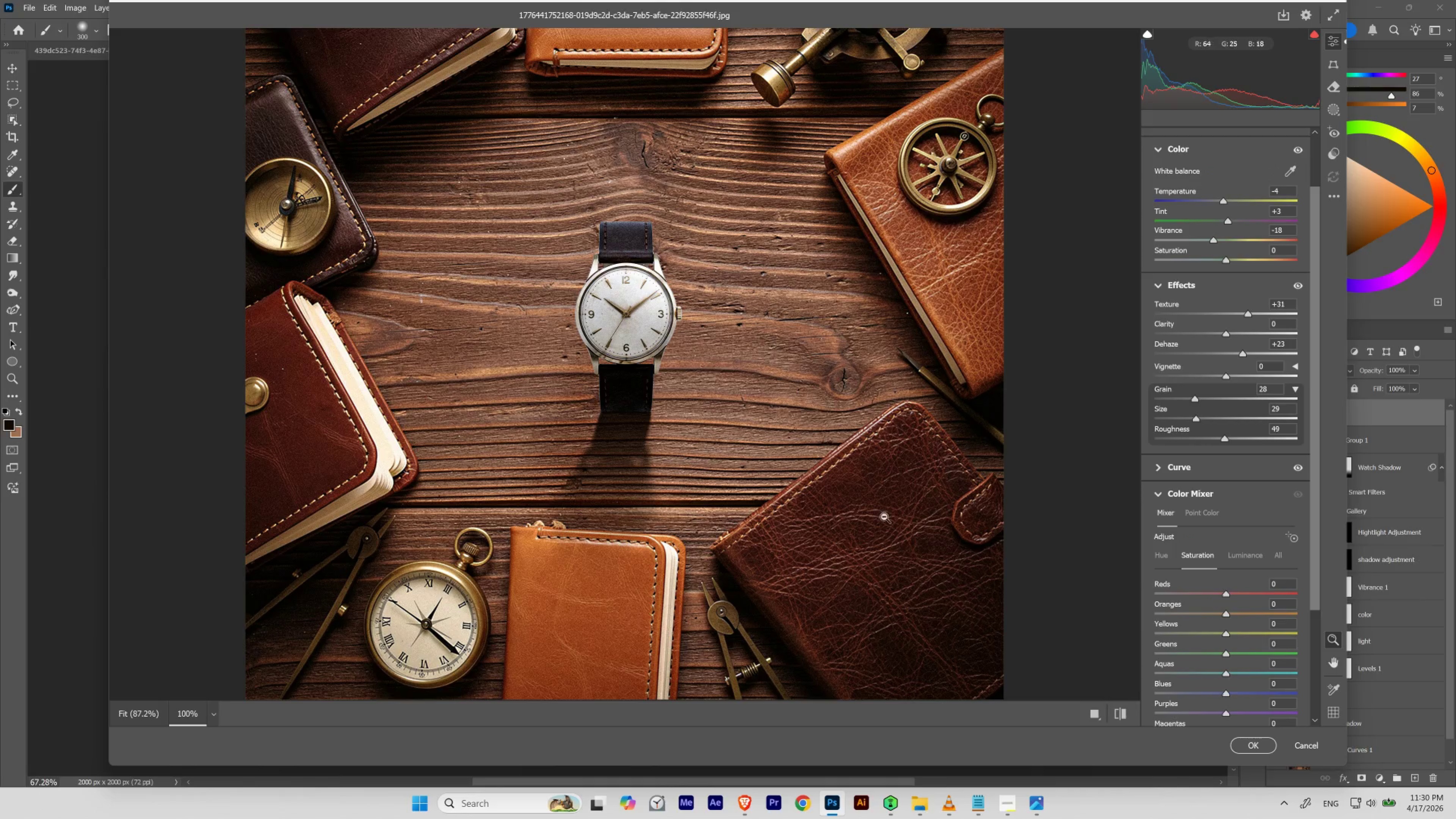 
left_click_drag(start_coordinate=[635, 302], to_coordinate=[682, 335])
 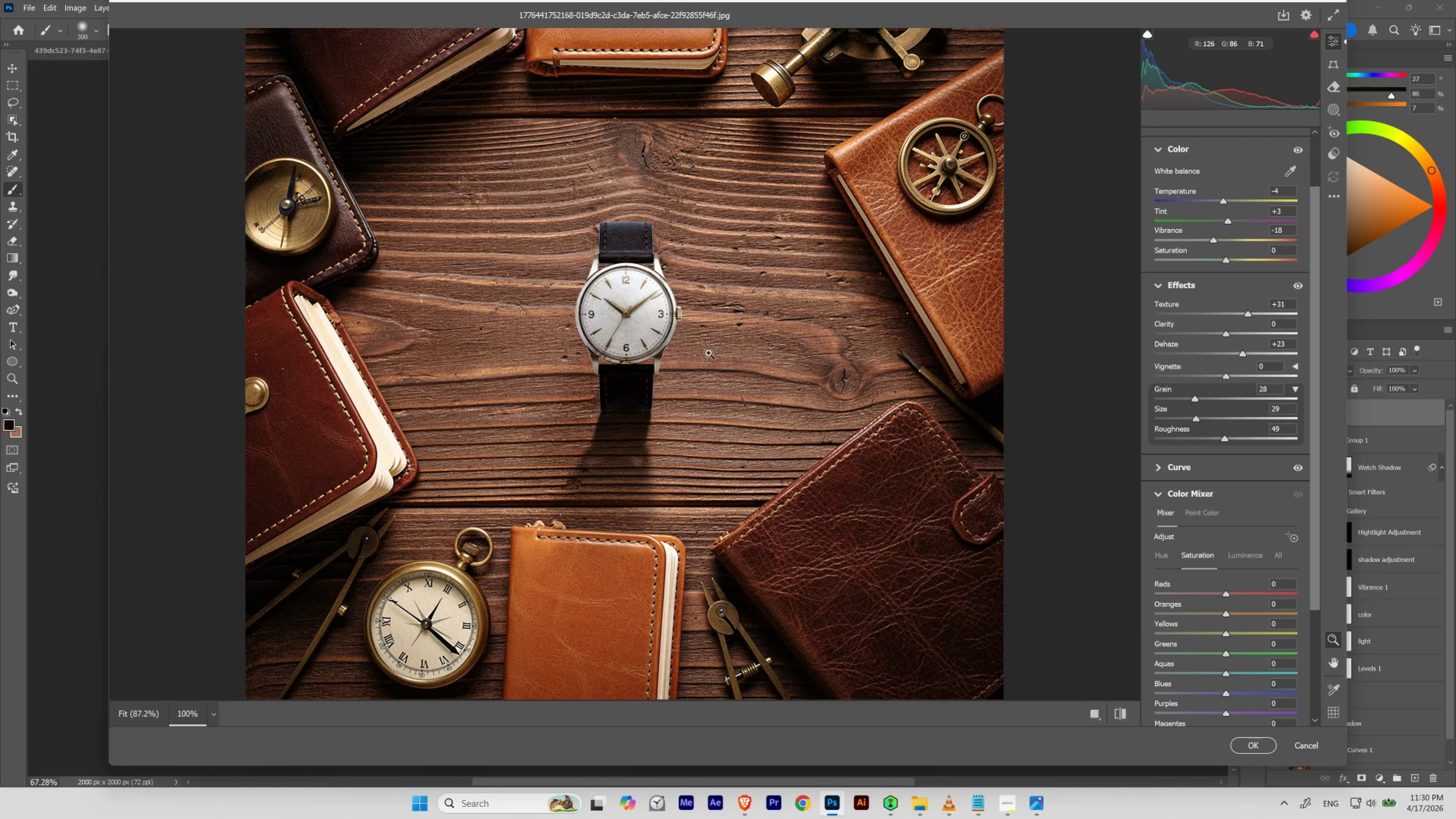 
key(Control+Space)
 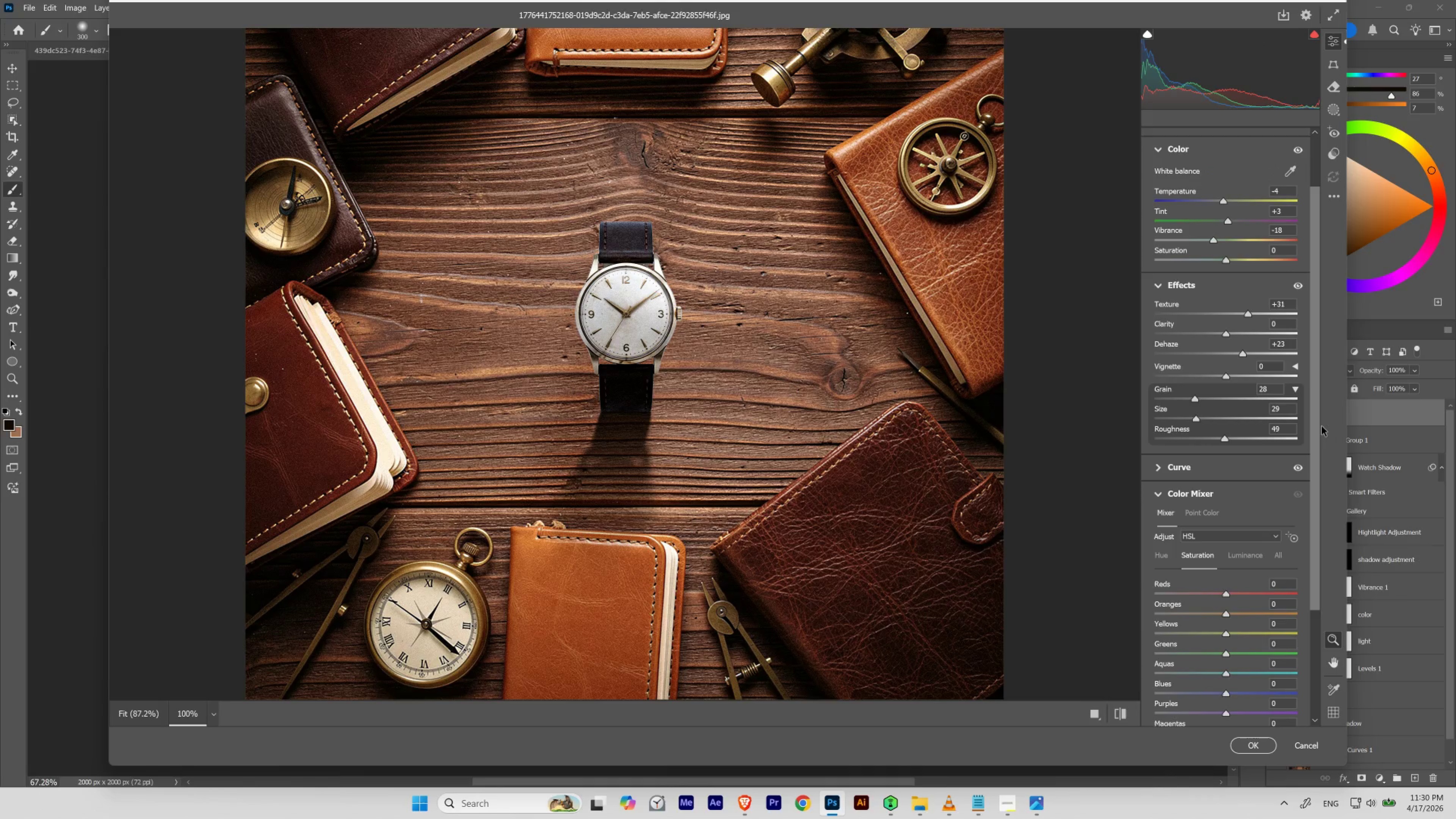 
left_click_drag(start_coordinate=[1311, 429], to_coordinate=[1291, 524])
 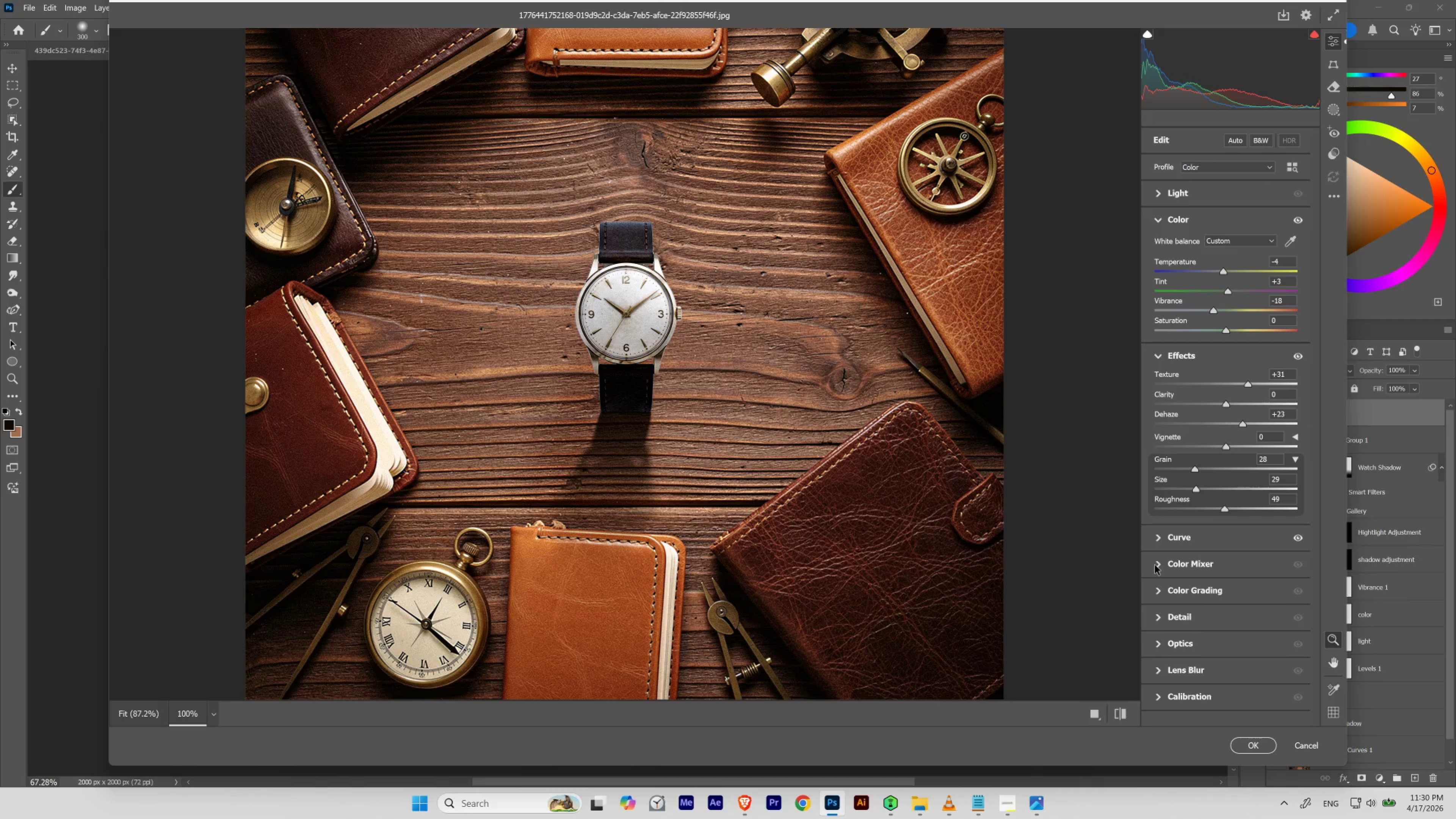 
wait(6.89)
 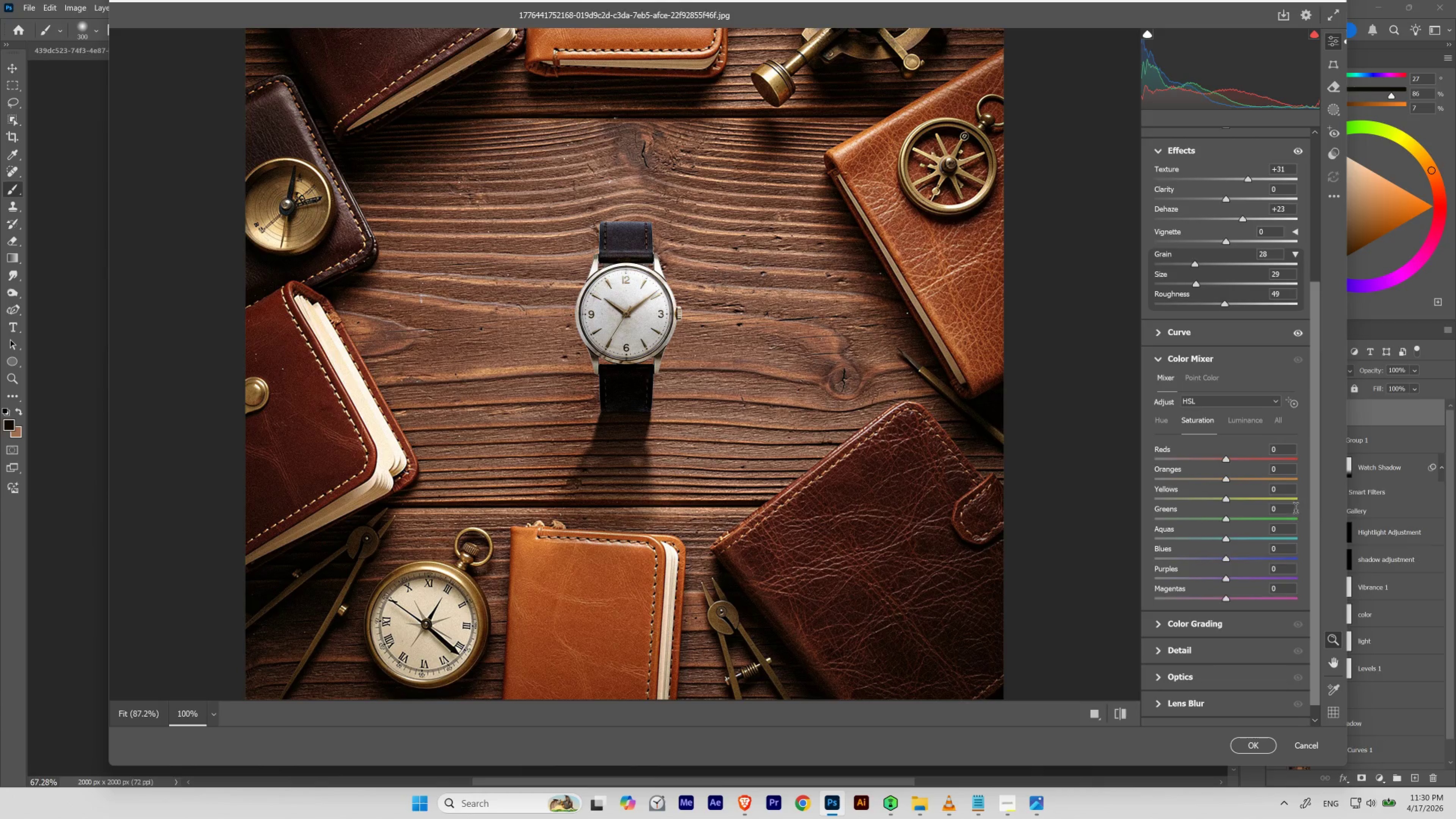 
left_click([1155, 564])
 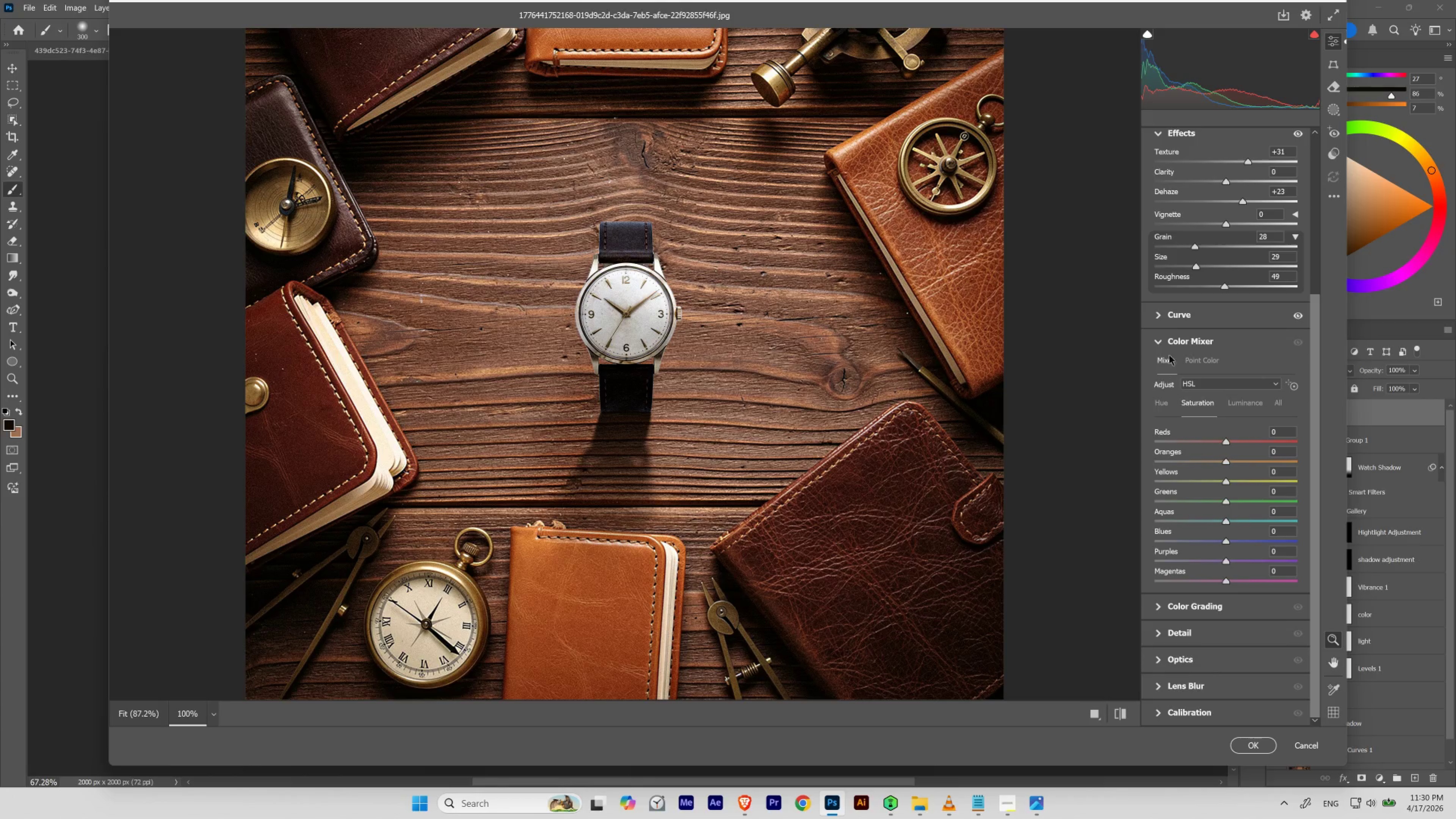 
left_click([1161, 343])
 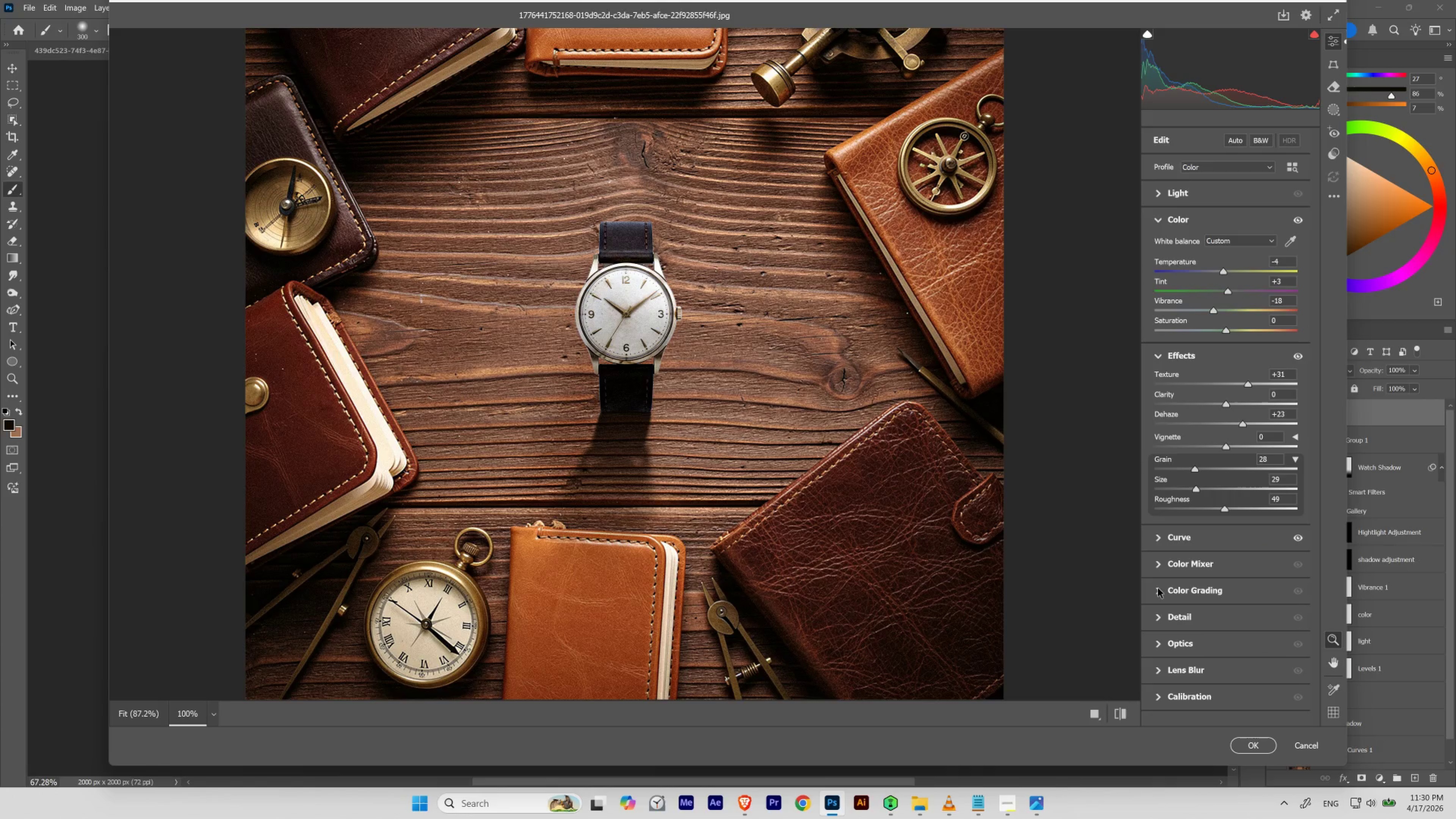 
left_click([1161, 590])
 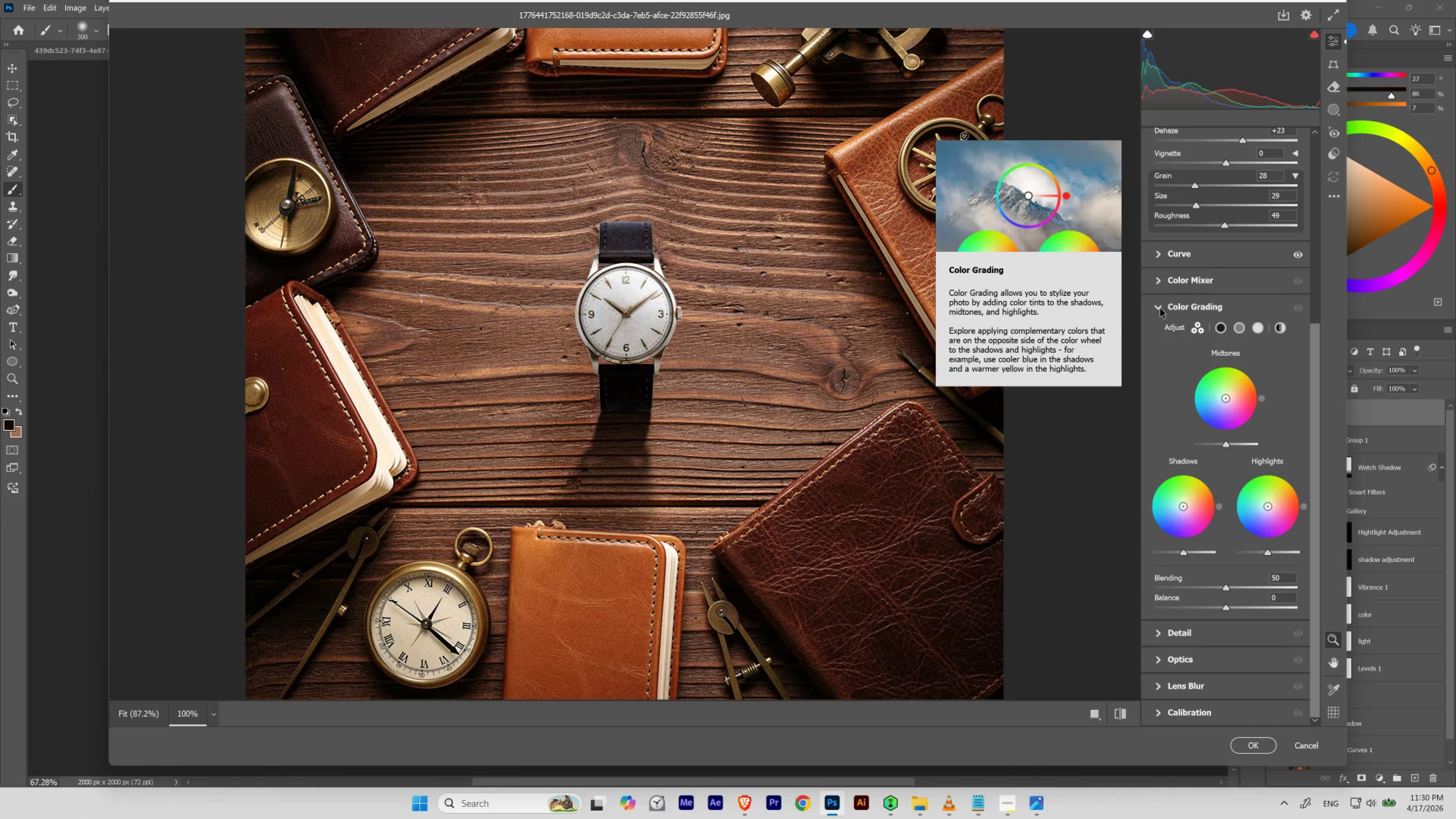 
left_click([1160, 308])
 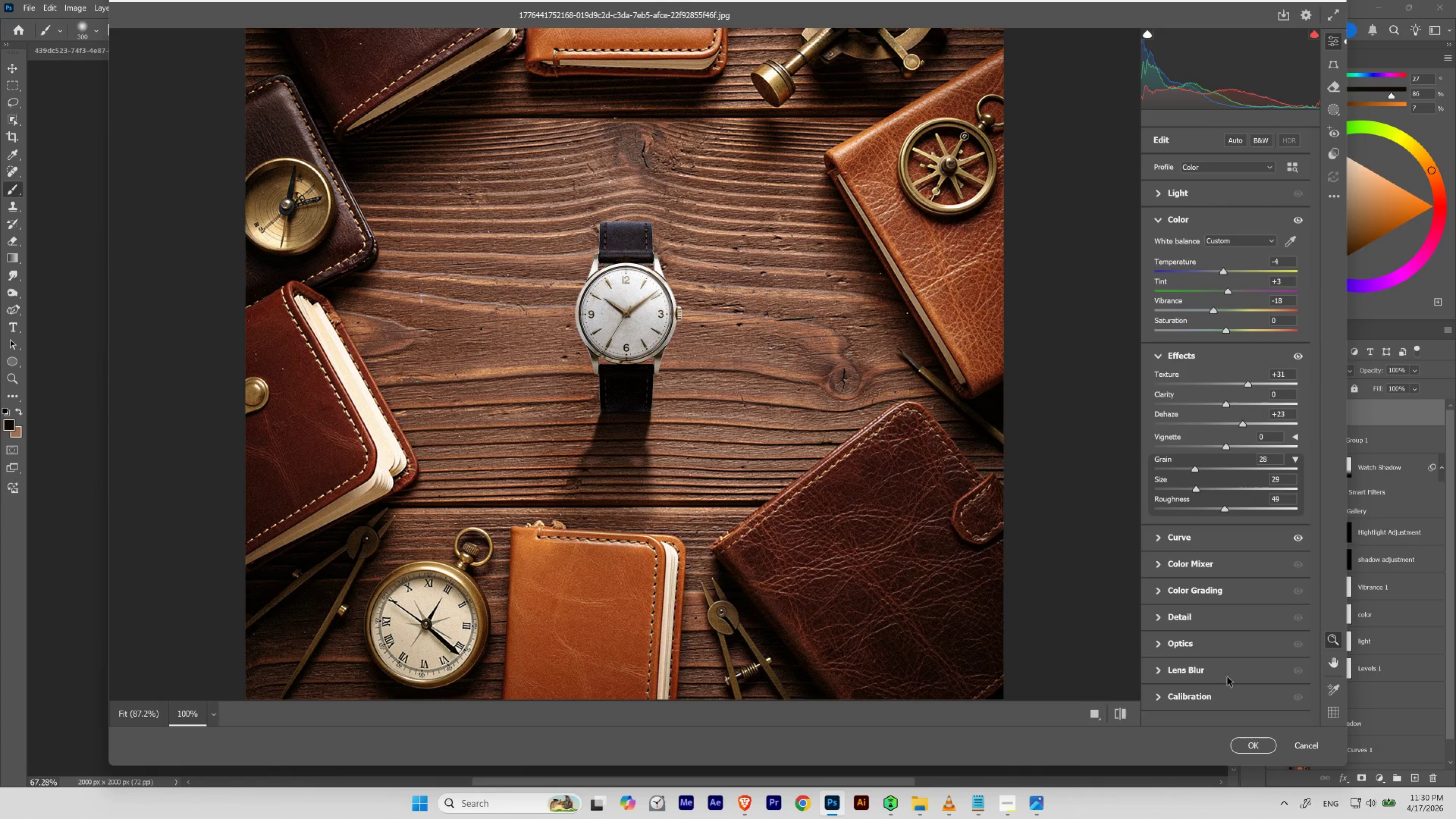 
scroll: coordinate [1229, 676], scroll_direction: down, amount: 1.0
 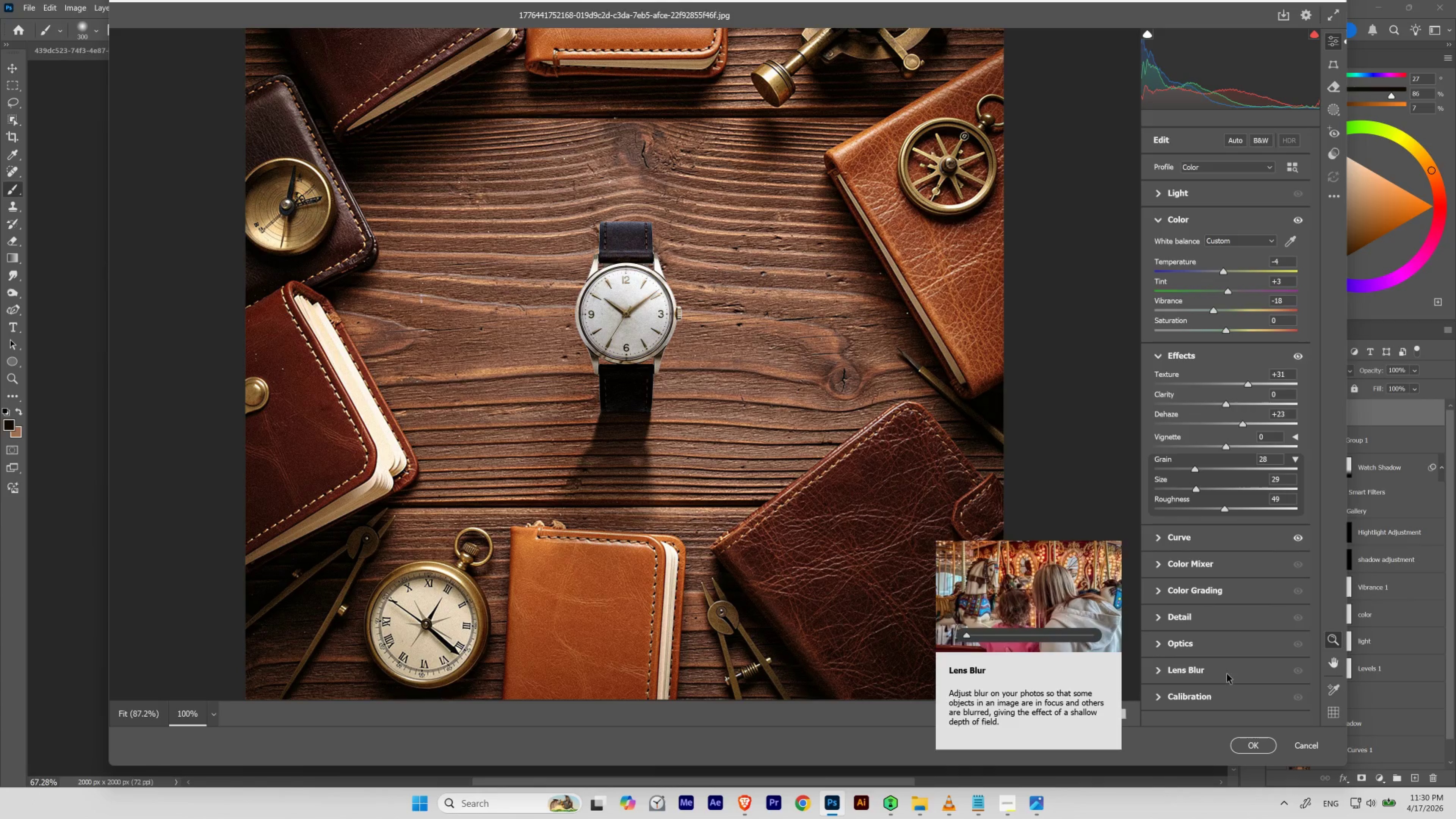 
left_click([1158, 619])
 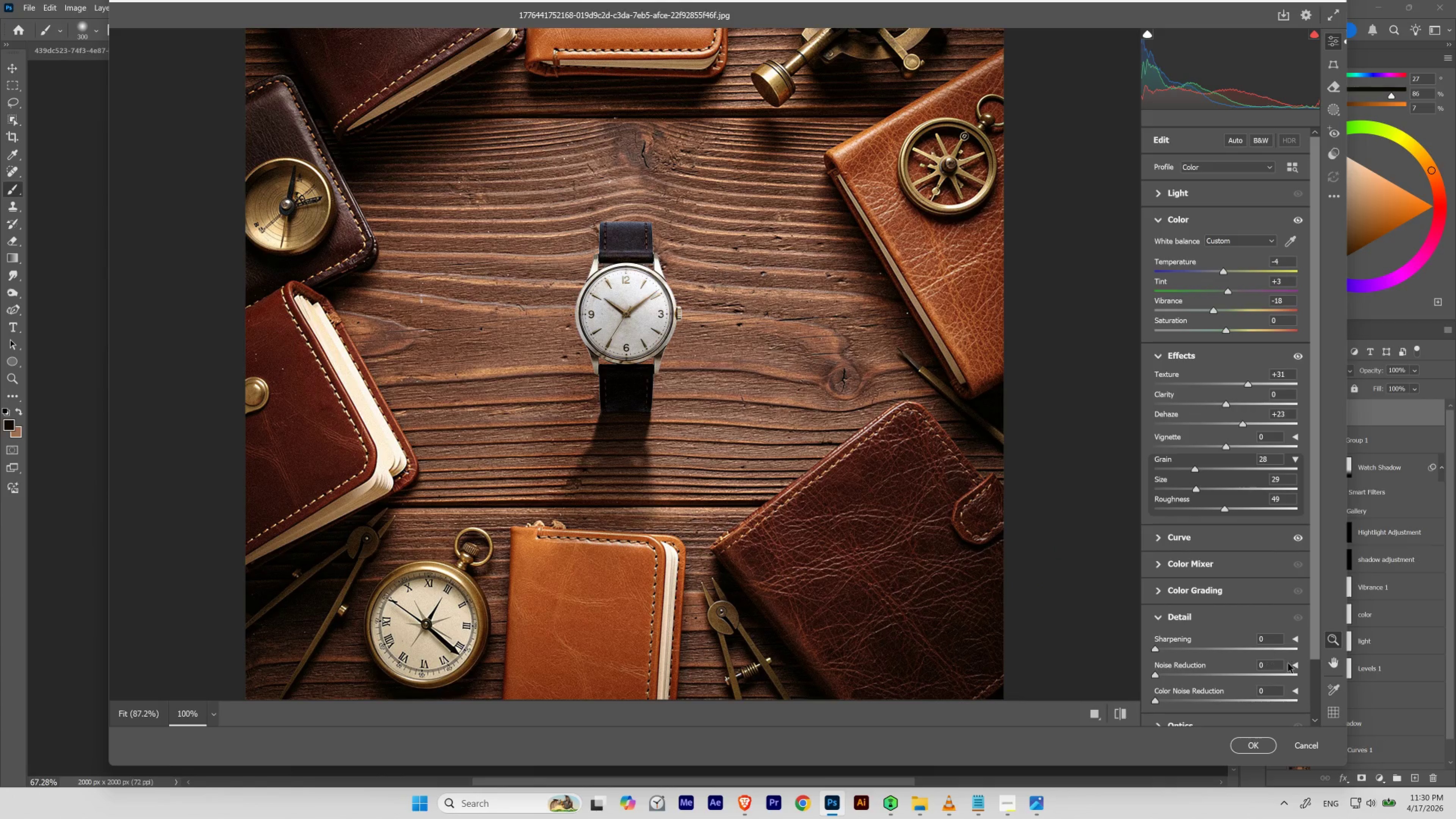 
left_click_drag(start_coordinate=[1313, 620], to_coordinate=[1312, 636])
 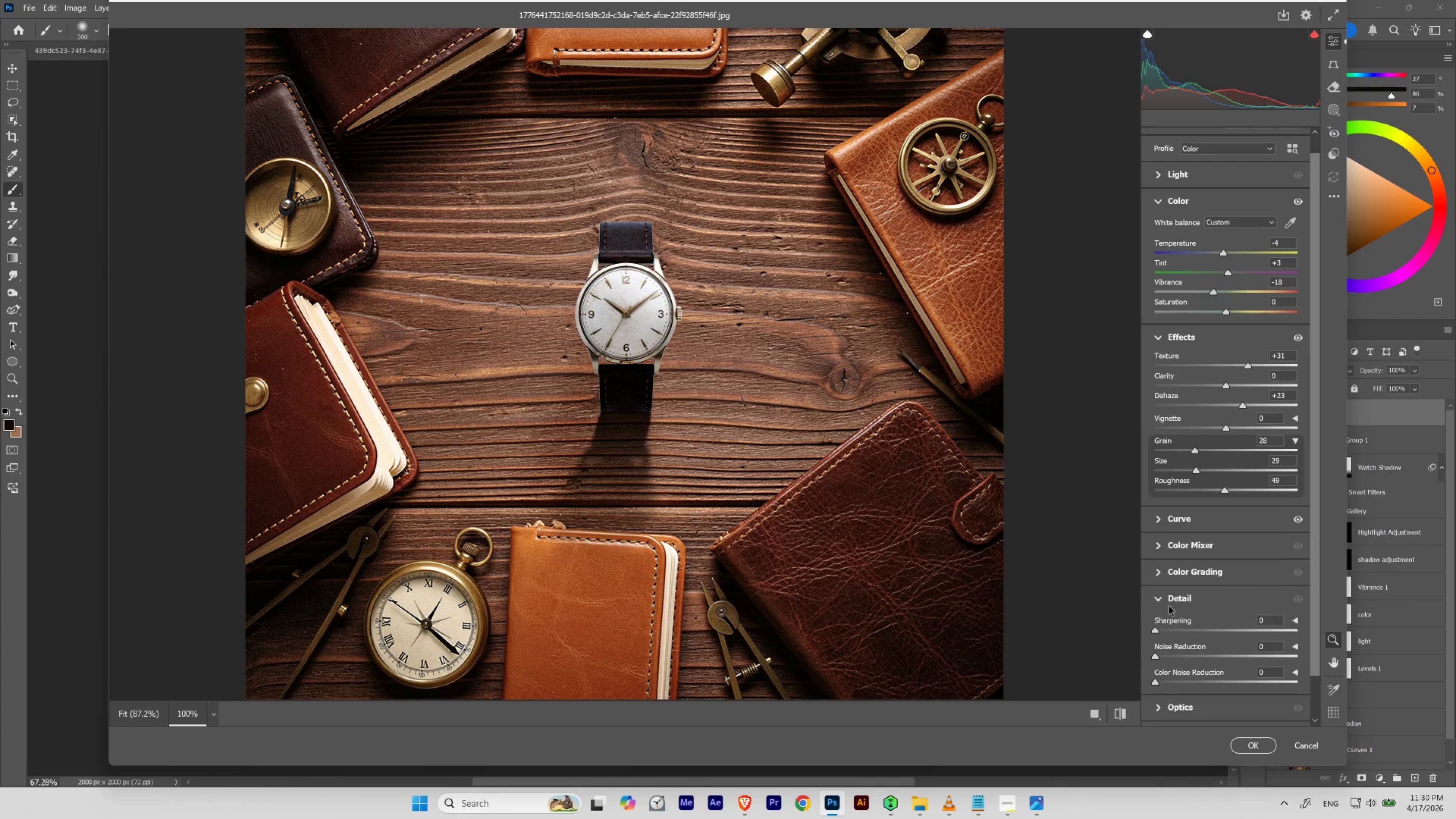 
mouse_move([1173, 613])
 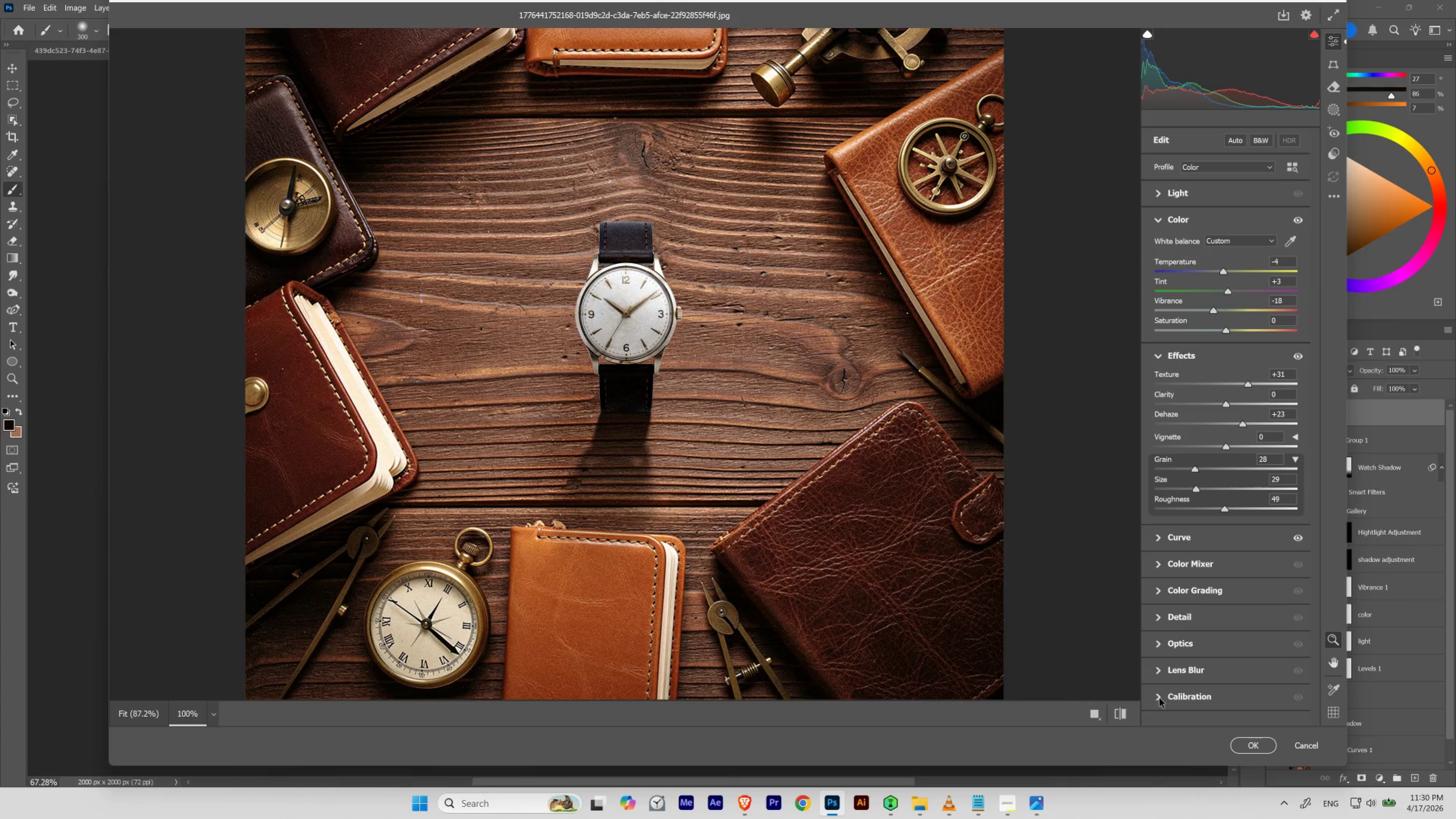 
left_click([1158, 698])
 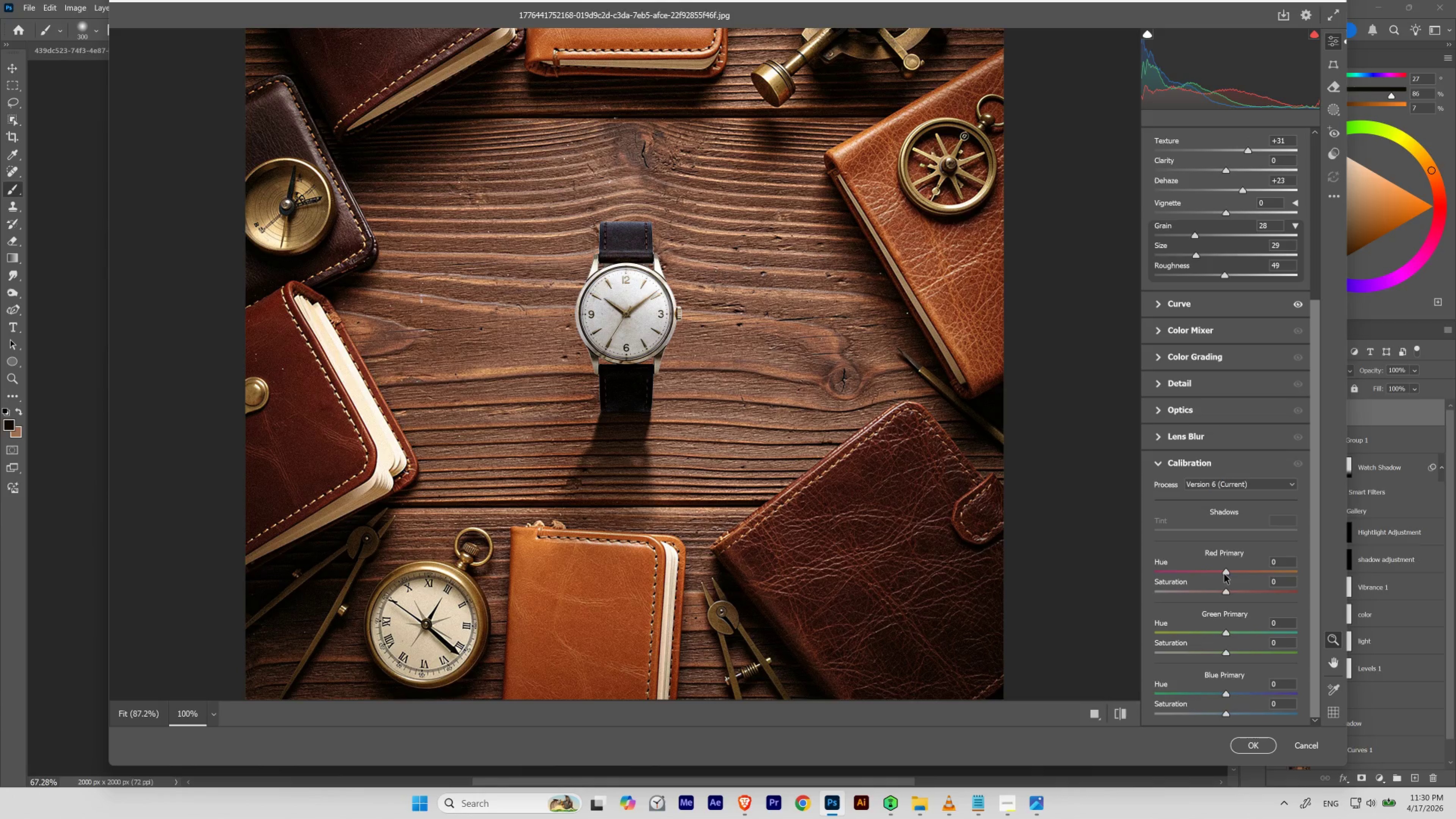 
left_click_drag(start_coordinate=[1225, 572], to_coordinate=[1222, 582])
 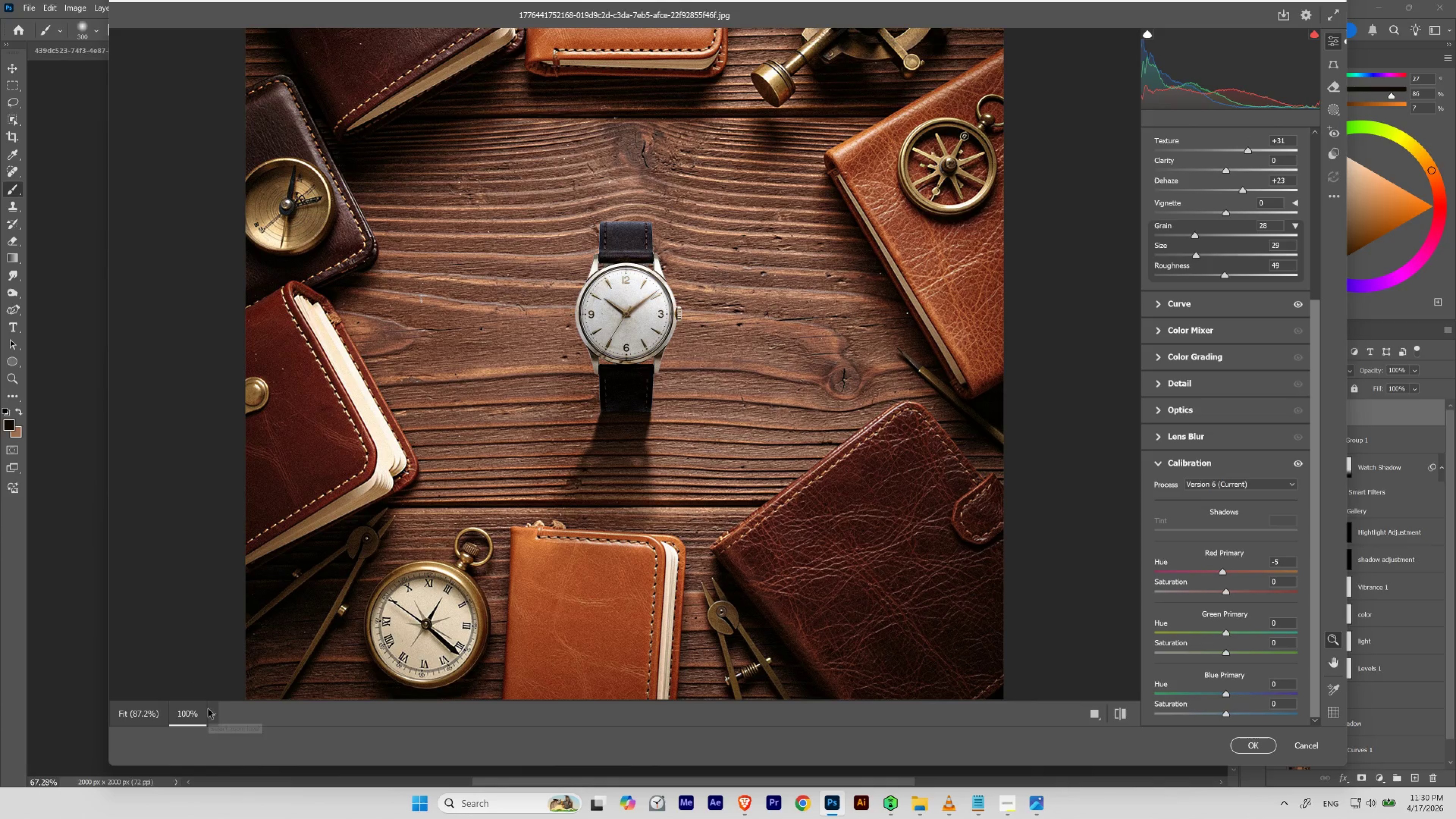 
left_click([212, 713])
 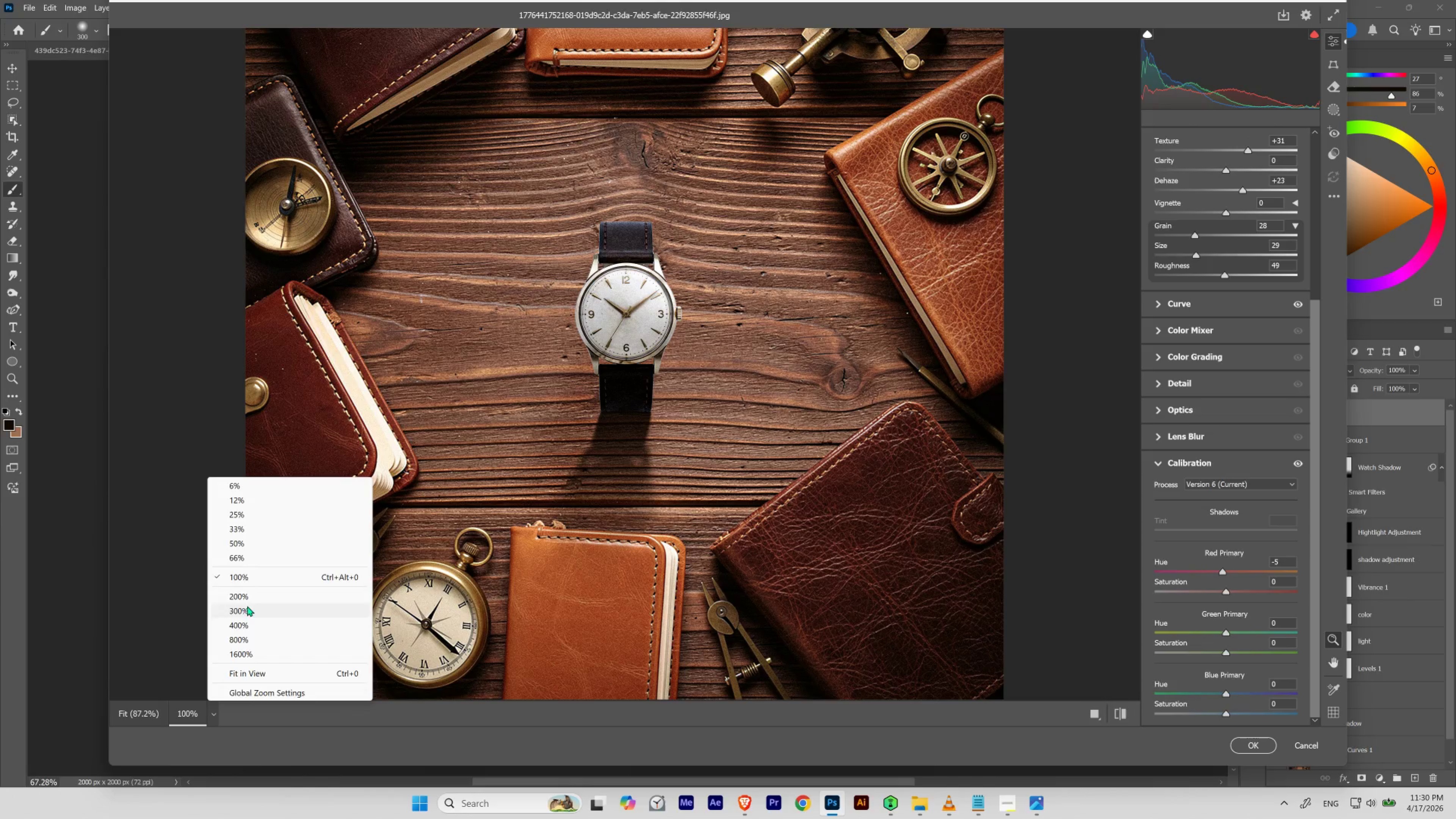 
left_click([251, 597])
 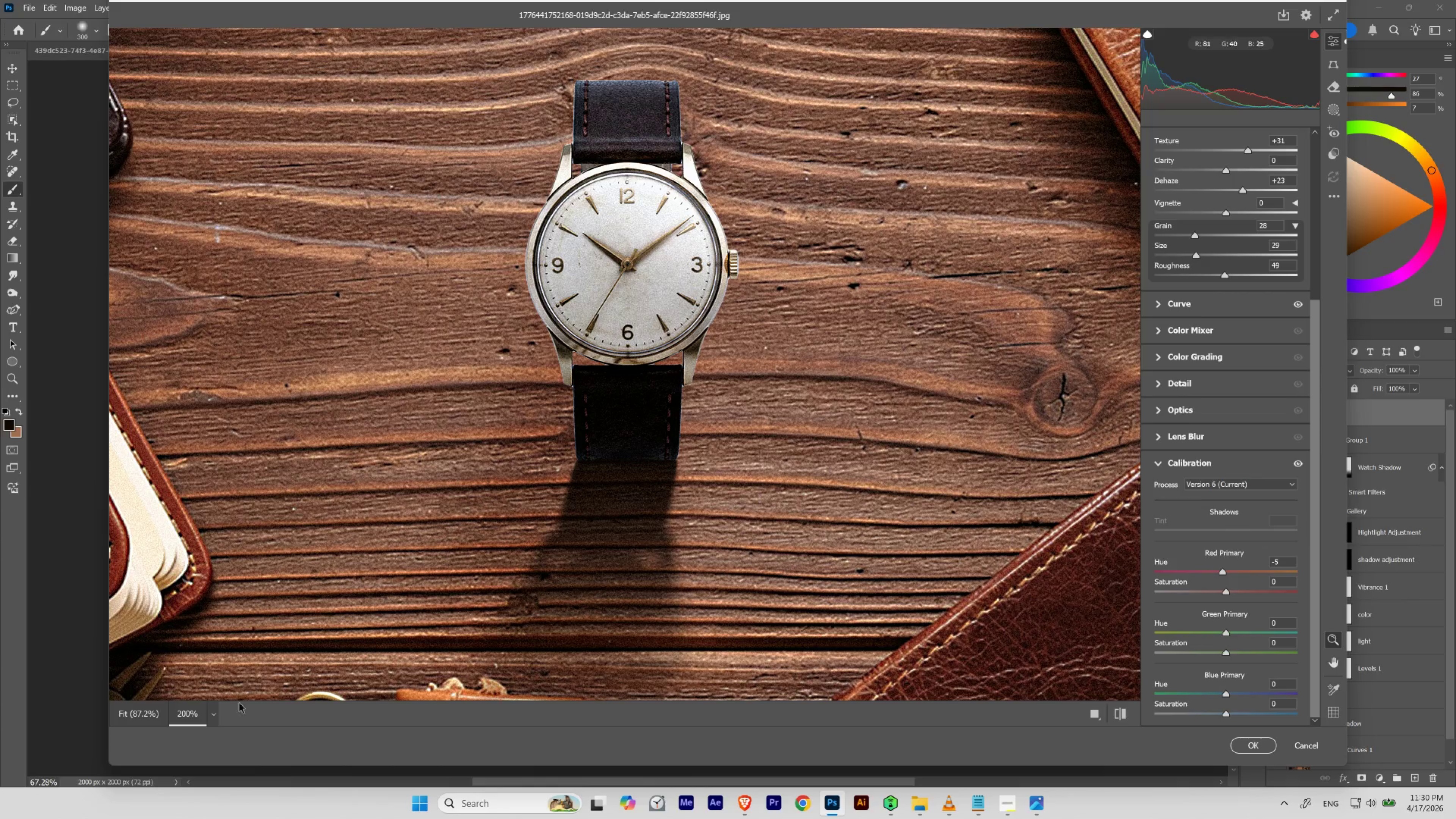 
left_click([215, 718])
 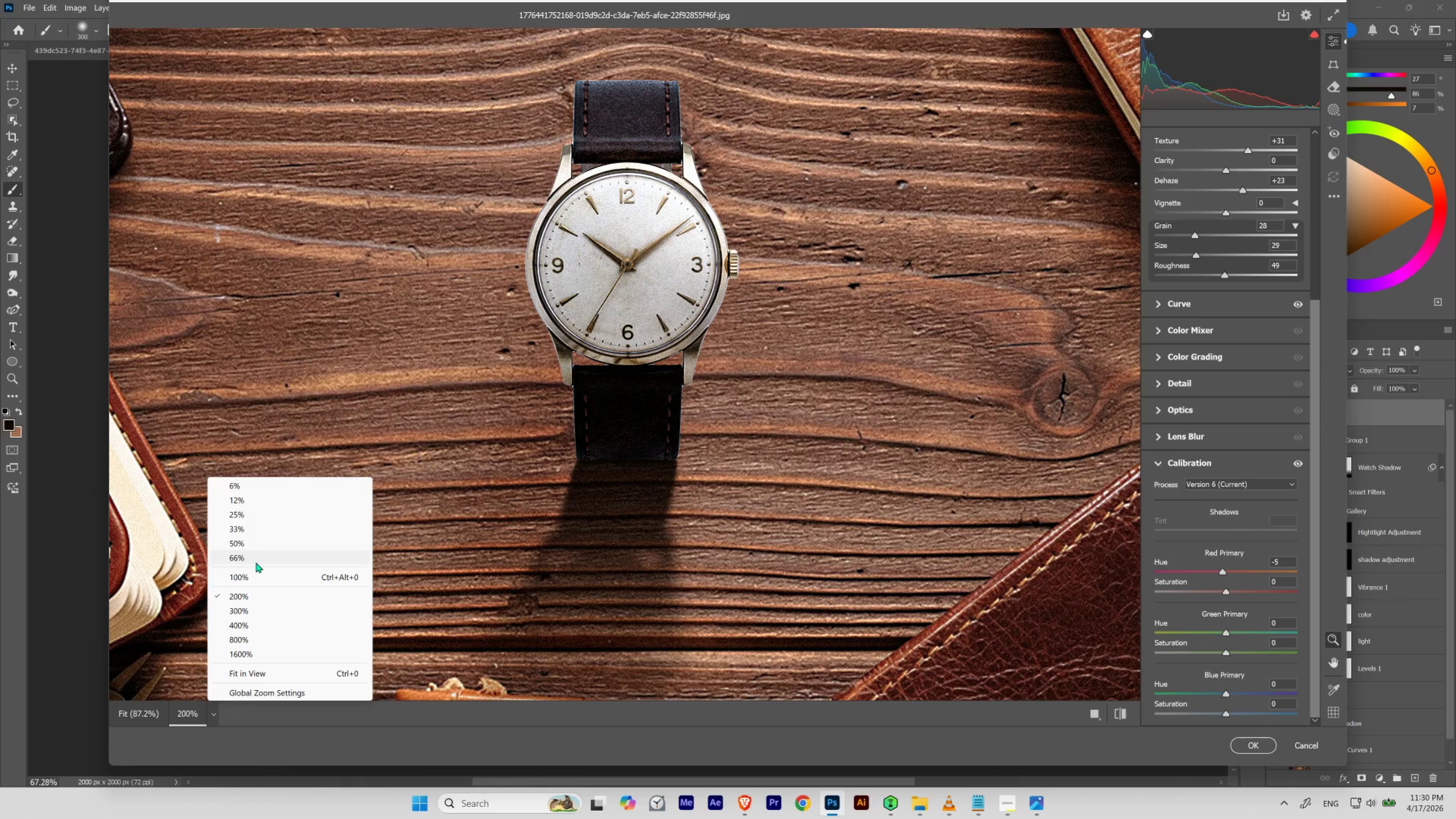 
left_click([257, 559])
 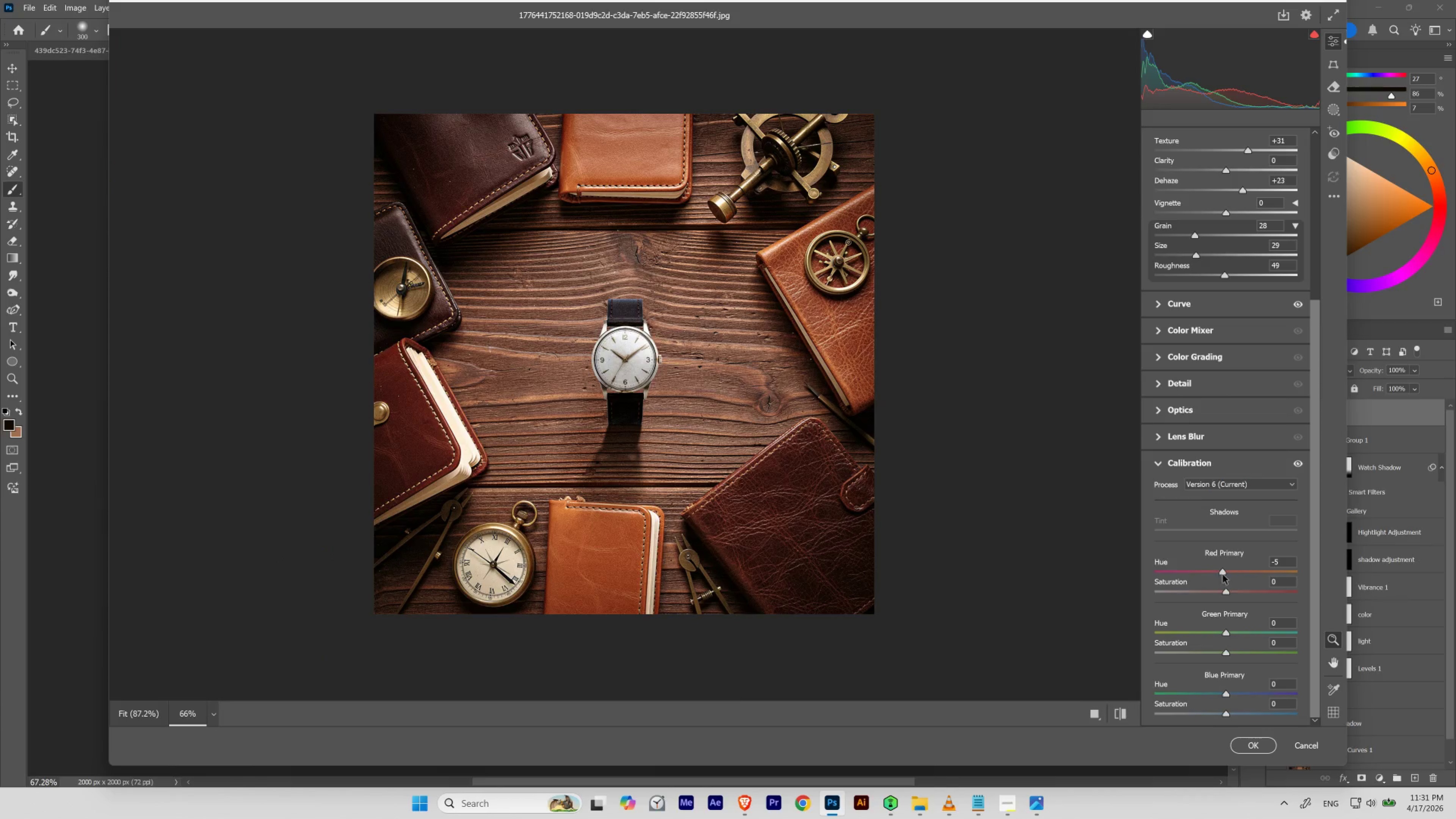 
left_click_drag(start_coordinate=[1222, 572], to_coordinate=[1224, 585])
 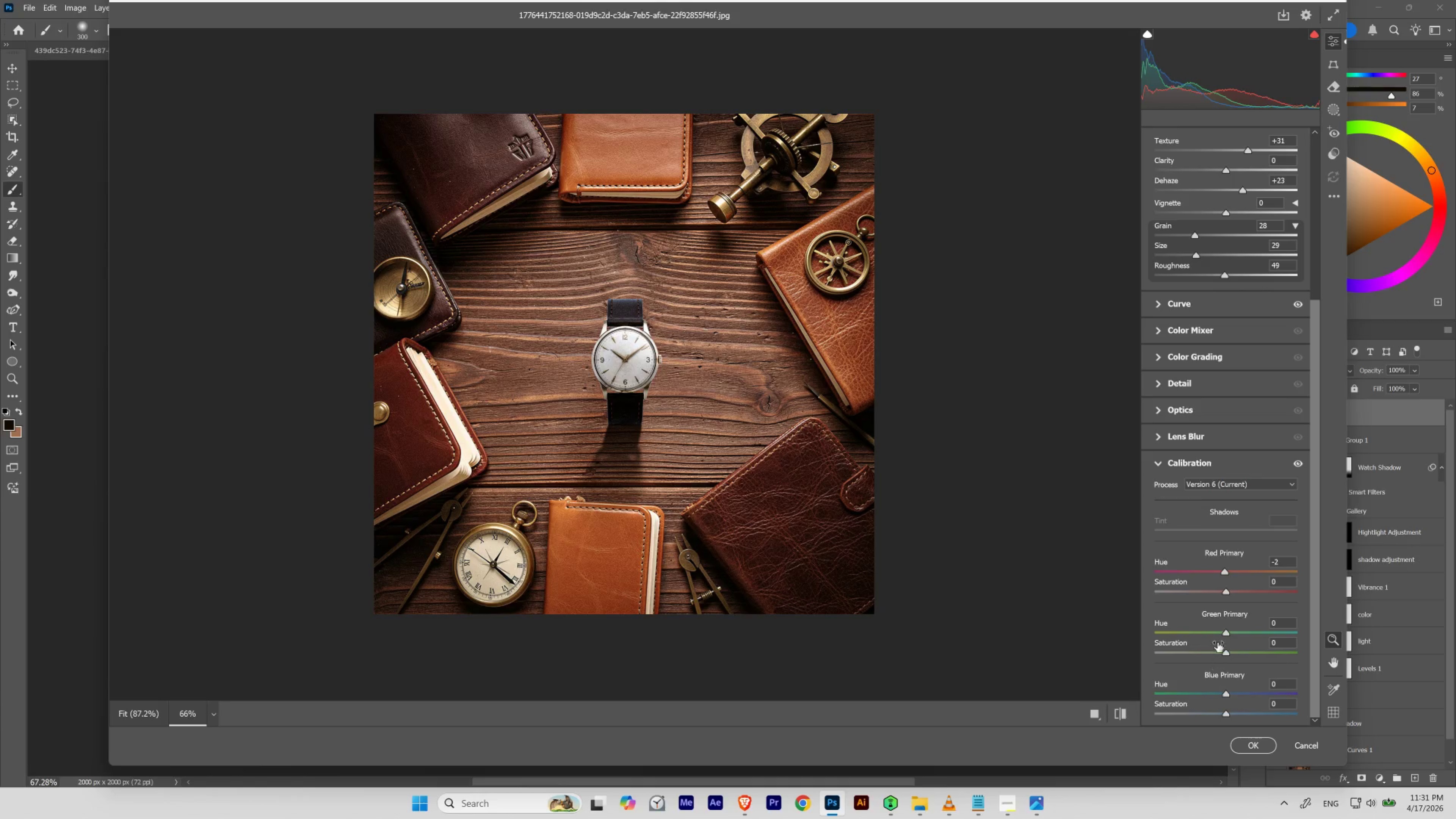 
left_click_drag(start_coordinate=[1226, 631], to_coordinate=[1233, 637])
 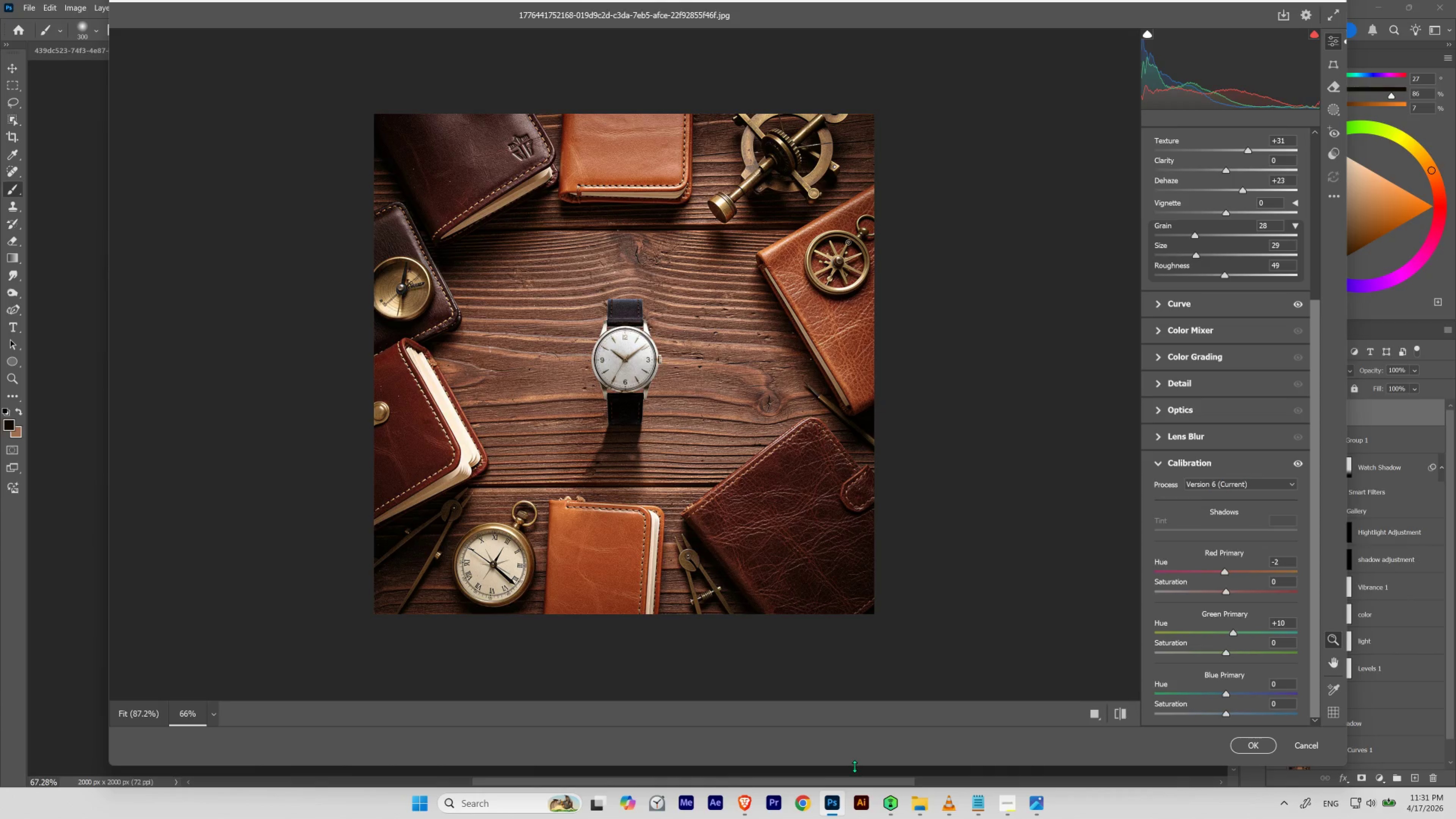 
key(Control+Z)
 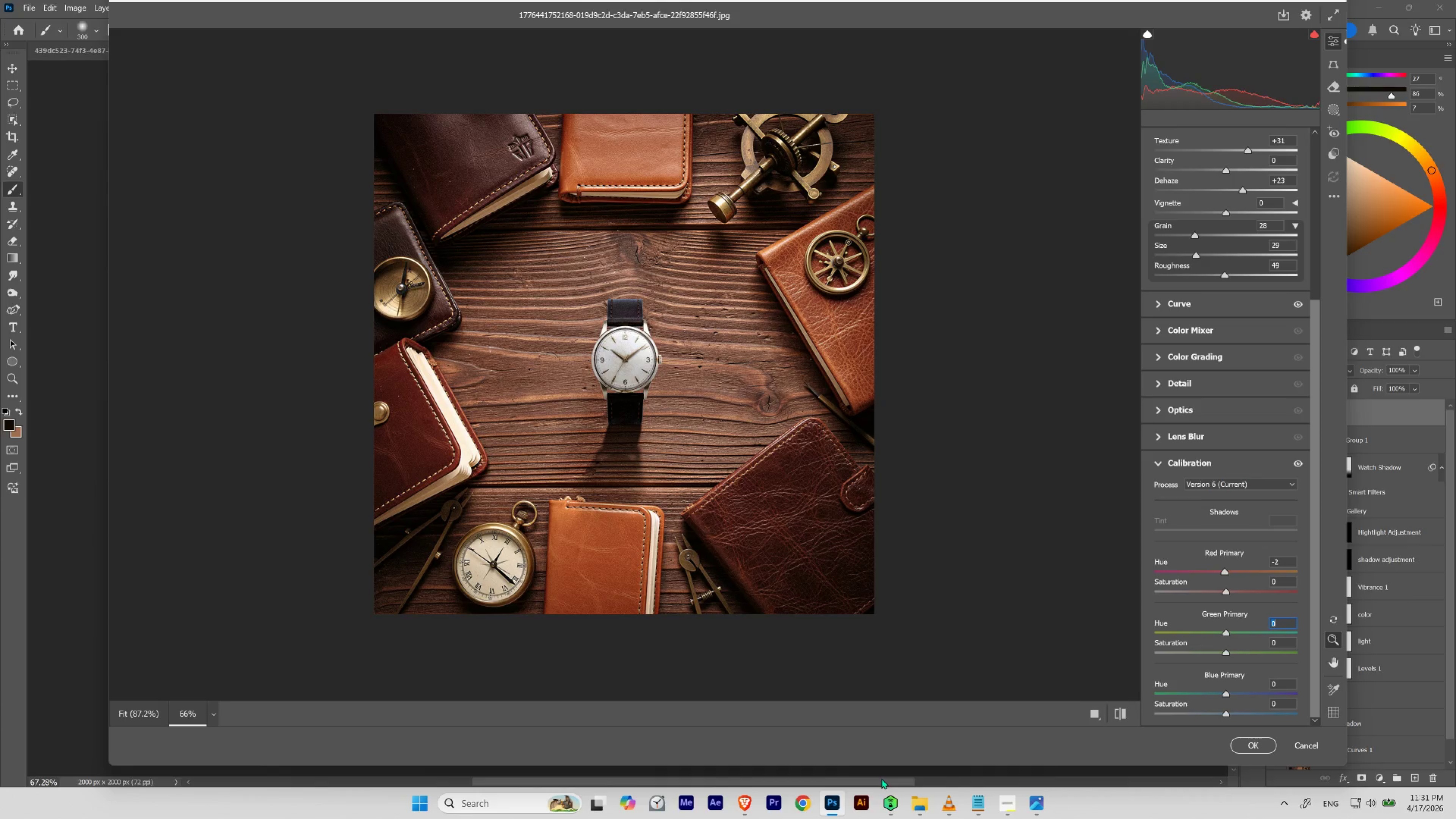 
key(Control+Shift+Z)
 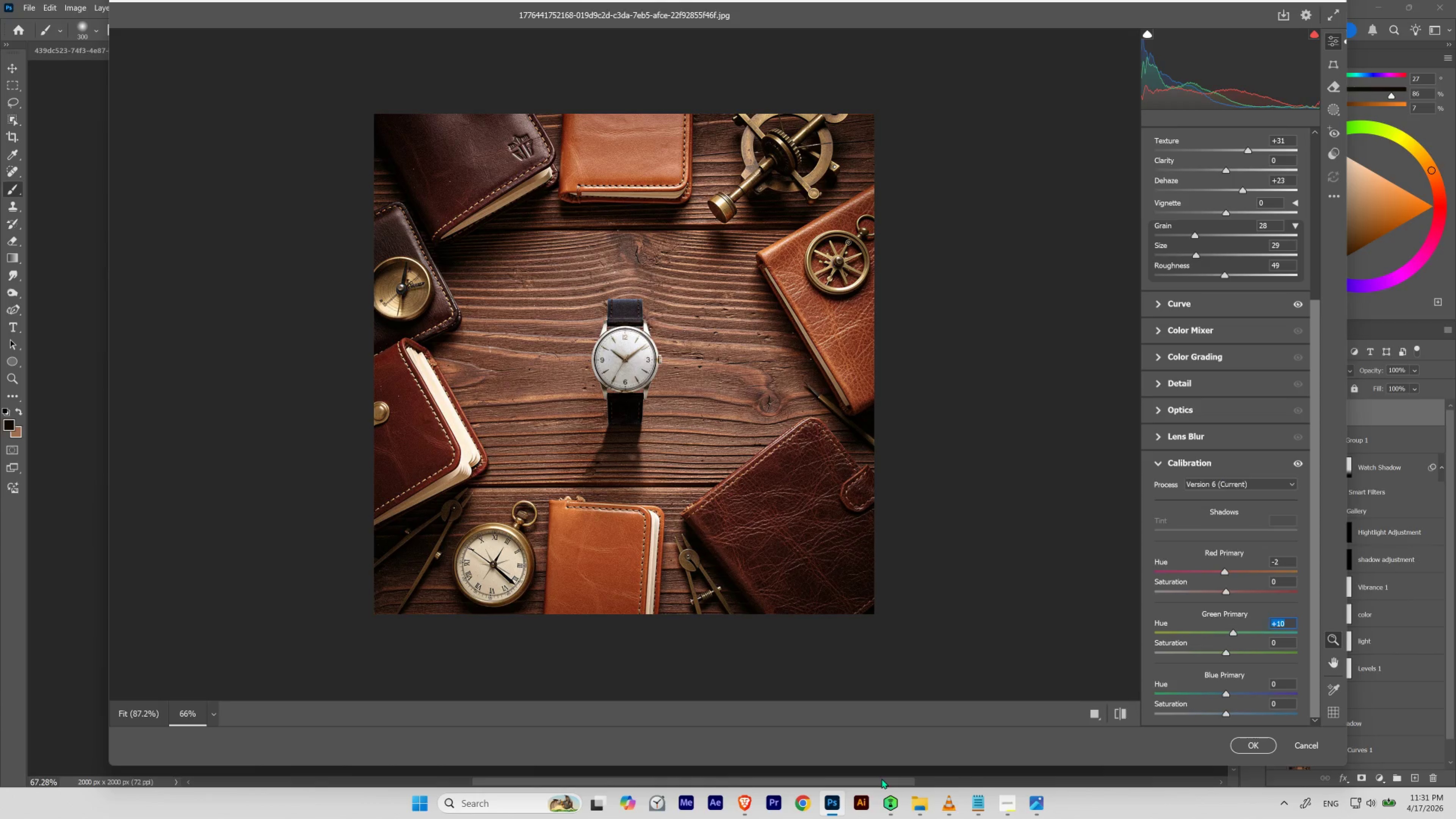 
key(Control+Z)
 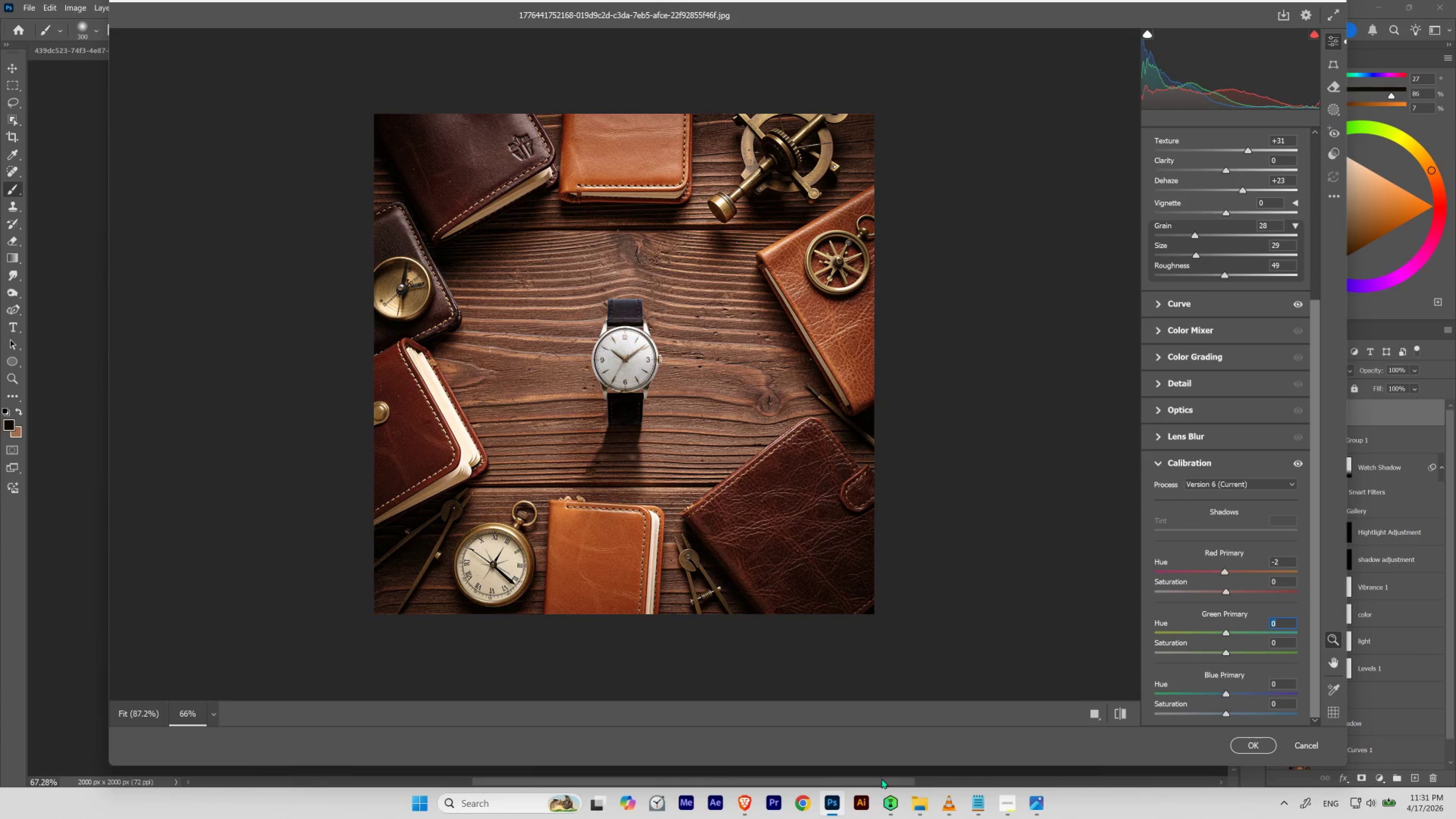 
key(Control+Shift+Z)
 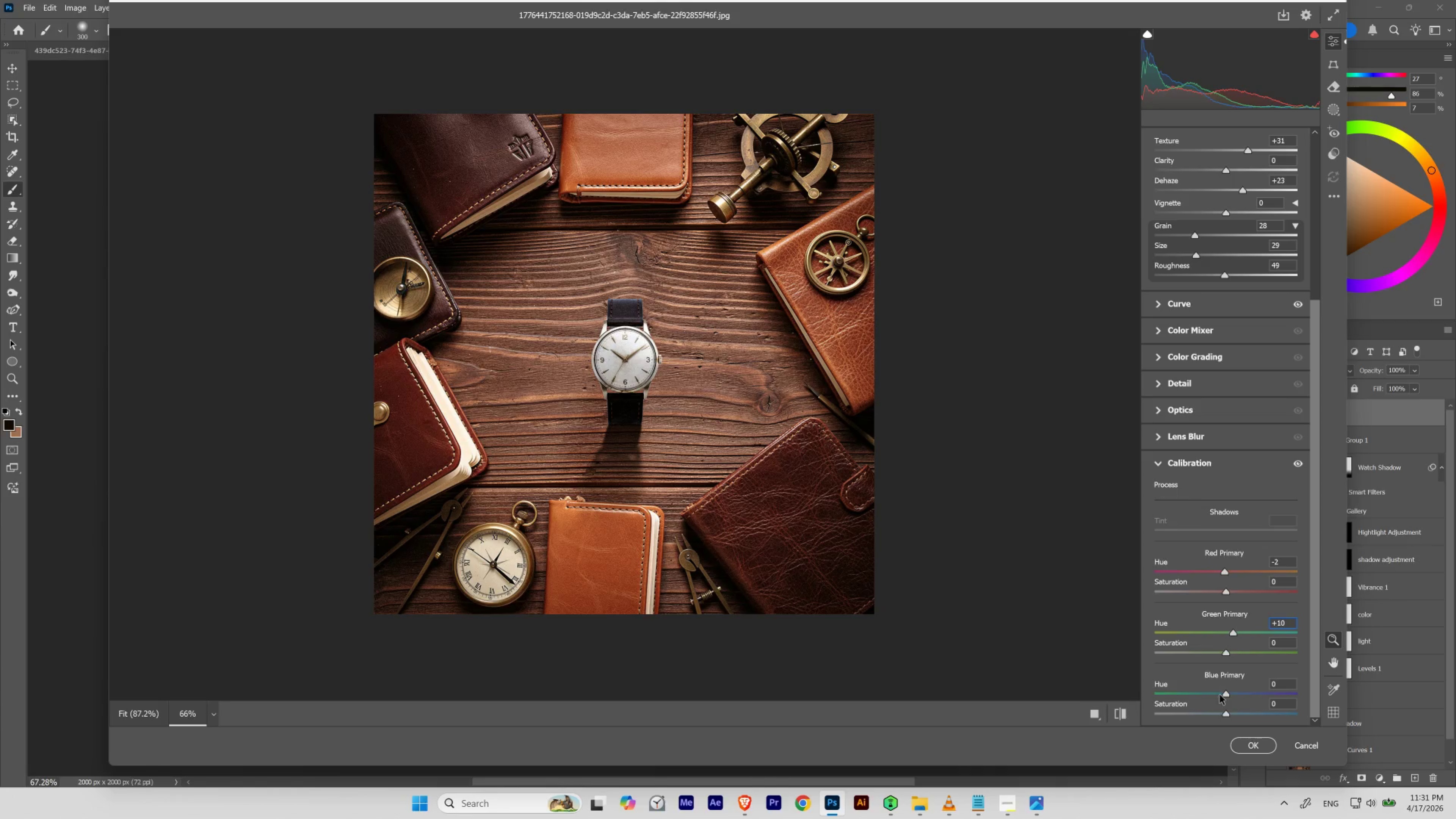 
left_click_drag(start_coordinate=[1226, 695], to_coordinate=[1231, 707])
 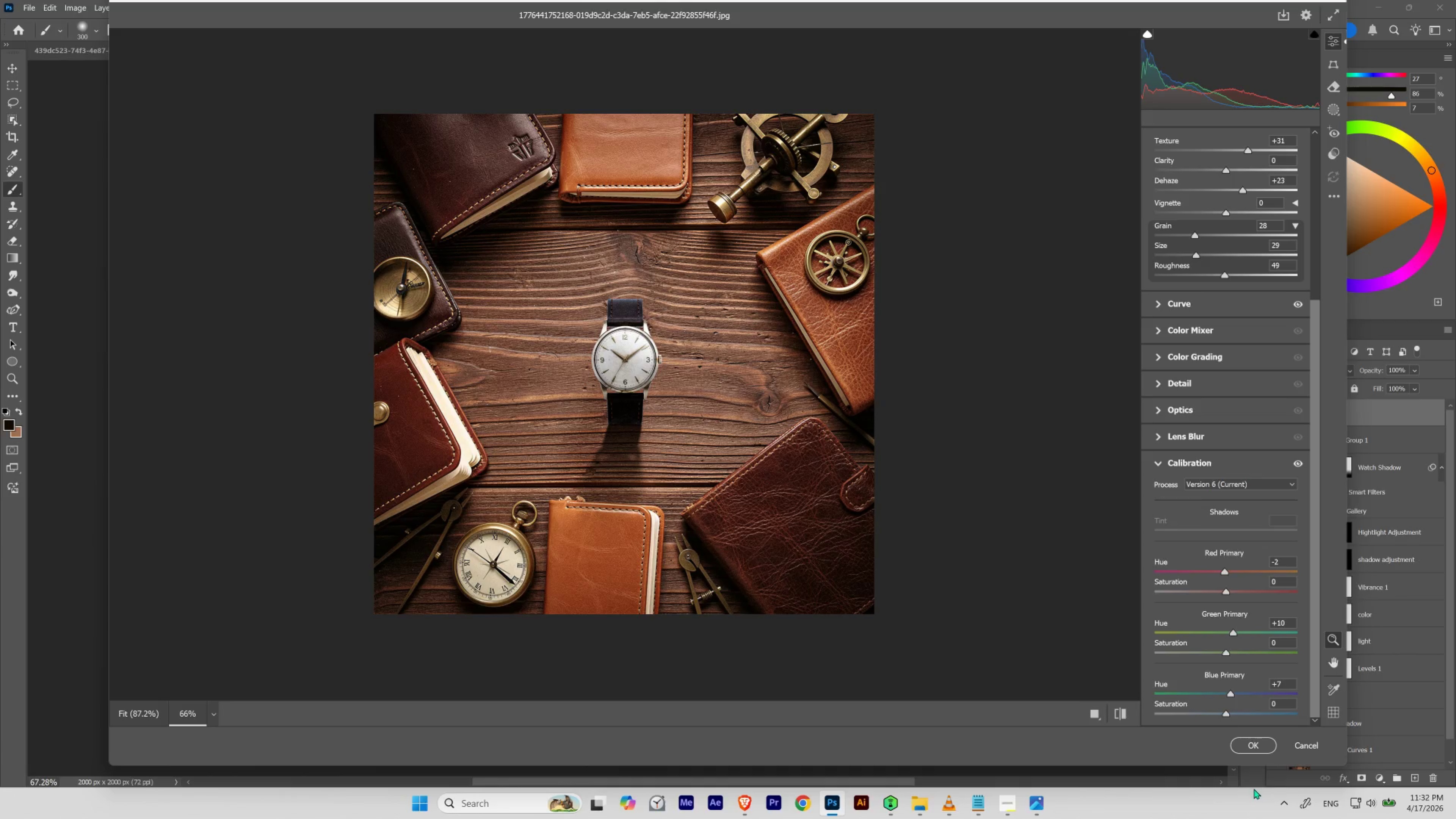 
key(Control+Z)
 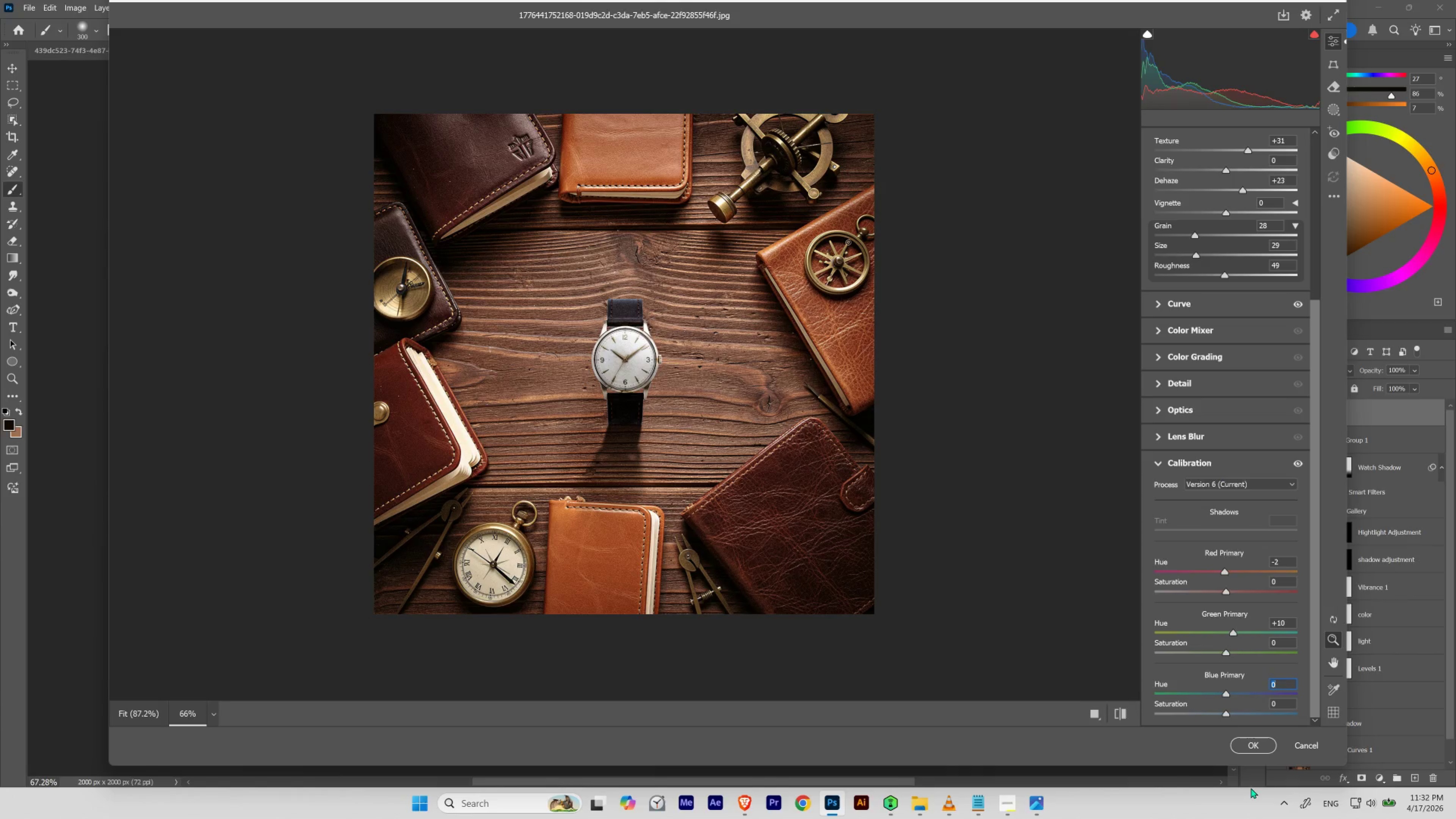 
key(Control+Shift+Z)
 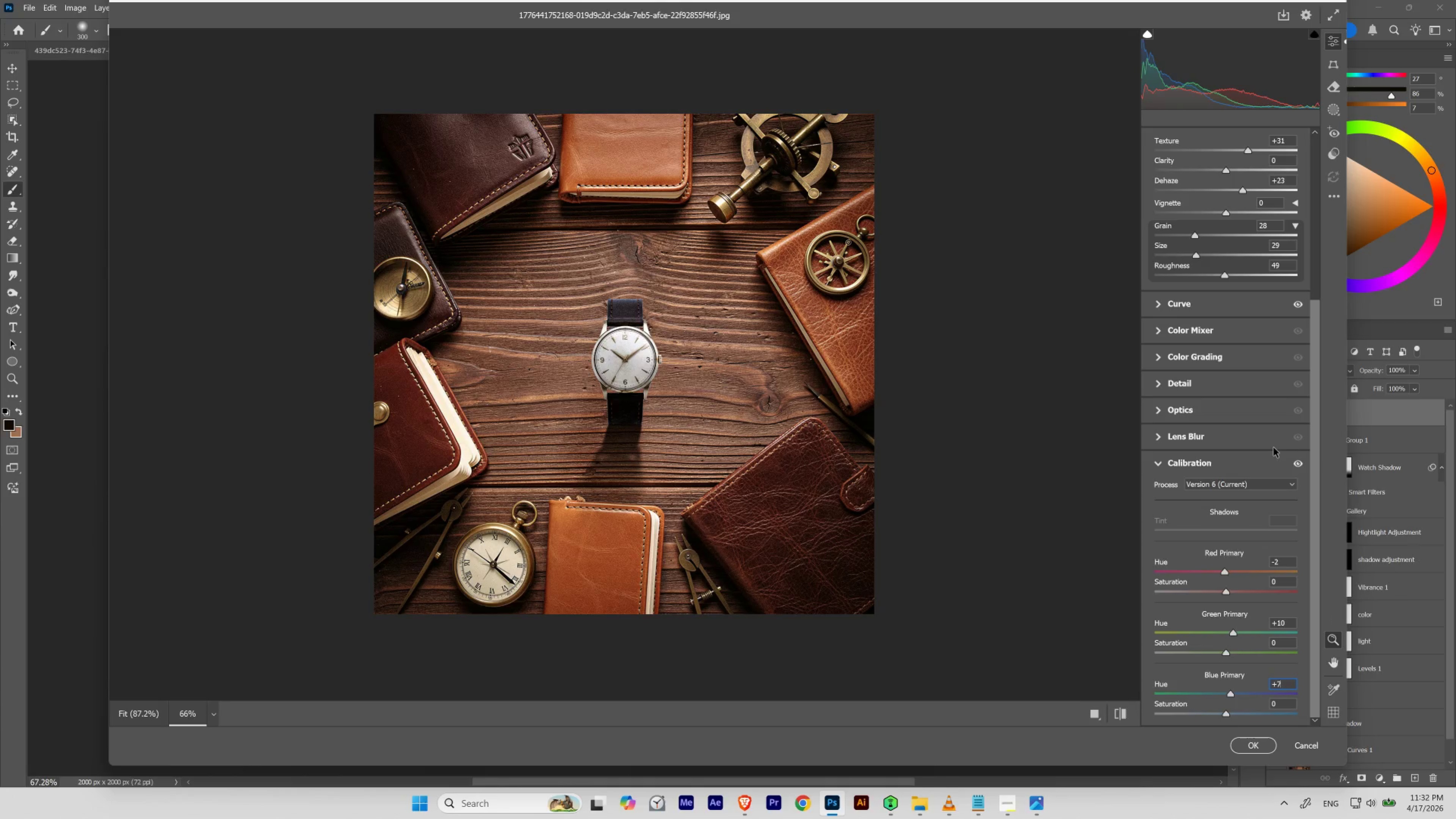 
left_click([1301, 465])
 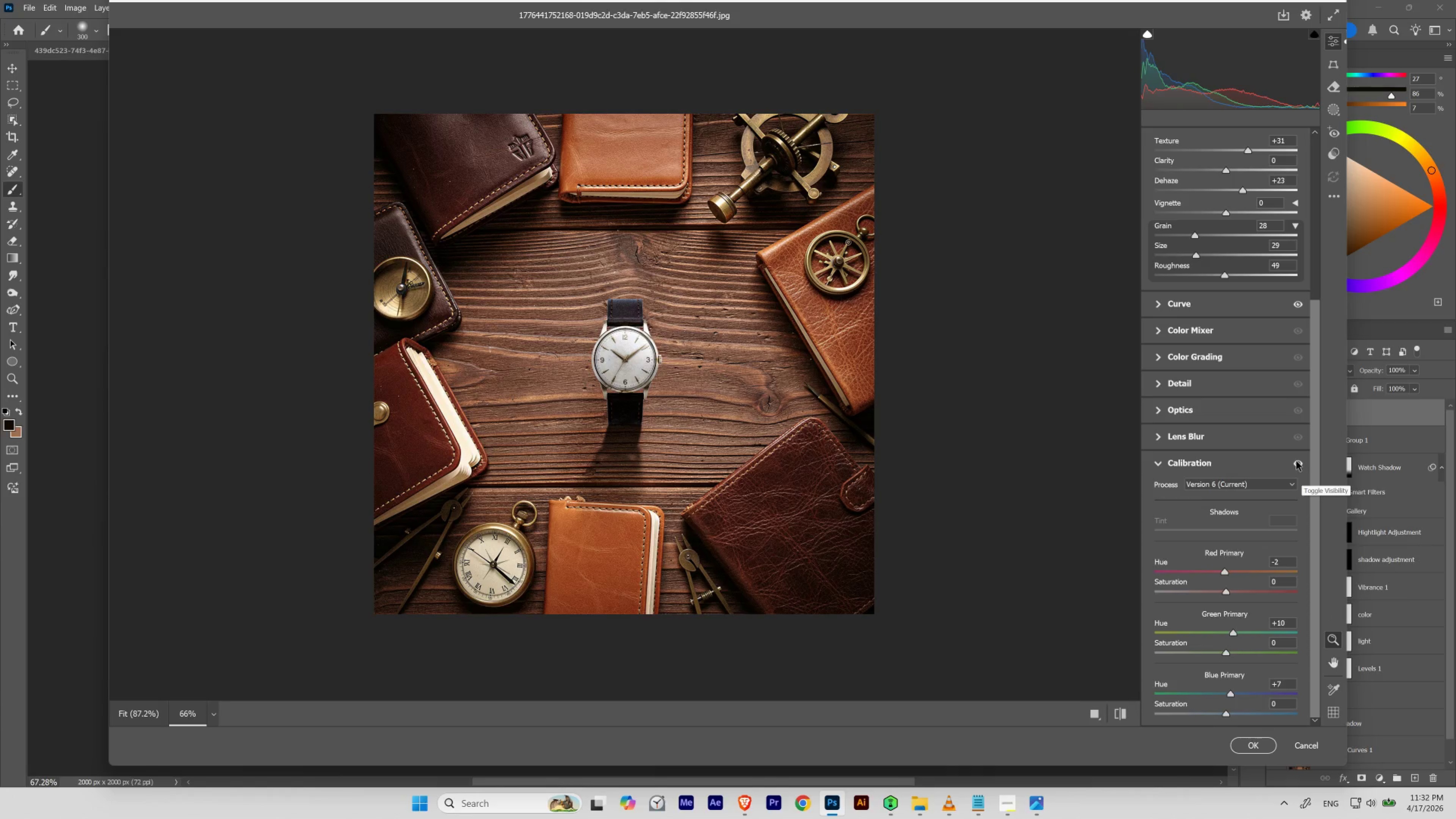 
left_click([1295, 461])
 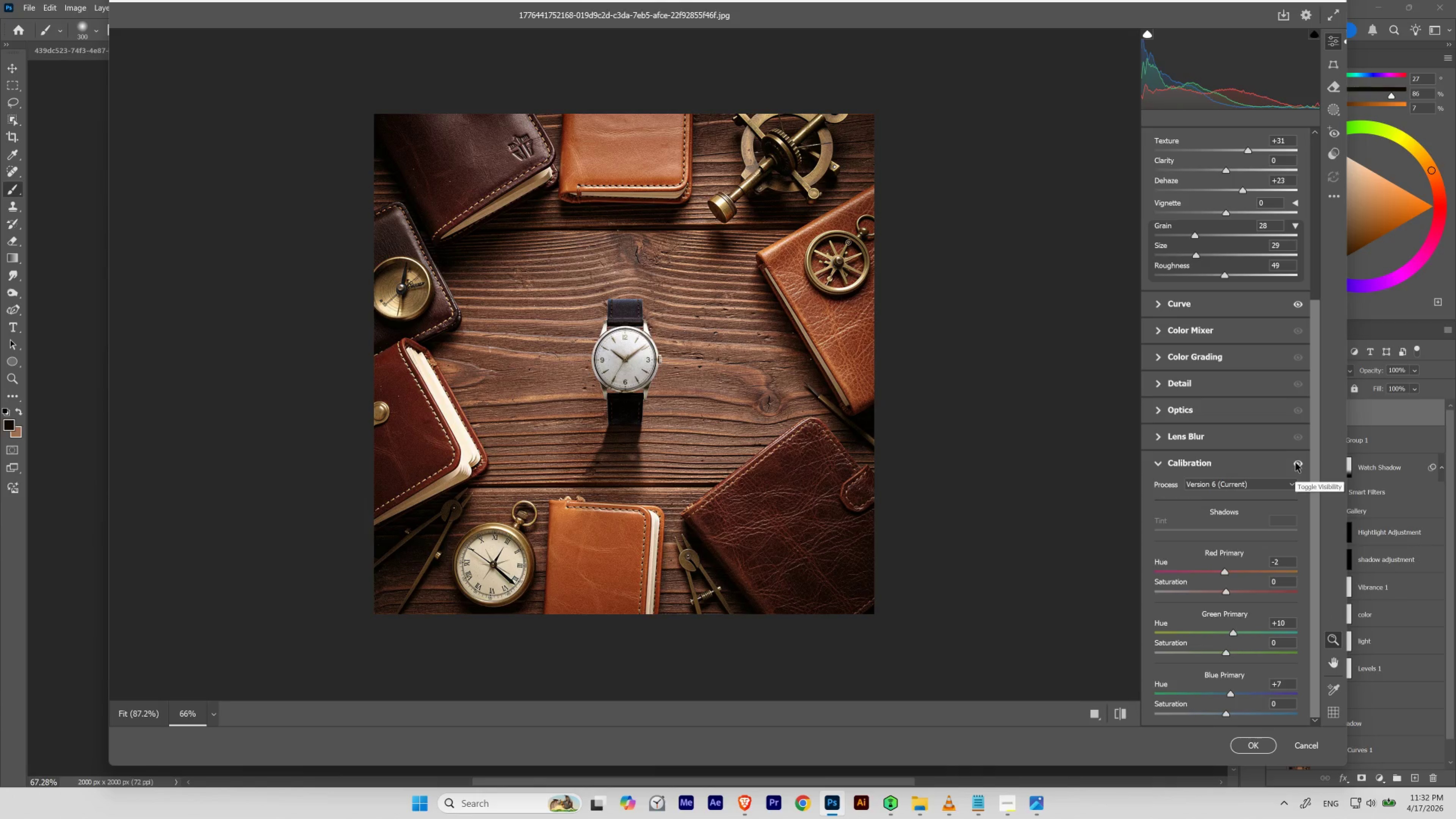 
left_click([1295, 462])
 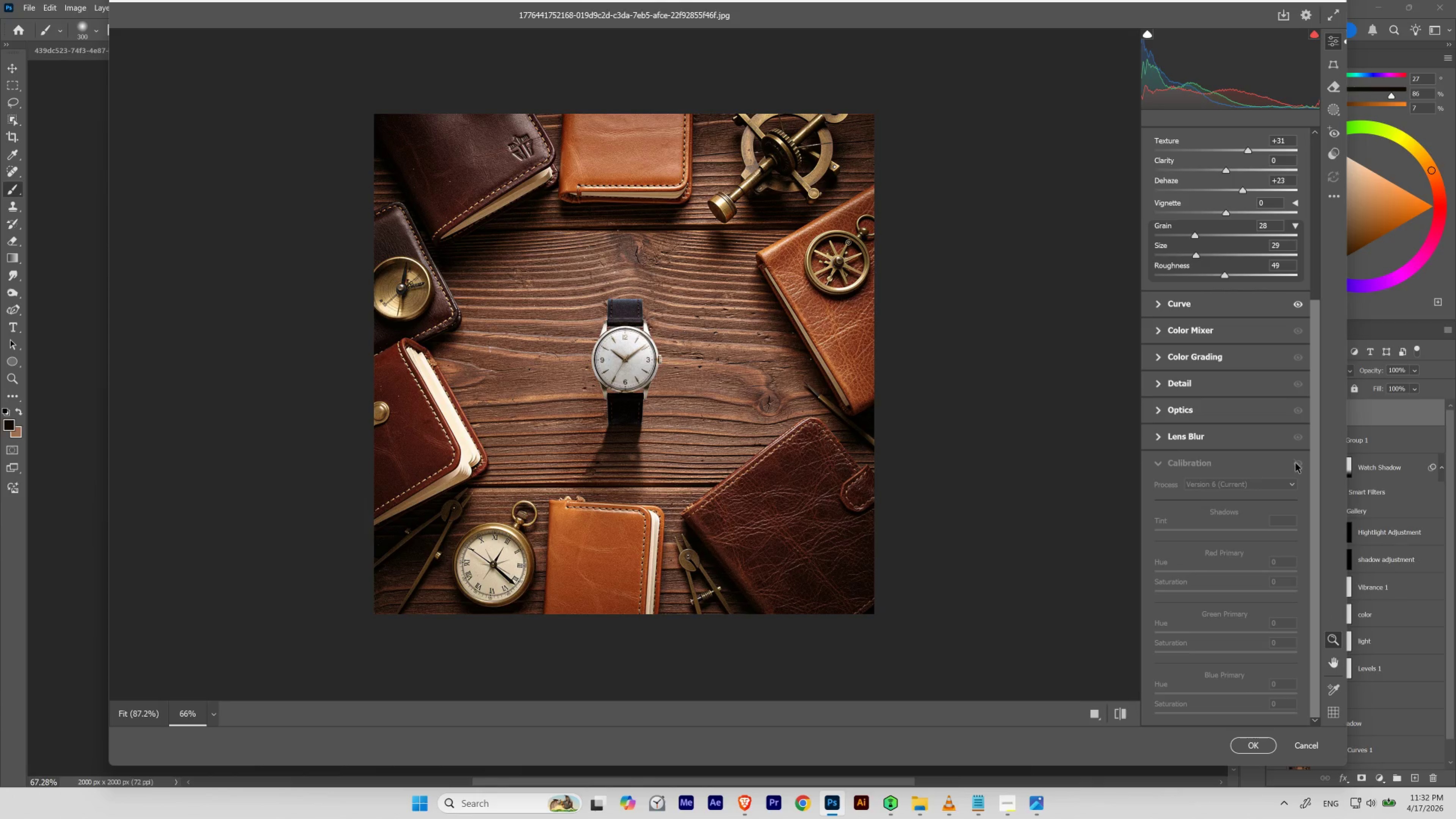 
left_click([1295, 462])
 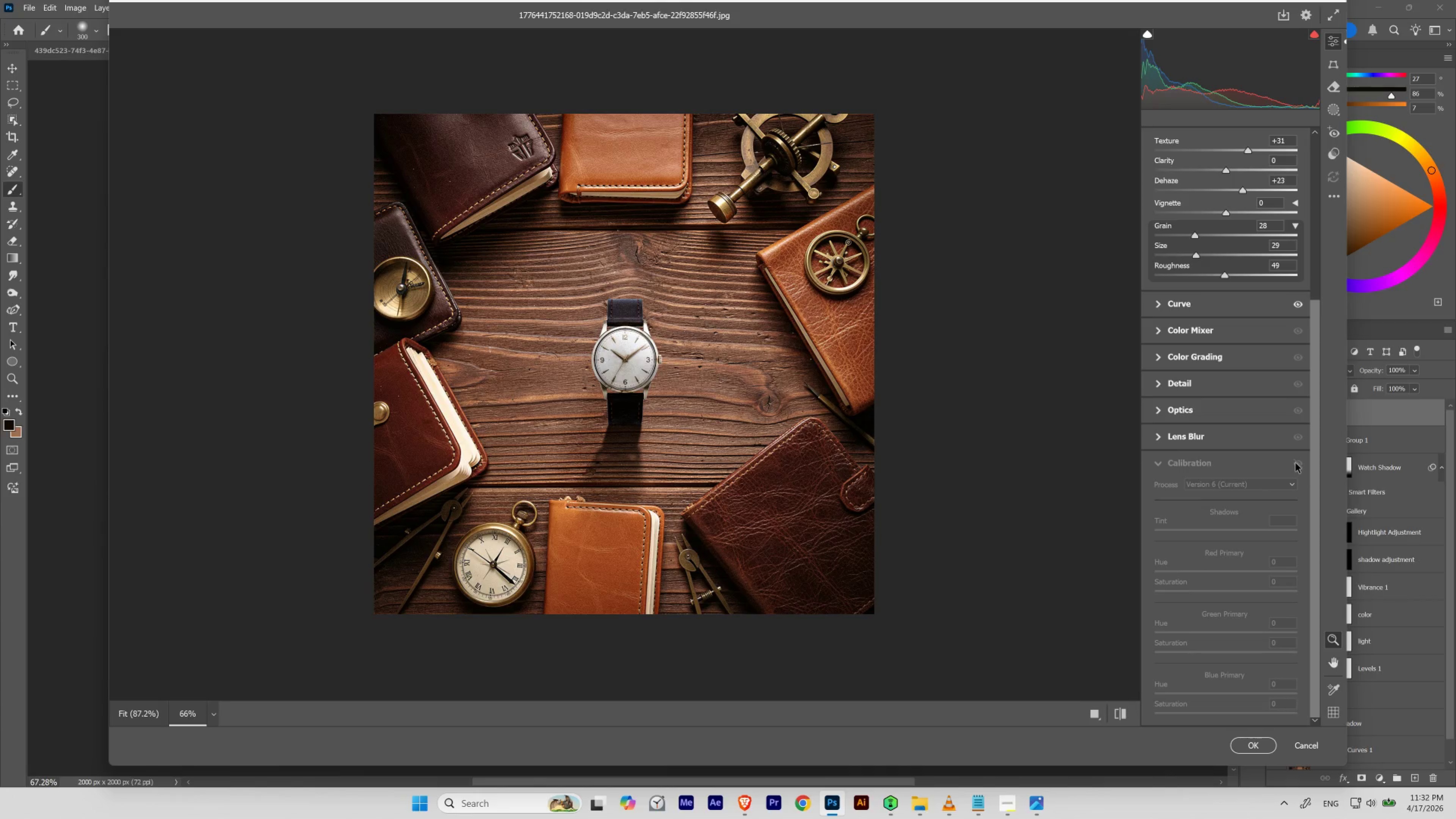 
left_click([1295, 462])
 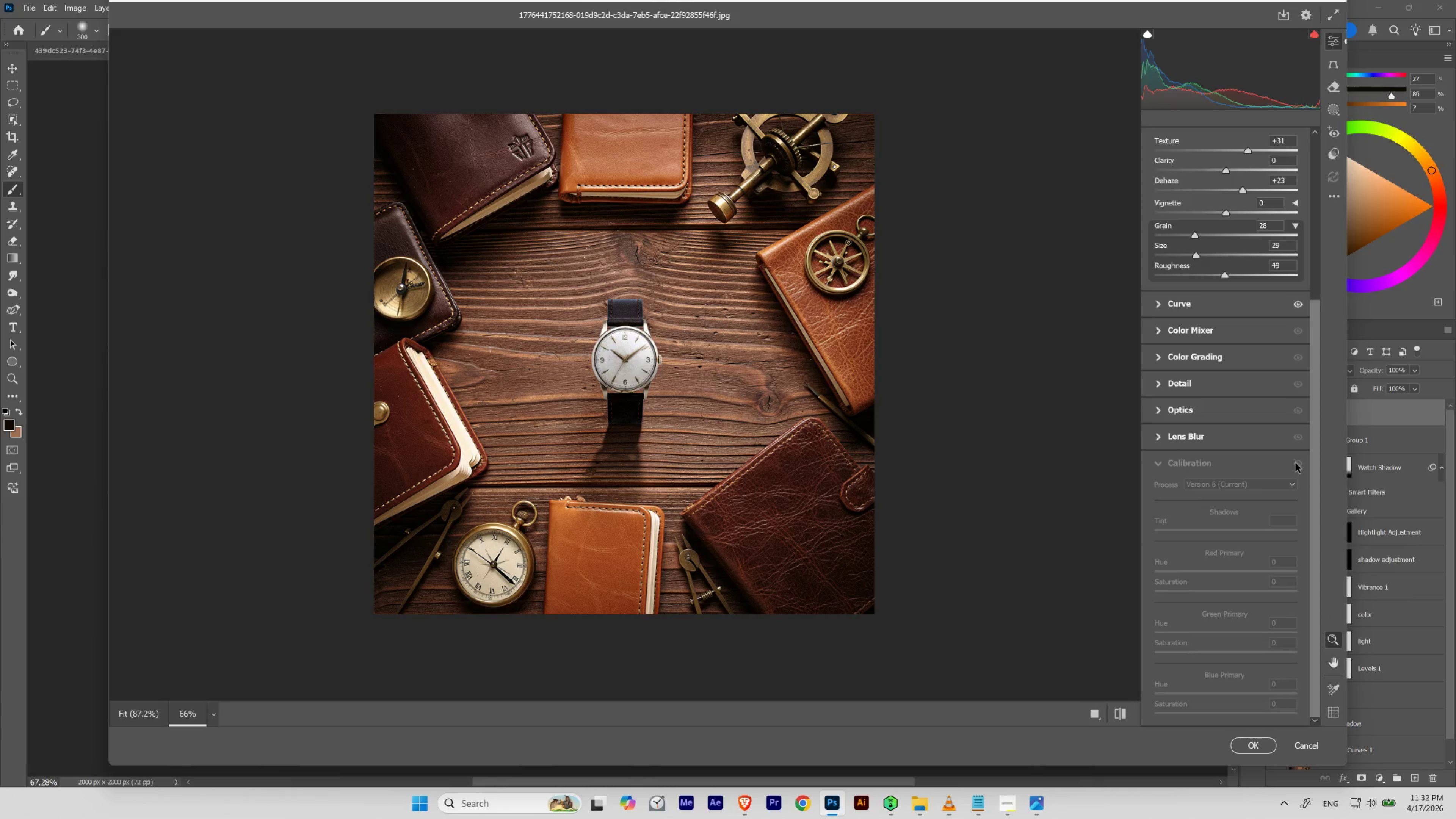 
left_click([1295, 462])
 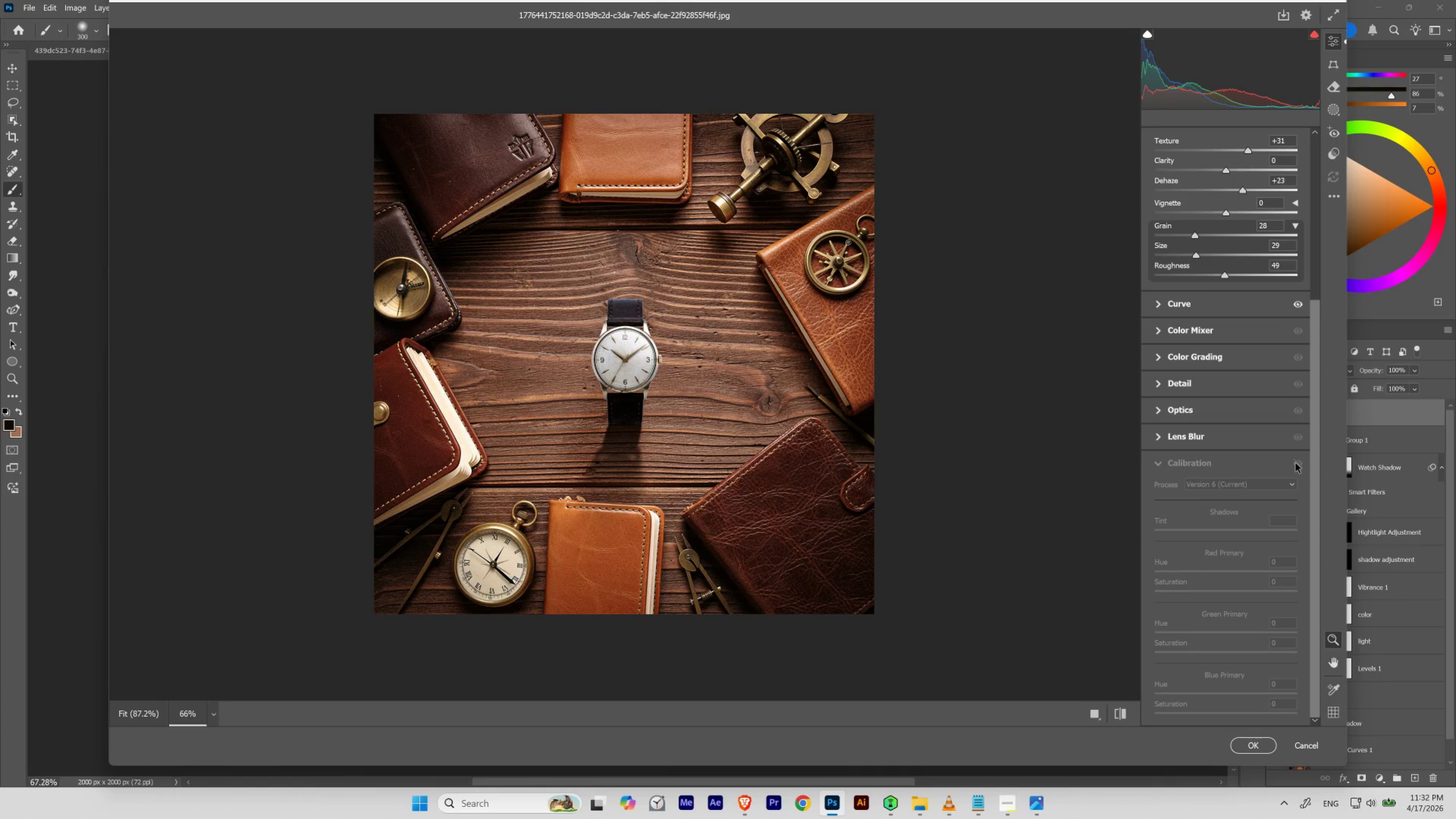 
left_click([1295, 462])
 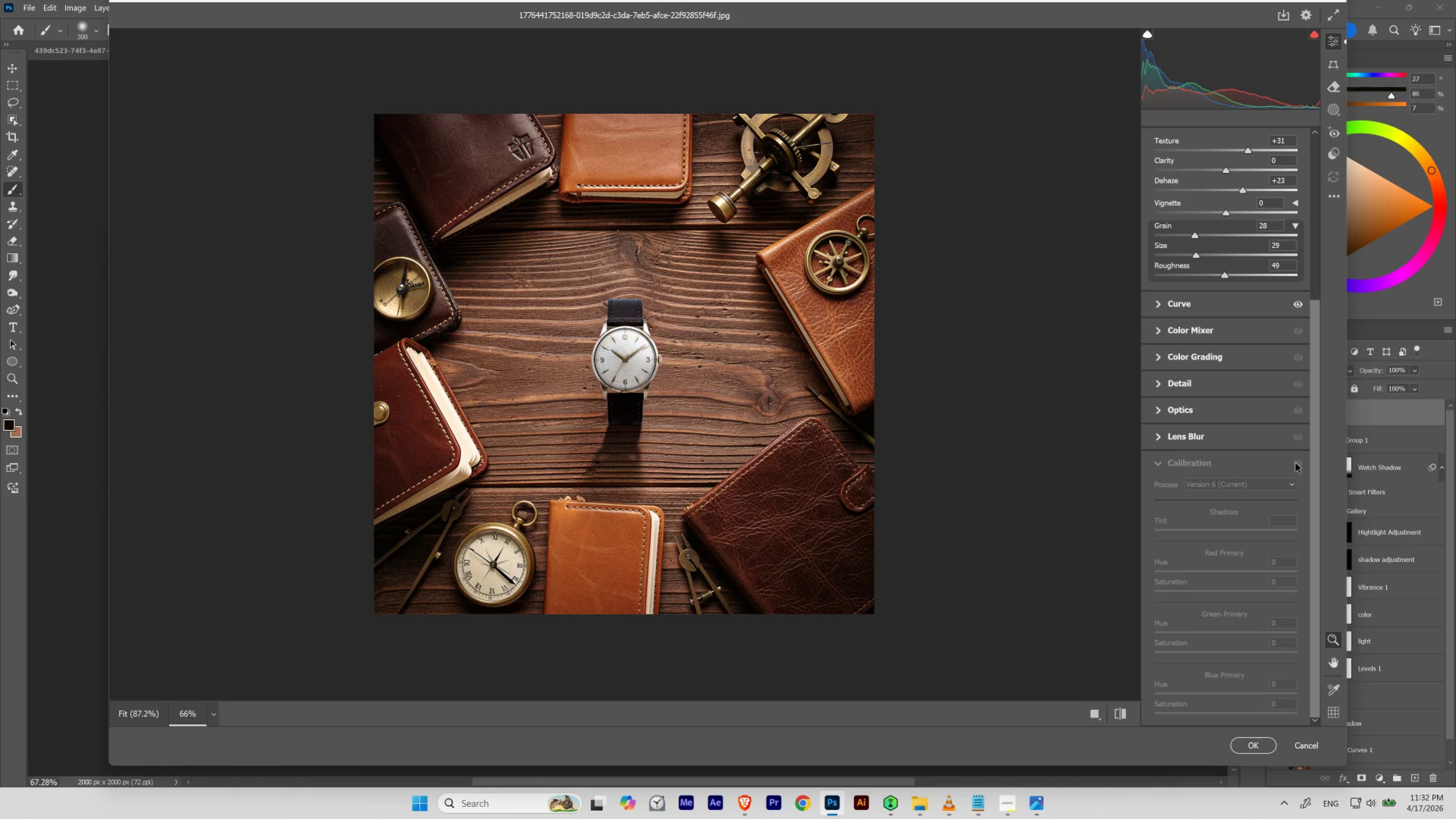 
left_click([1295, 462])
 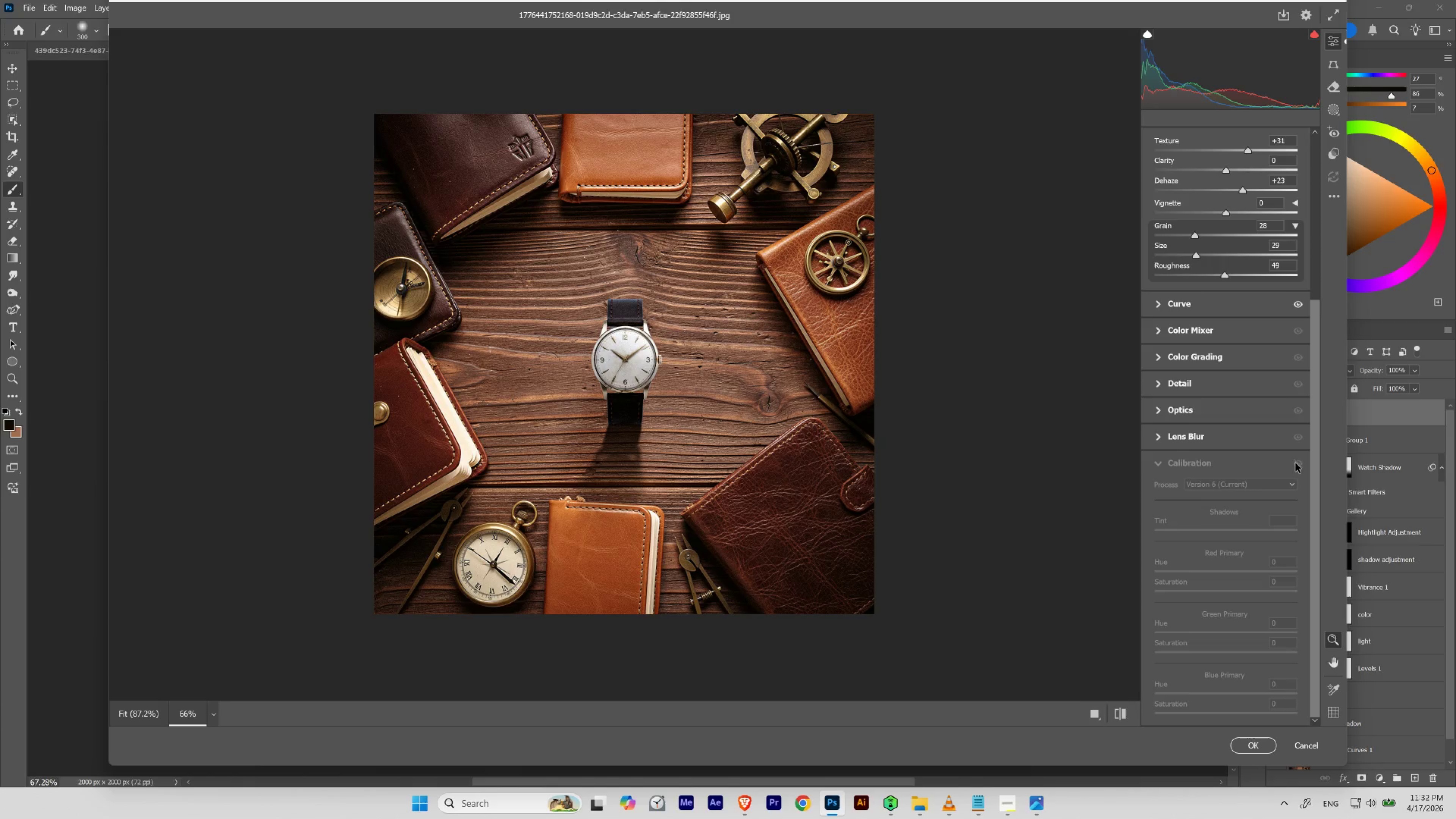 
left_click([1295, 462])
 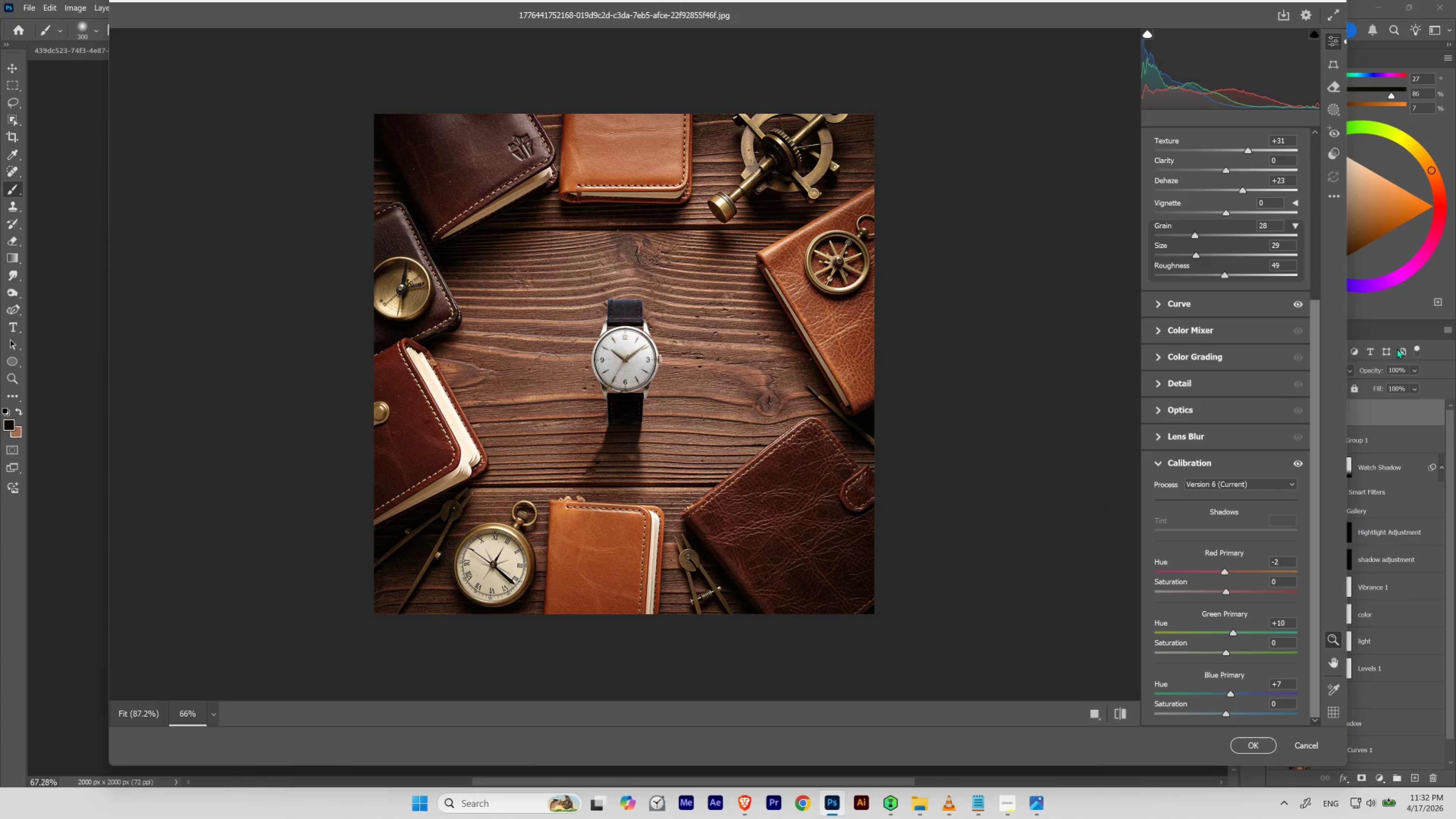 
left_click_drag(start_coordinate=[1317, 336], to_coordinate=[1334, 144])
 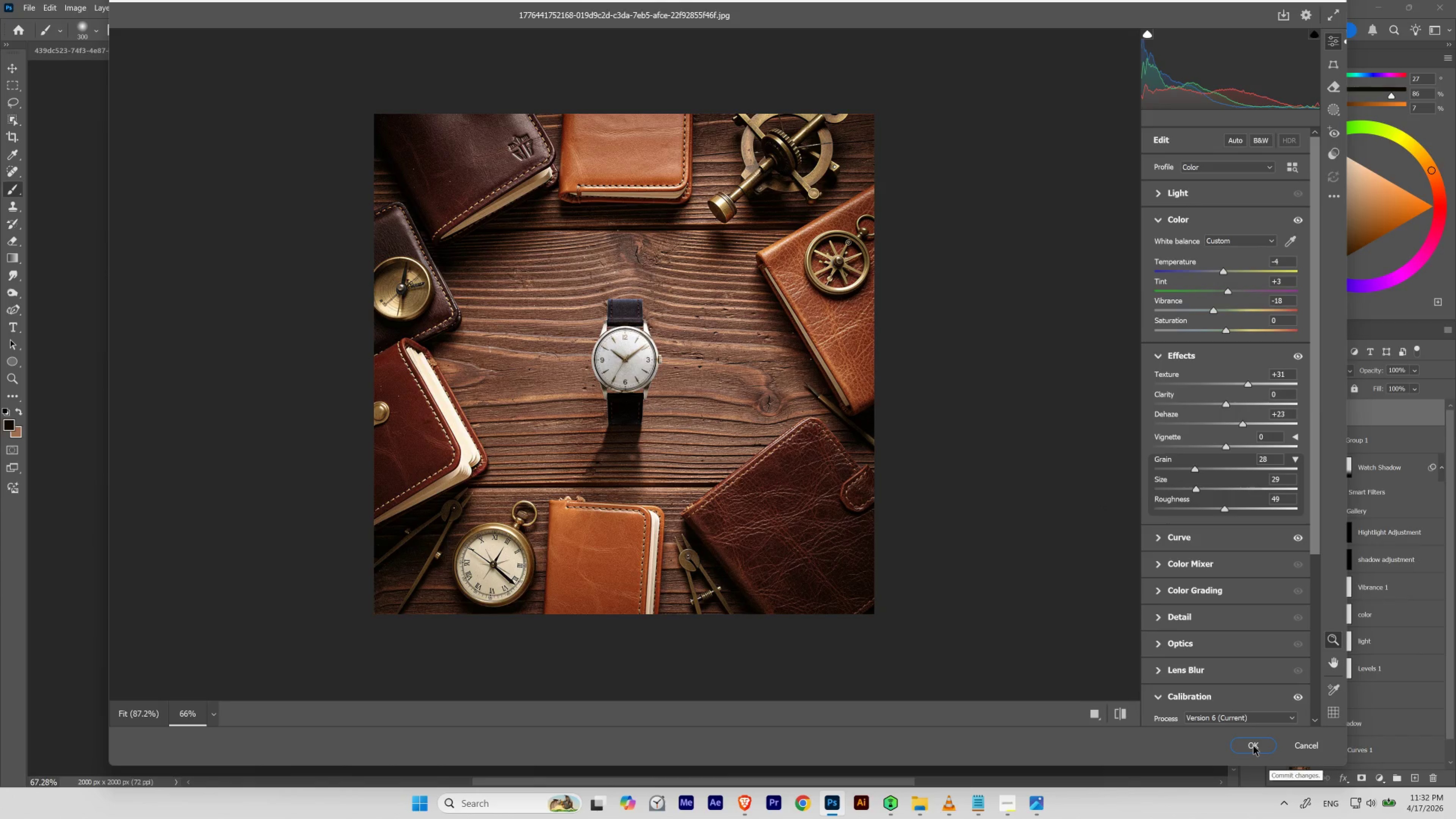 
left_click([1158, 192])
 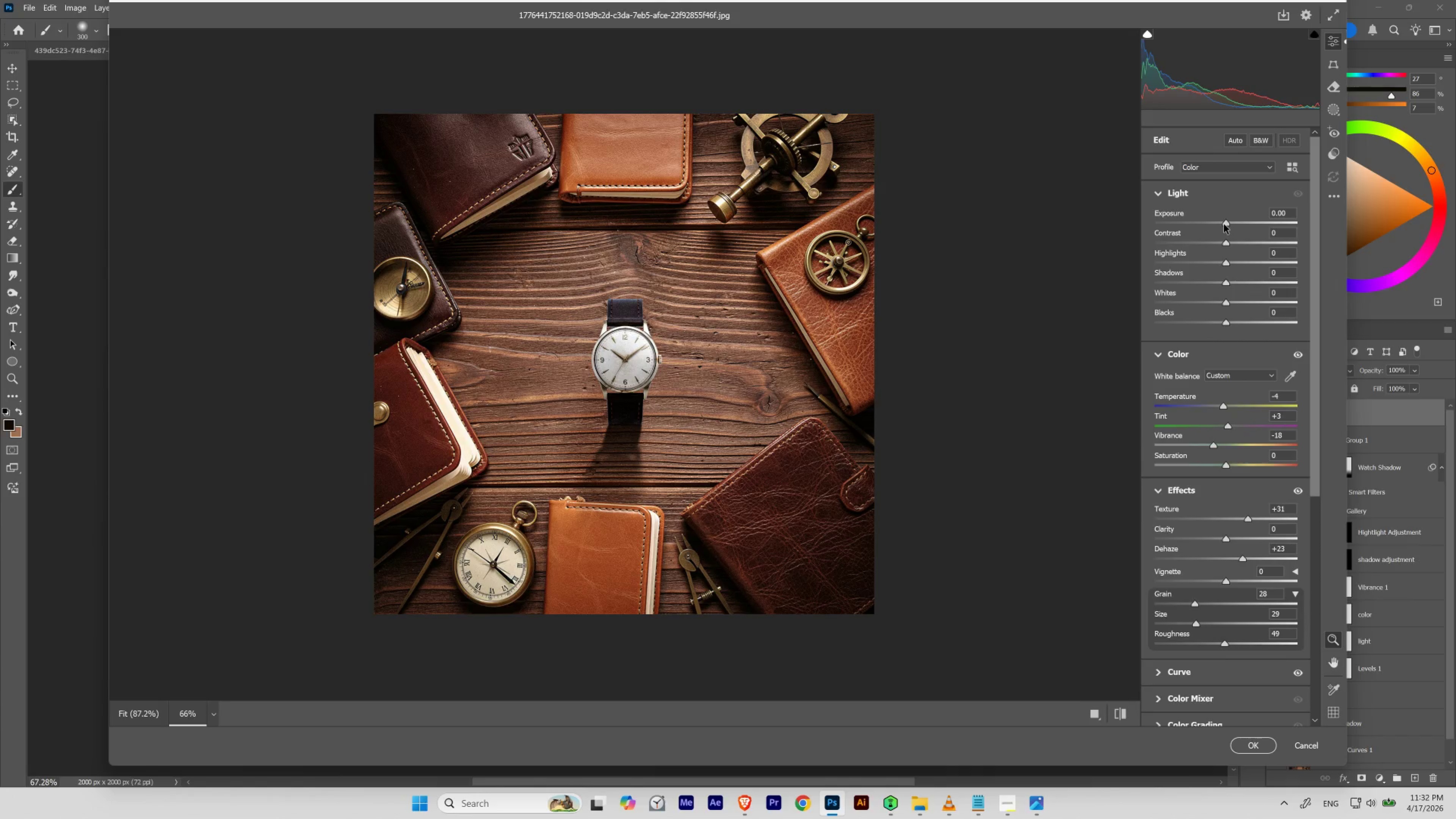 
left_click_drag(start_coordinate=[1225, 224], to_coordinate=[1226, 229])
 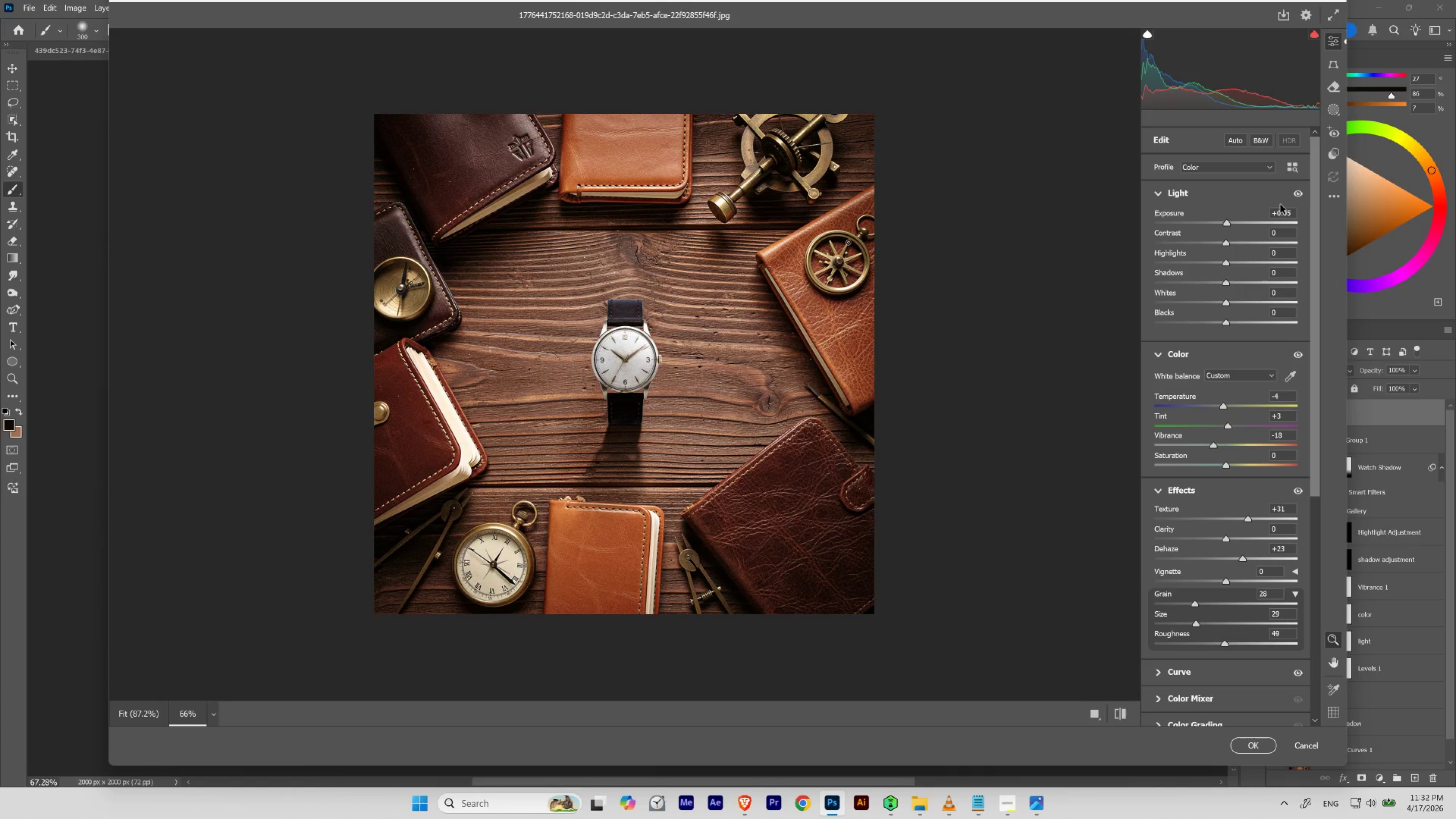 
key(Control+Z)
 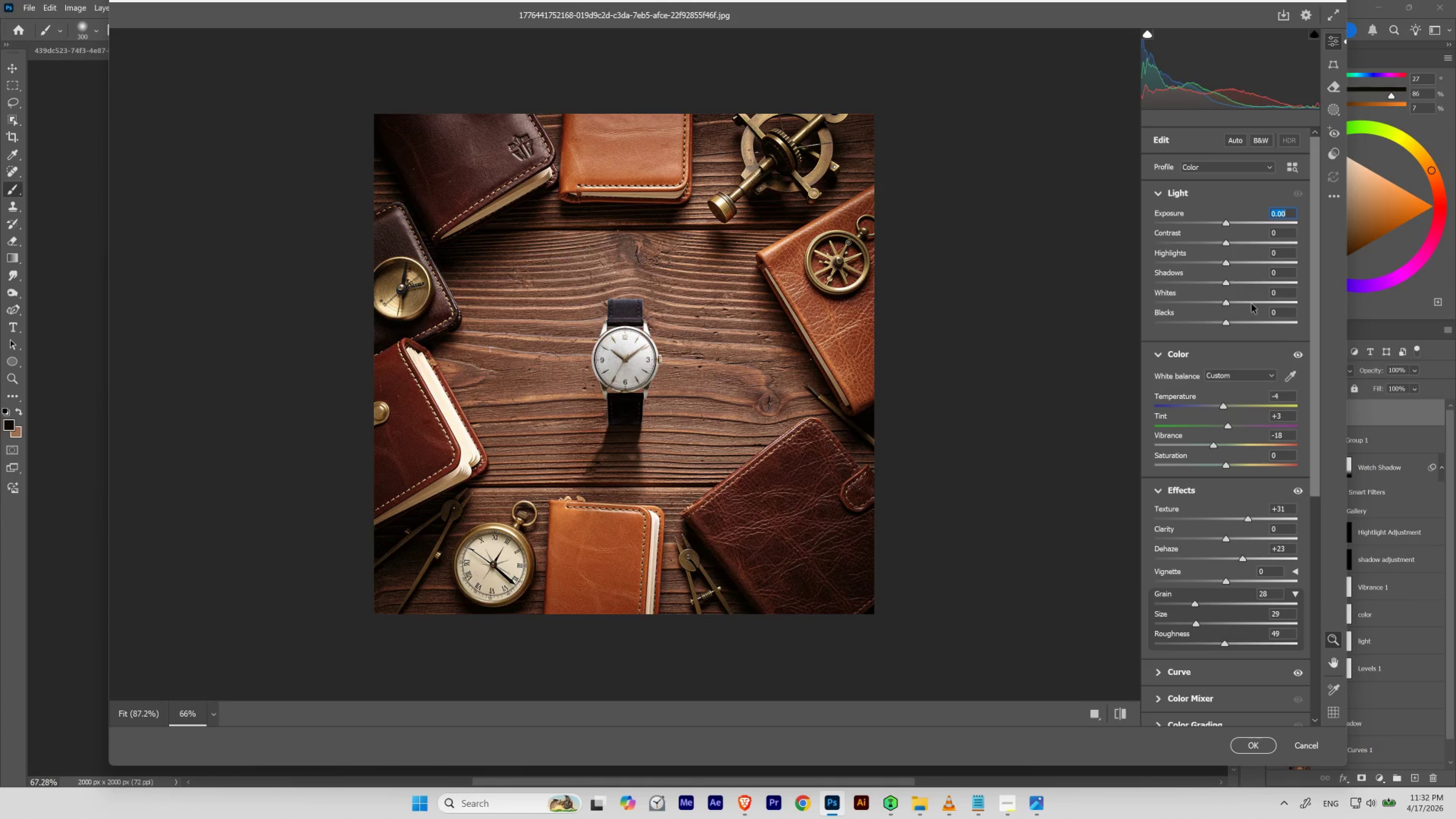 
key(Control+Shift+Z)
 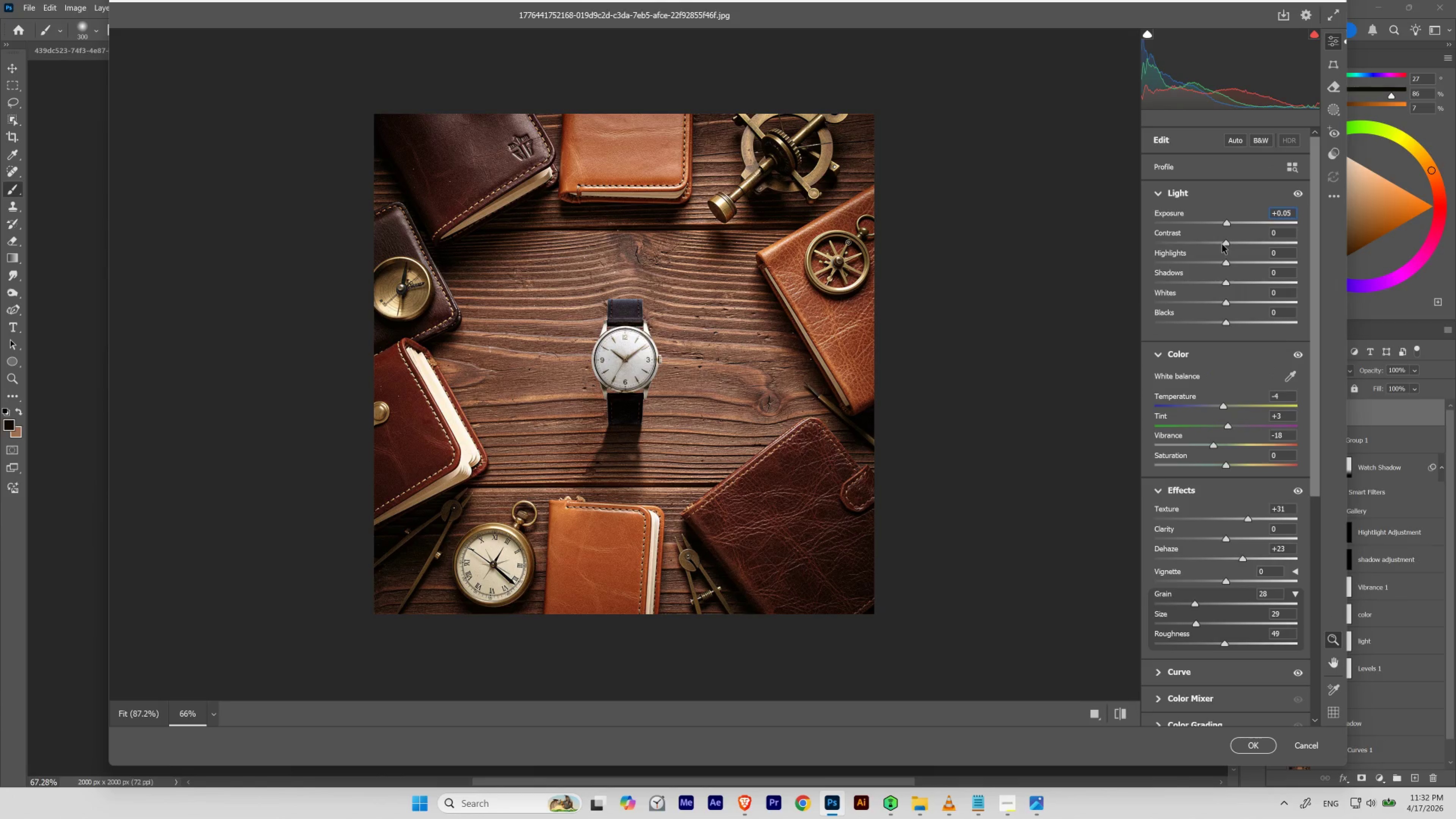 
left_click_drag(start_coordinate=[1225, 243], to_coordinate=[1228, 246])
 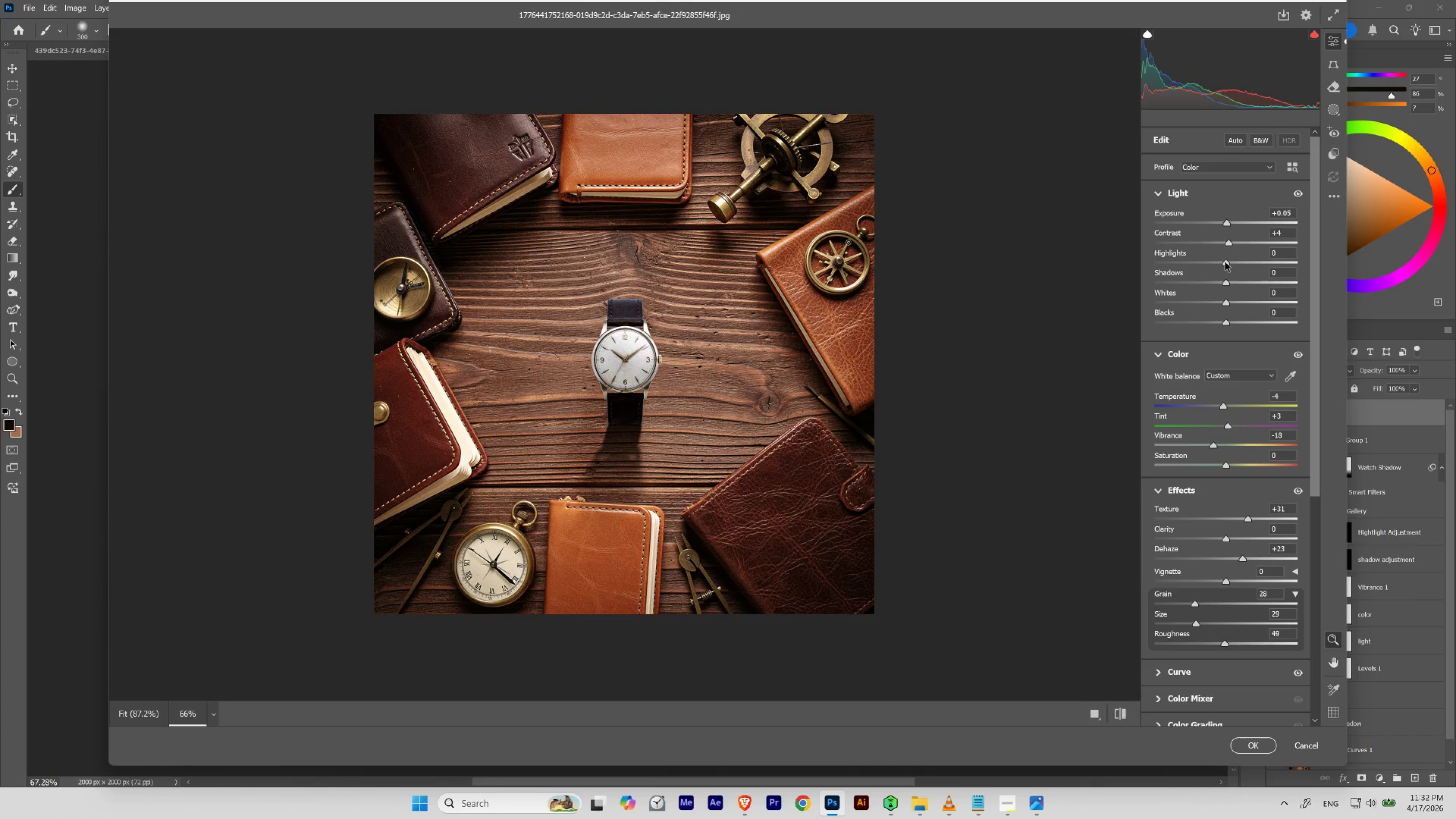 
left_click_drag(start_coordinate=[1224, 262], to_coordinate=[1232, 260])
 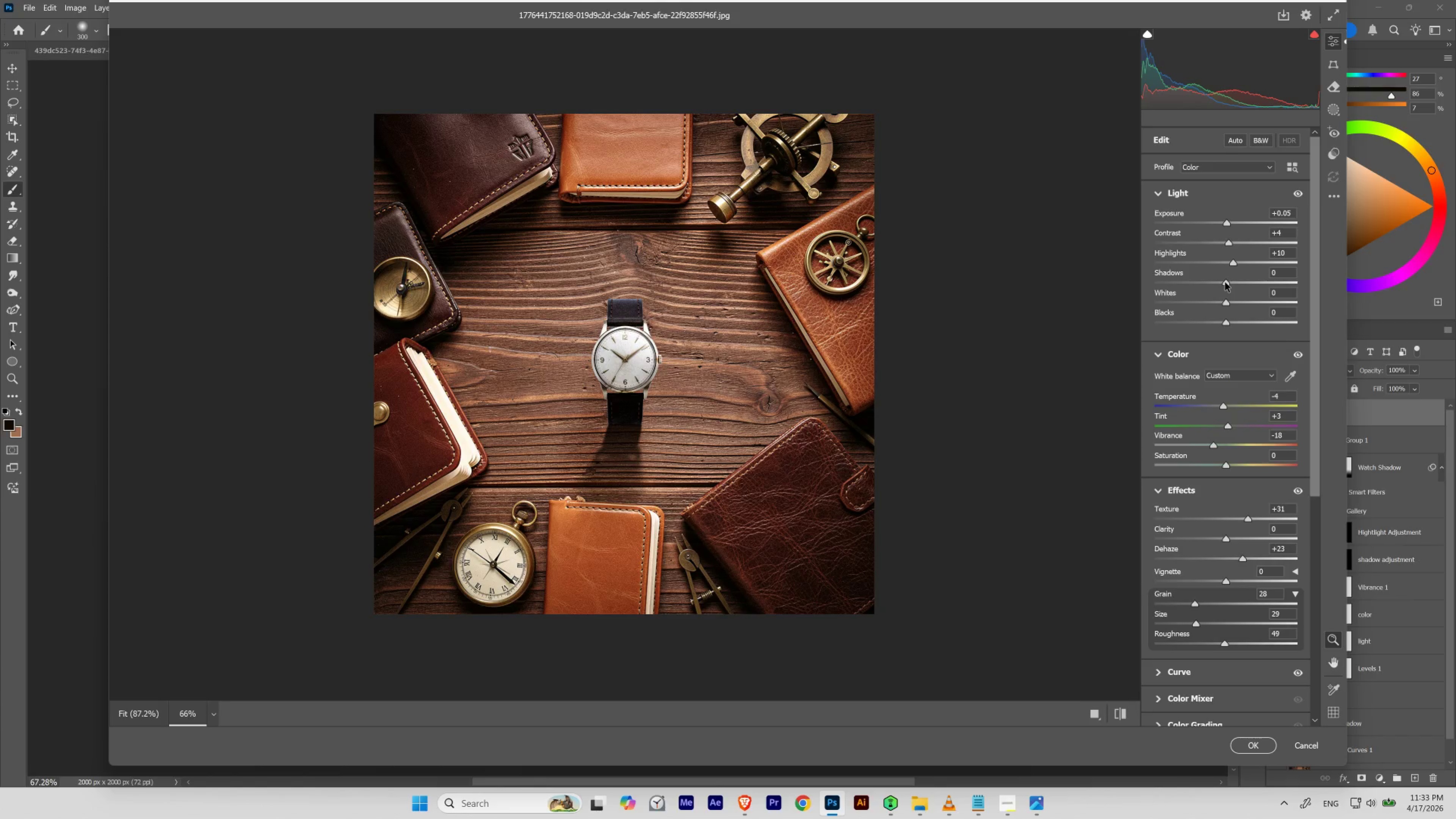 
left_click_drag(start_coordinate=[1224, 282], to_coordinate=[1230, 282])
 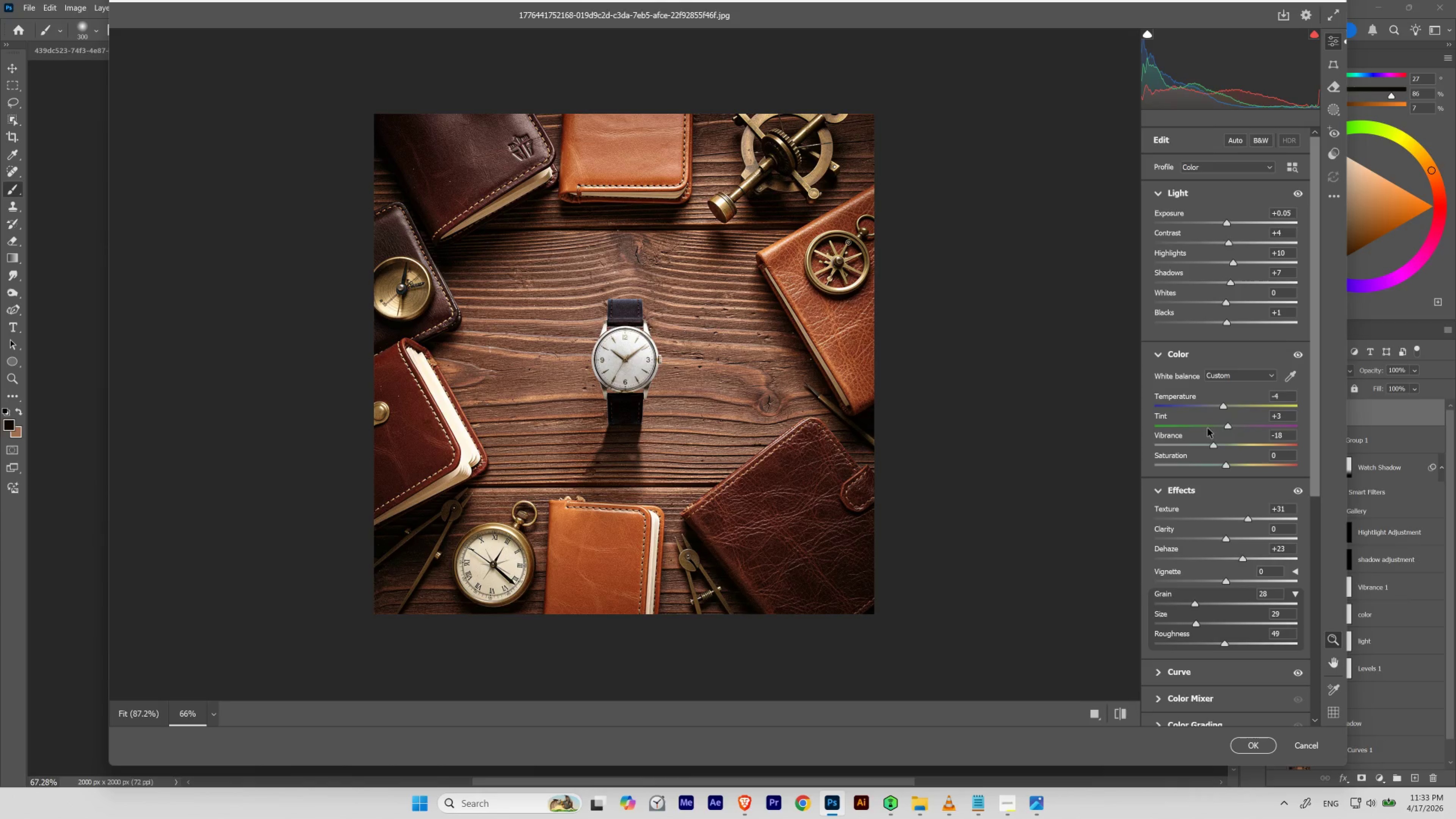 
wait(16.69)
 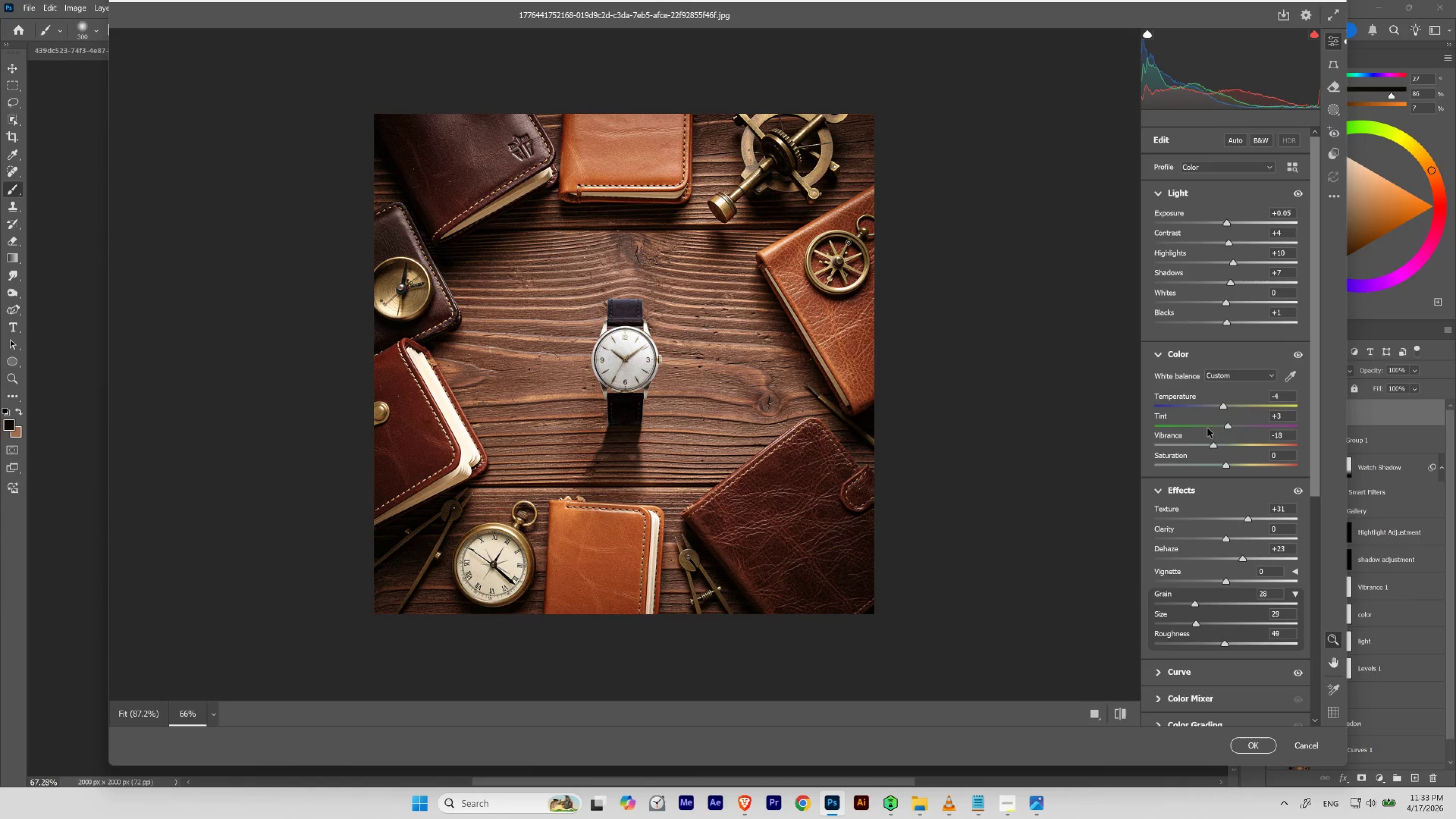 
left_click_drag(start_coordinate=[1317, 486], to_coordinate=[1320, 429])
 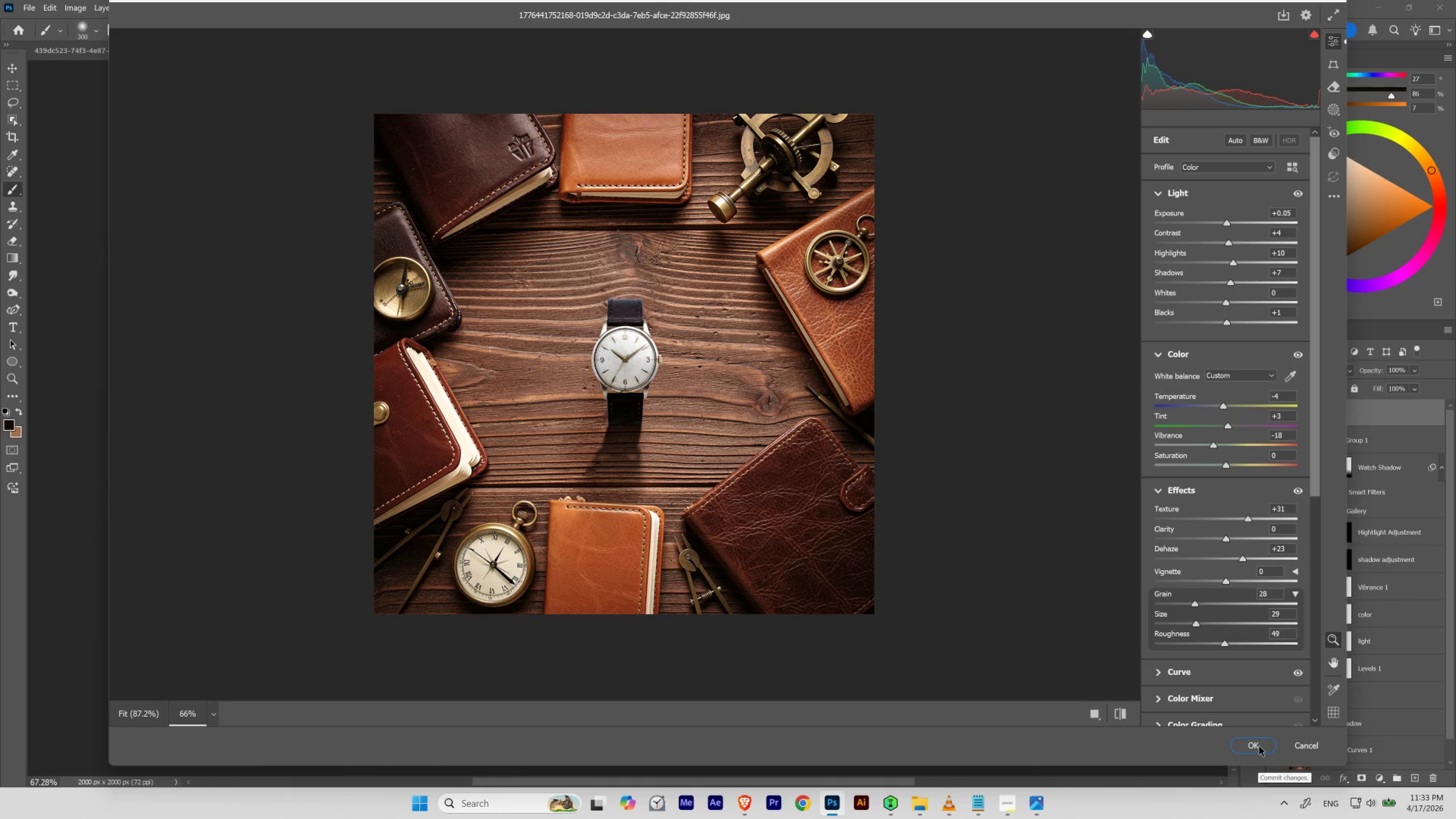 
left_click([1259, 745])
 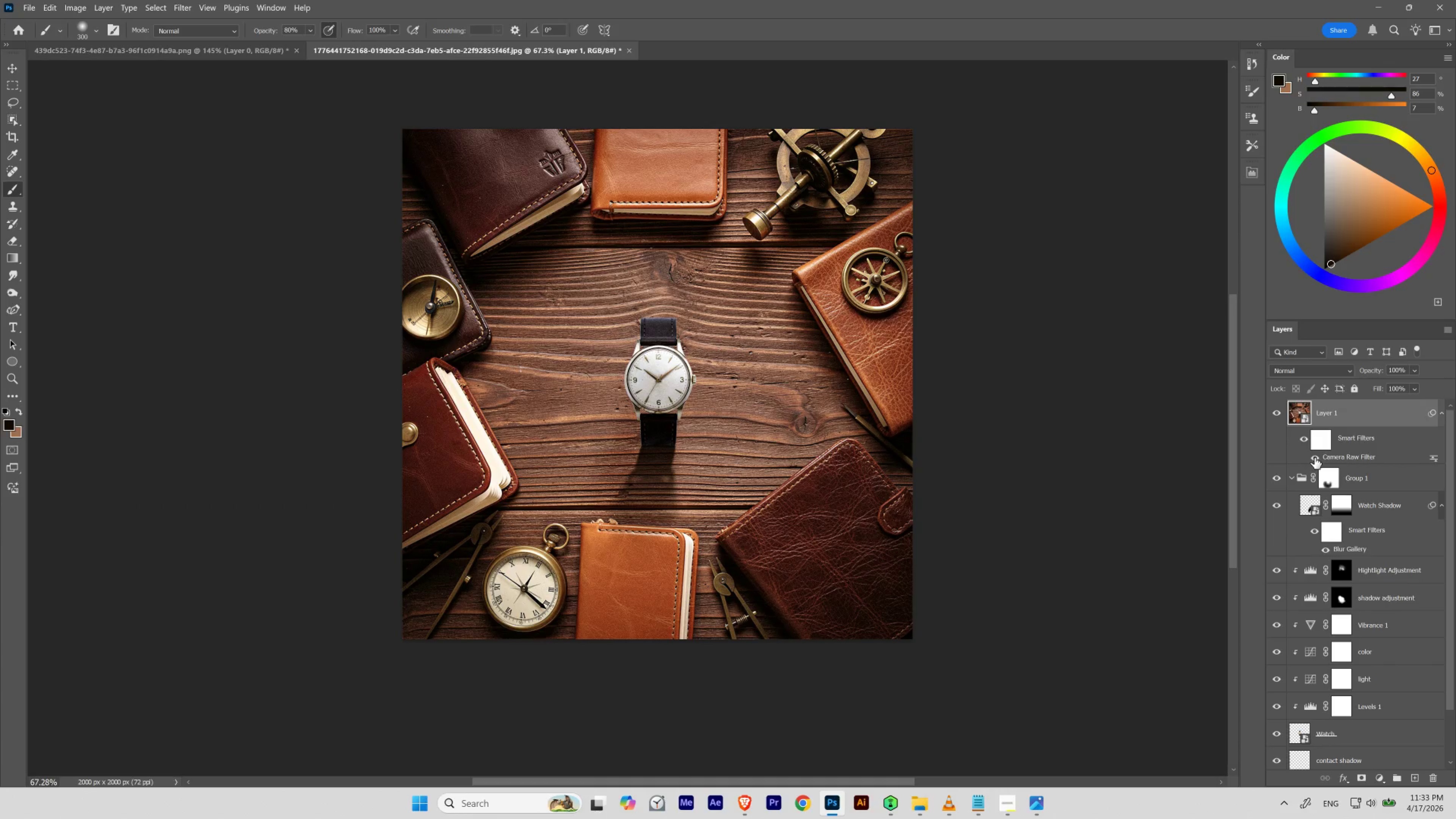 
left_click([1314, 457])
 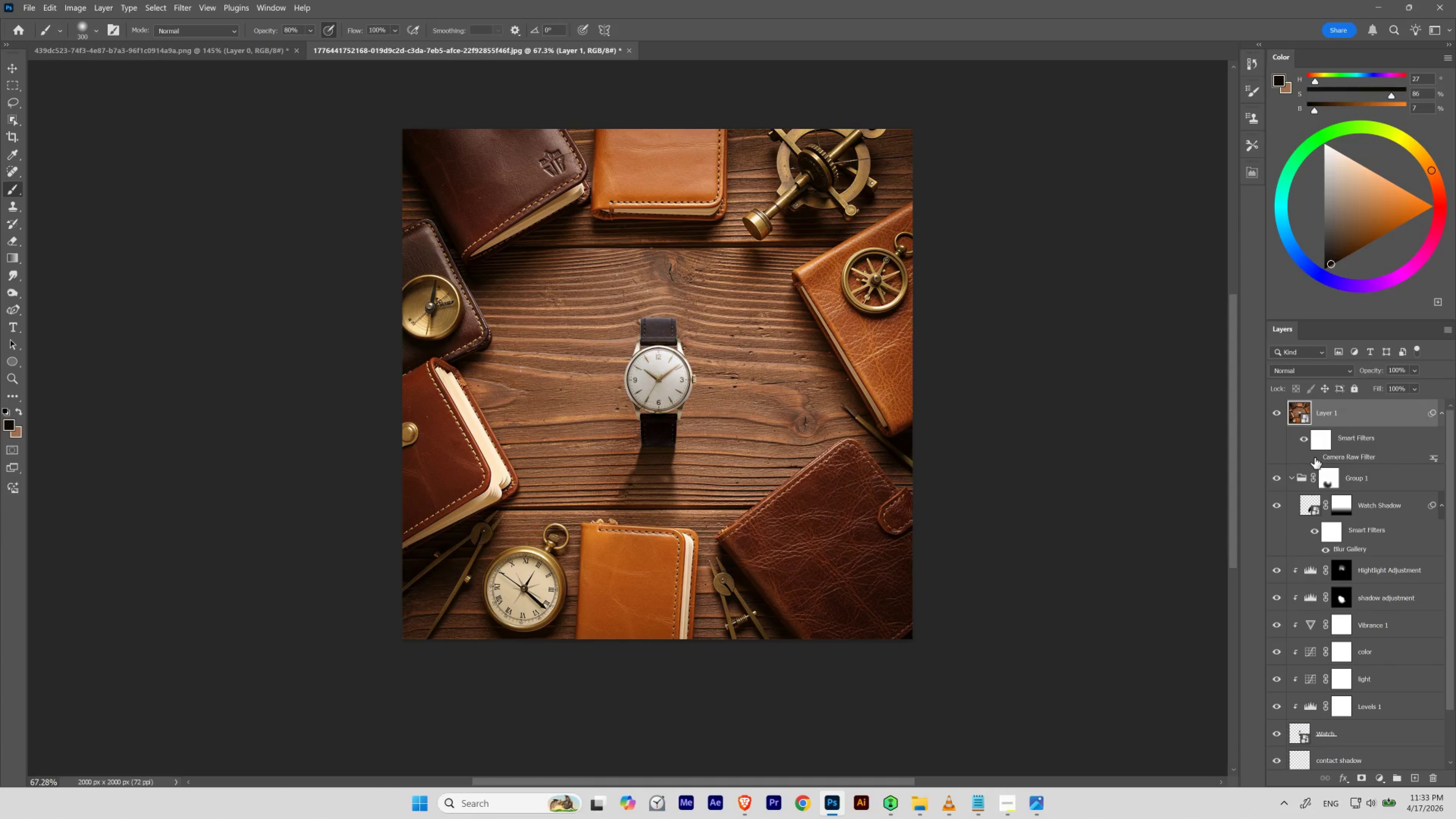 
left_click([1314, 457])
 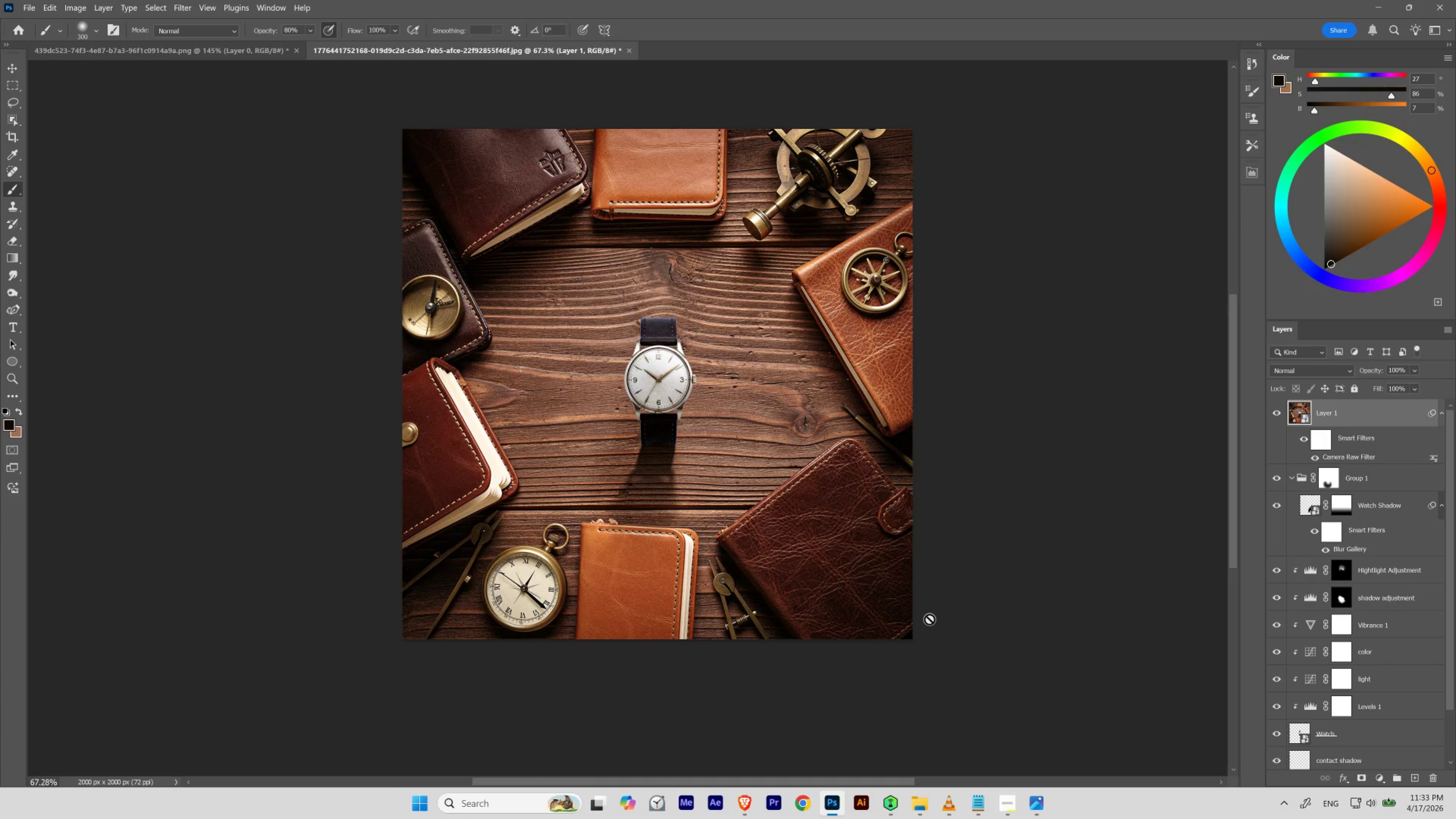 
key(Control+Z)
 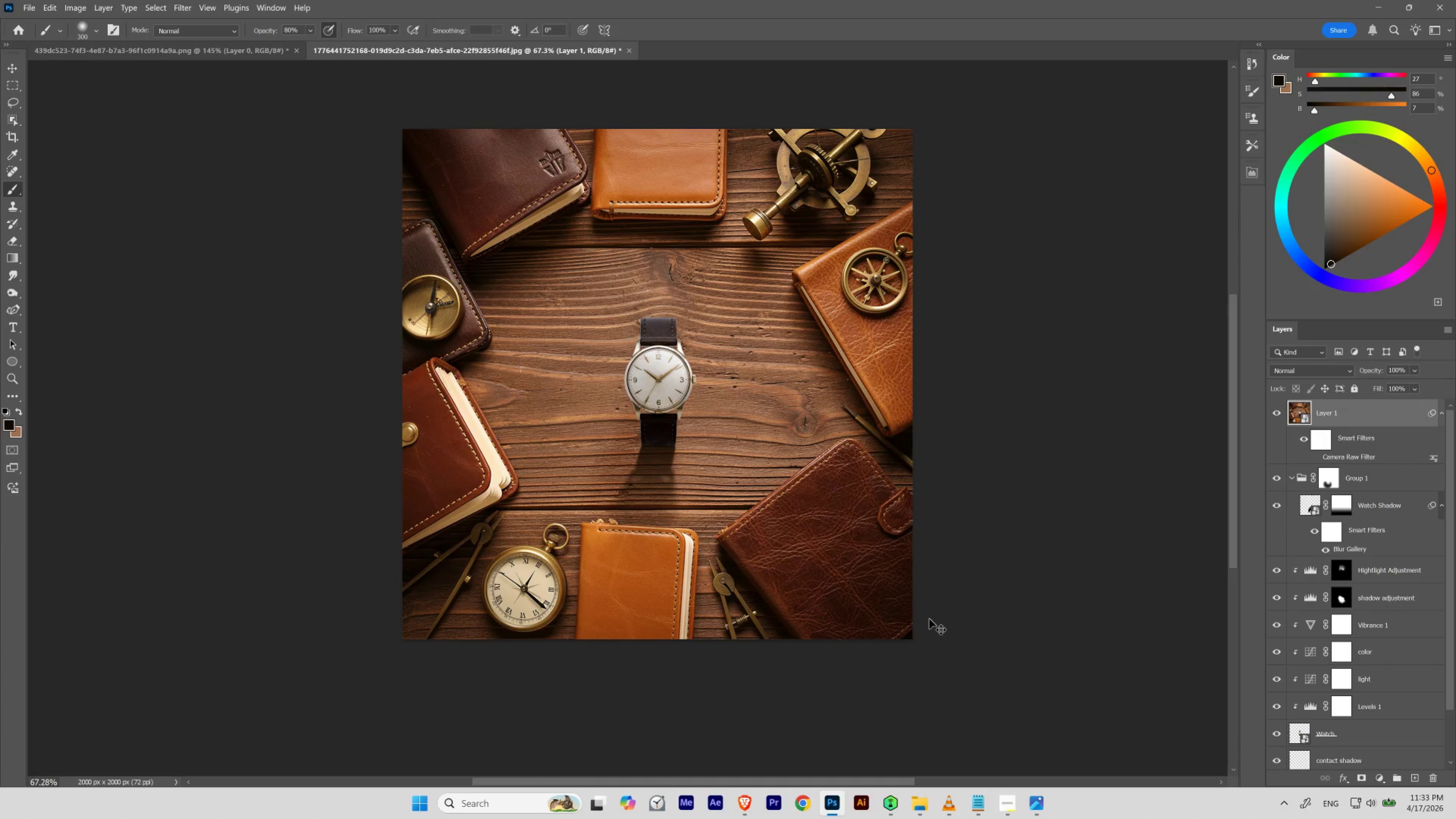 
key(Control+Shift+Z)
 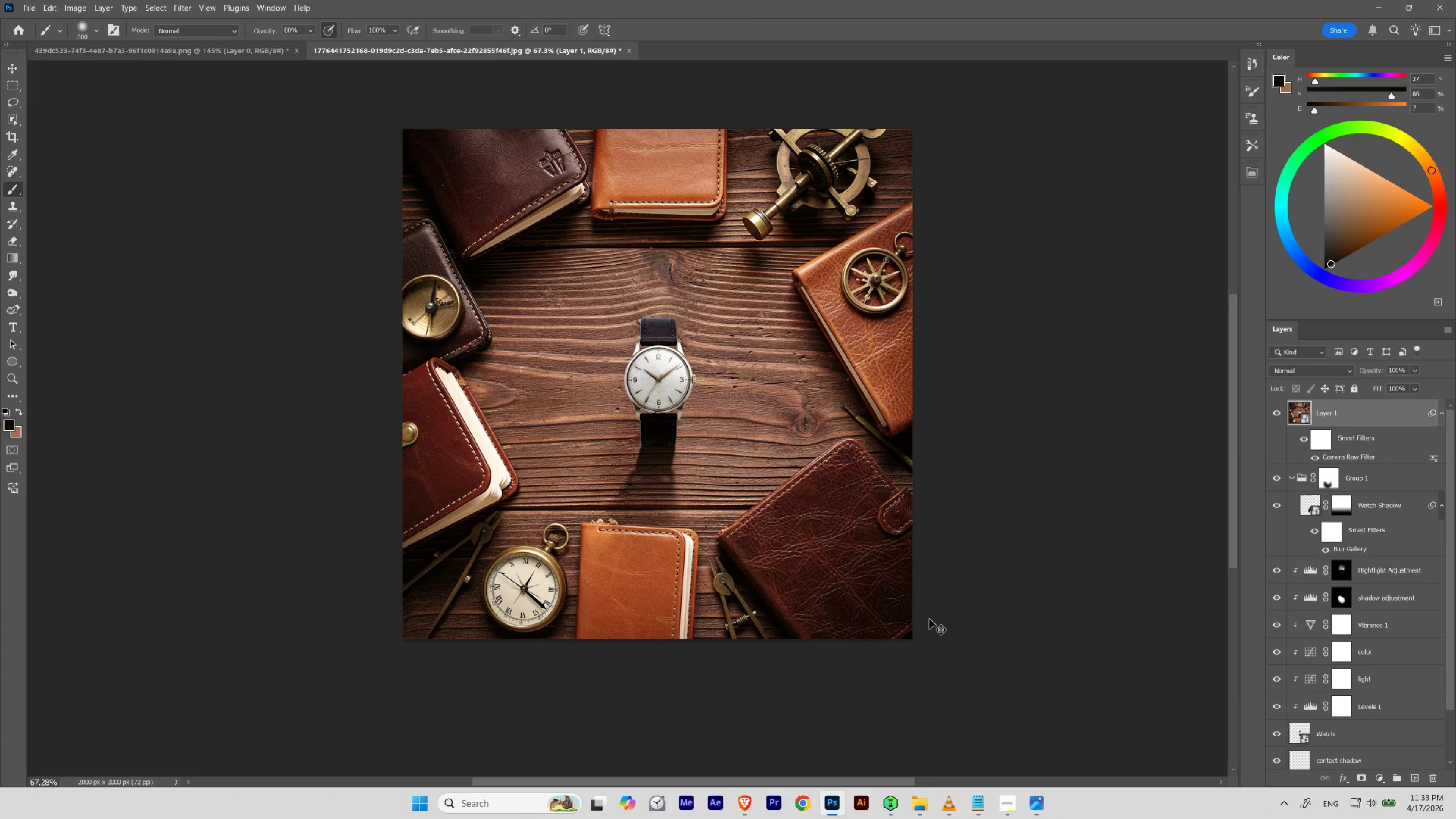 
hold_key(key=Space, duration=1.54)
 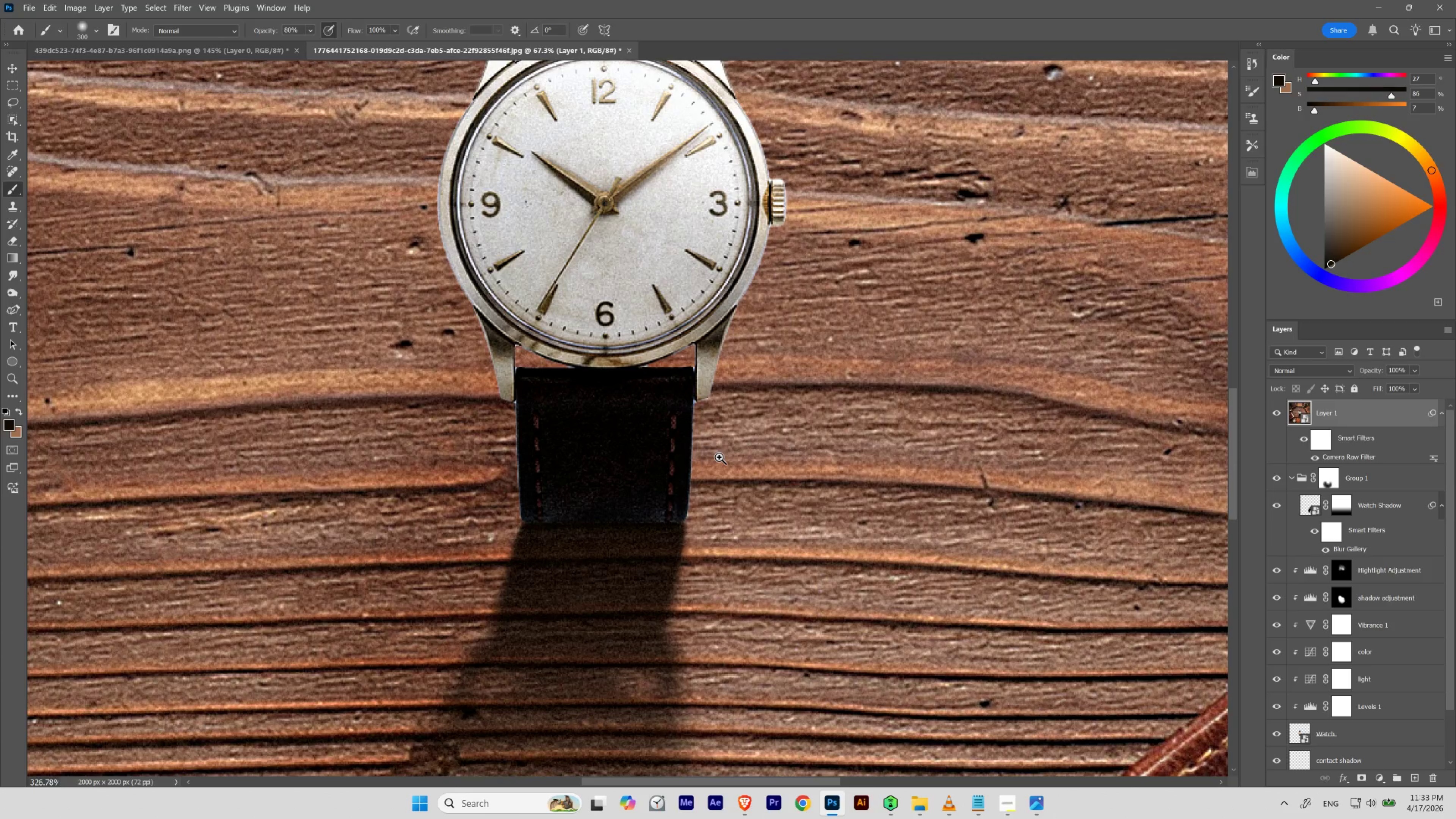 
left_click_drag(start_coordinate=[672, 425], to_coordinate=[692, 468])
 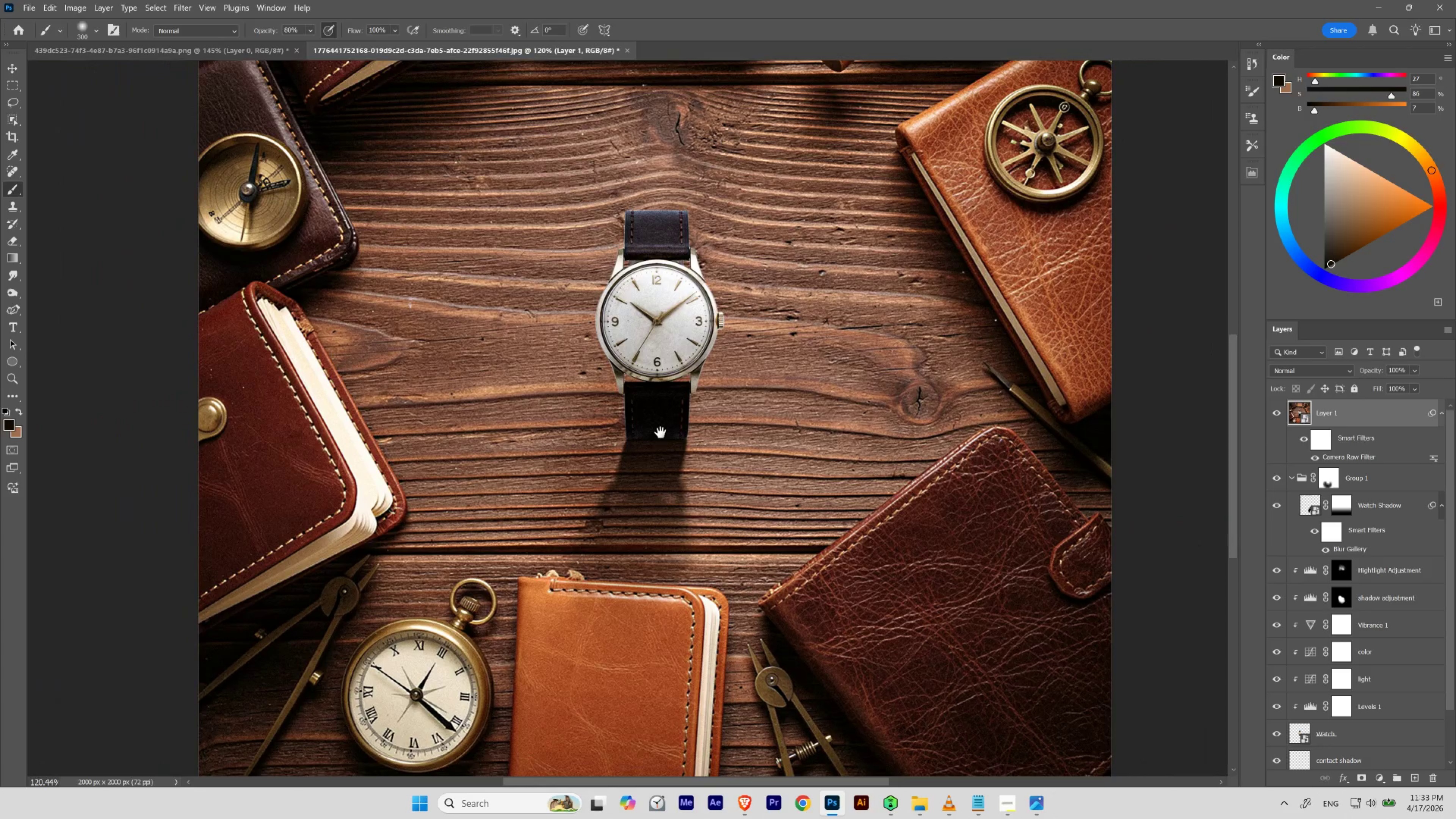 
hold_key(key=Space, duration=1.52)
 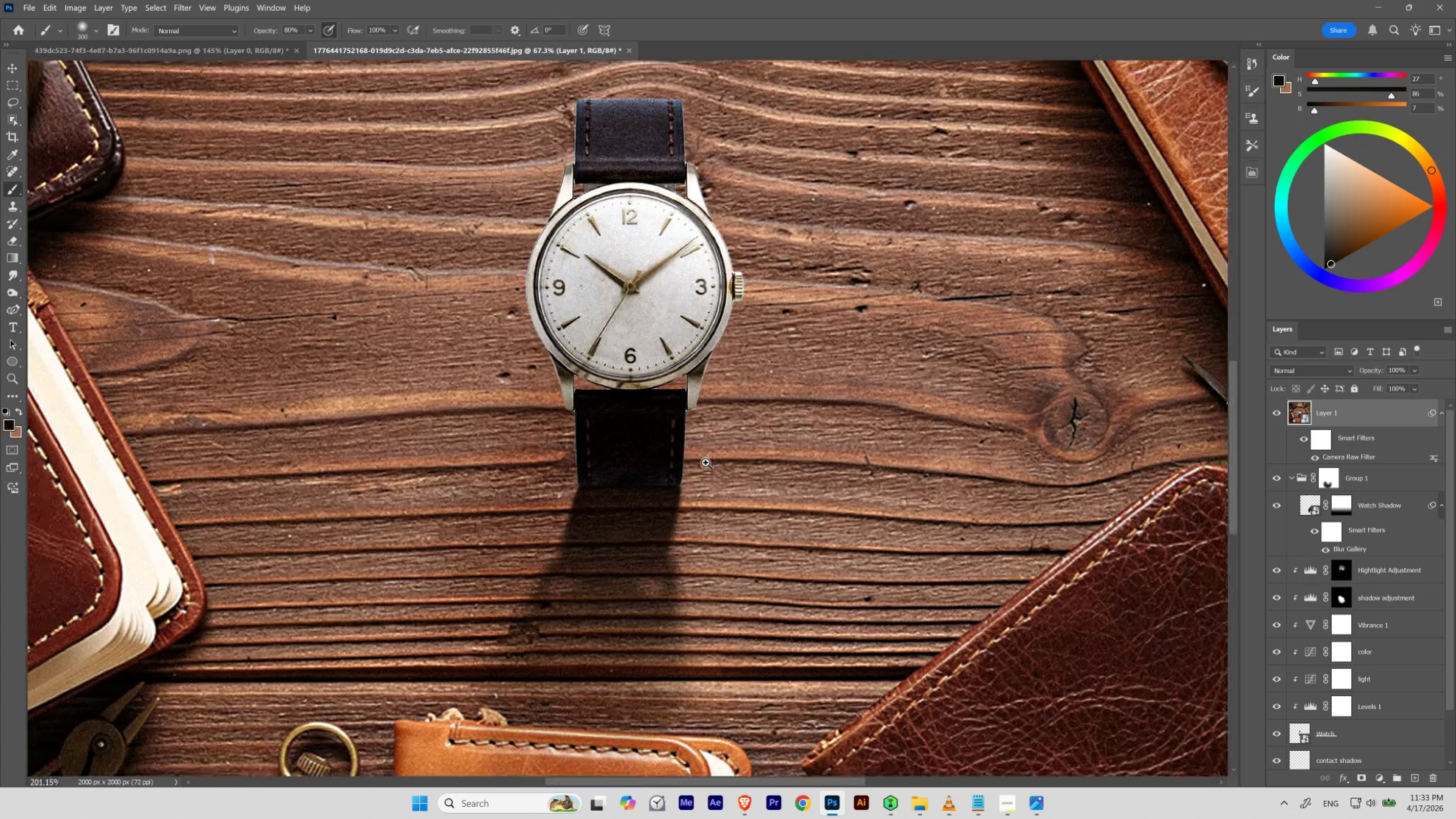 
hold_key(key=Space, duration=1.52)
 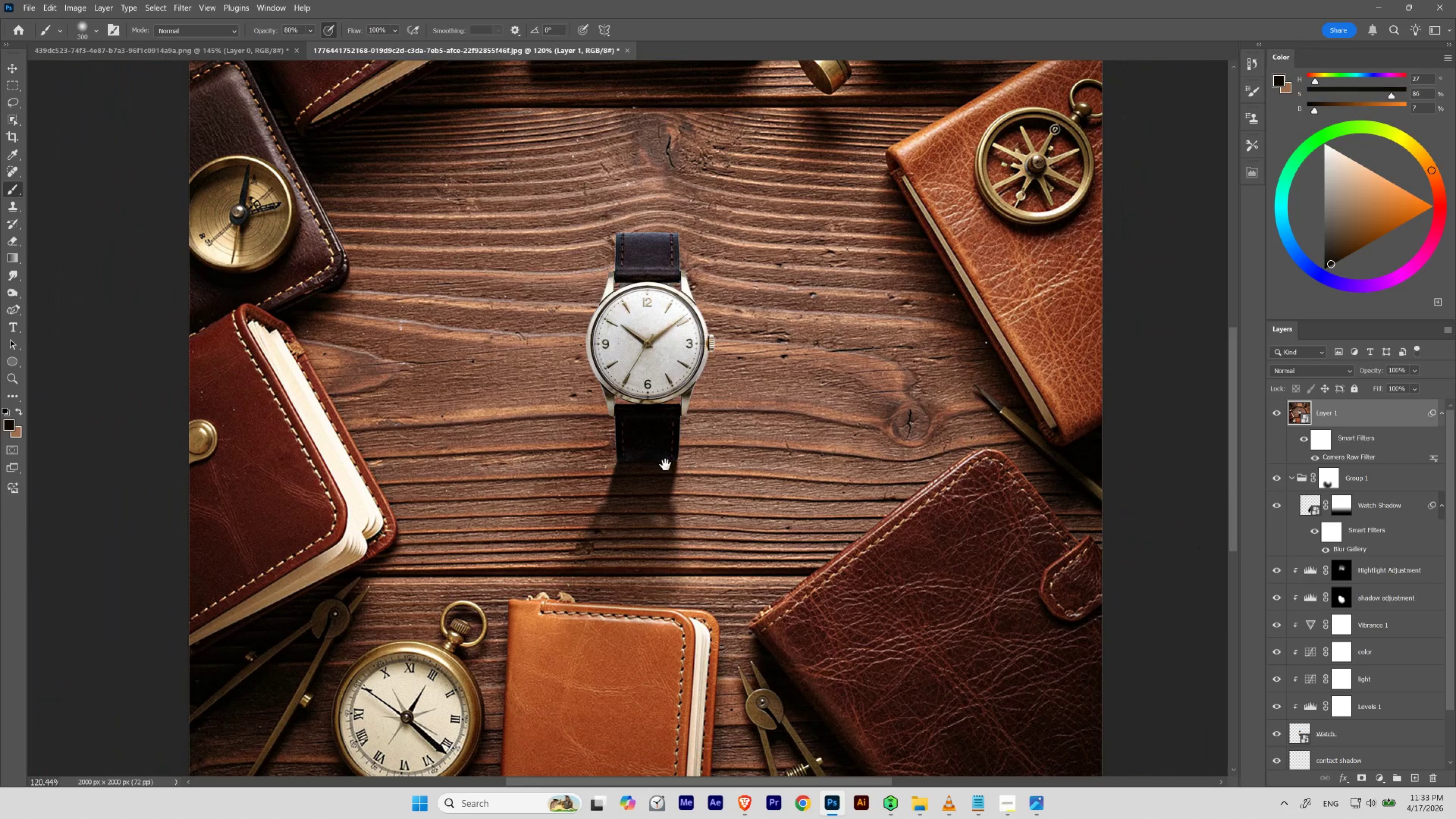 
hold_key(key=Space, duration=1.54)
 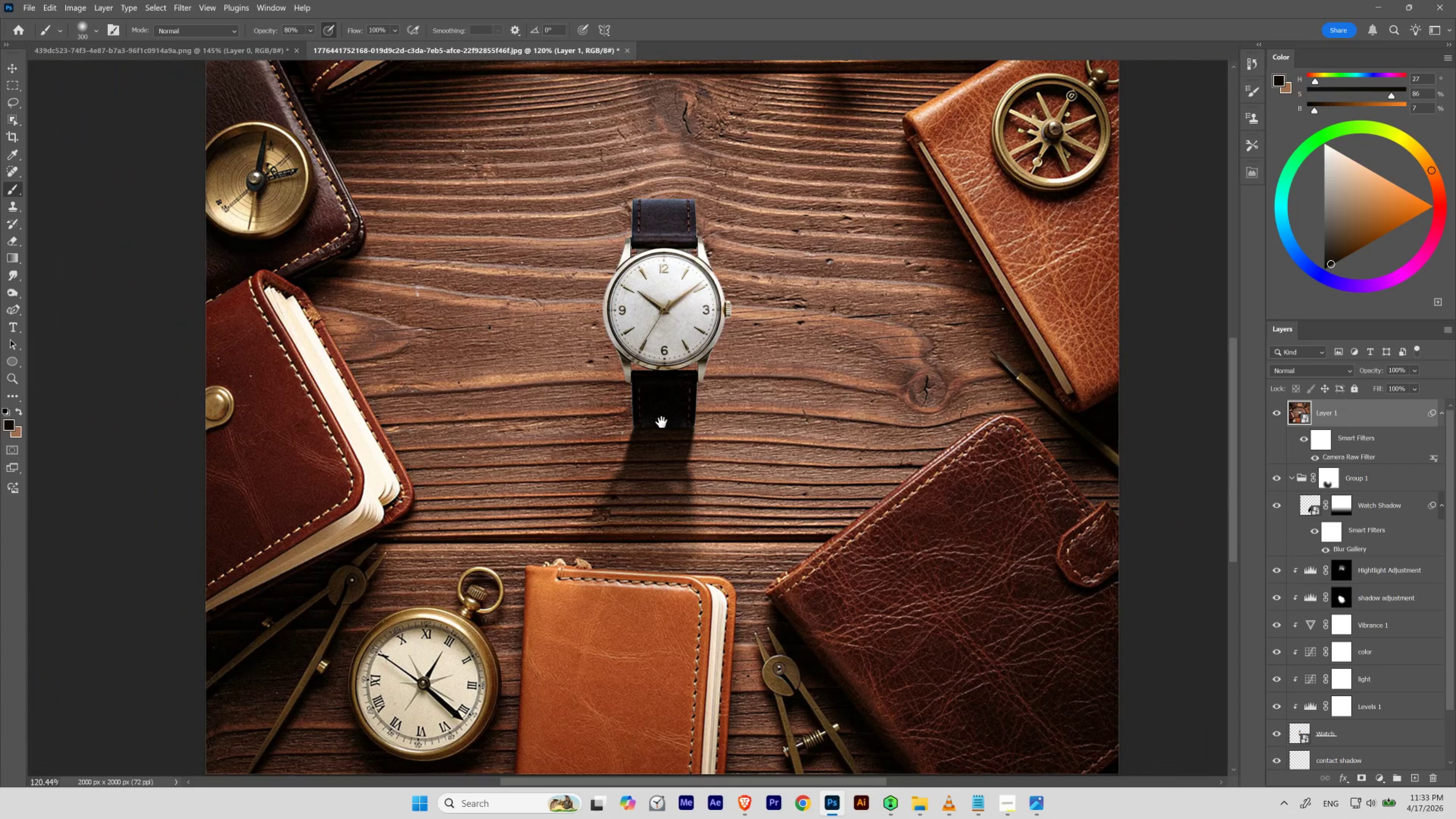 
left_click_drag(start_coordinate=[648, 460], to_coordinate=[665, 426])
 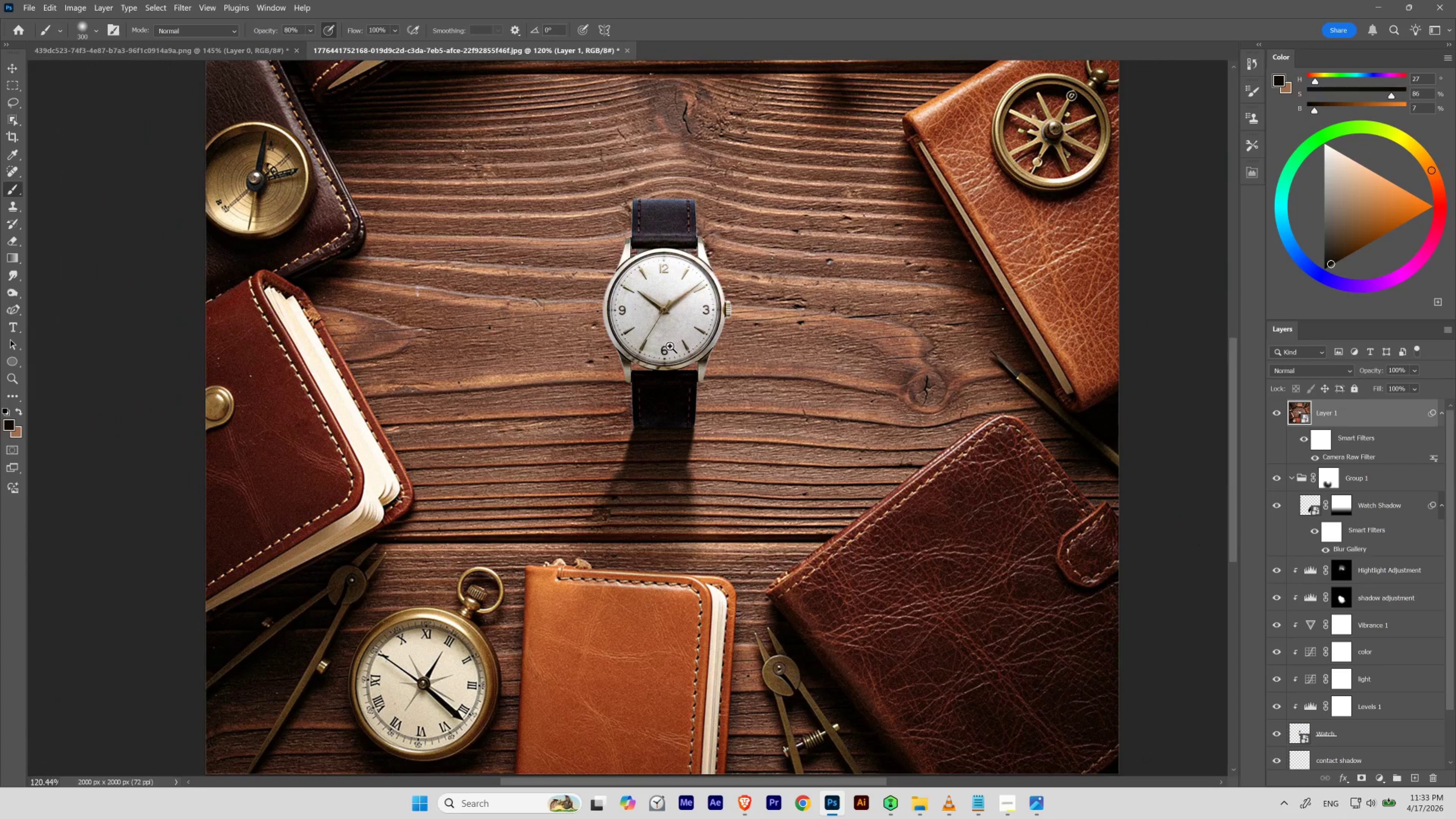 
hold_key(key=Space, duration=2.56)
 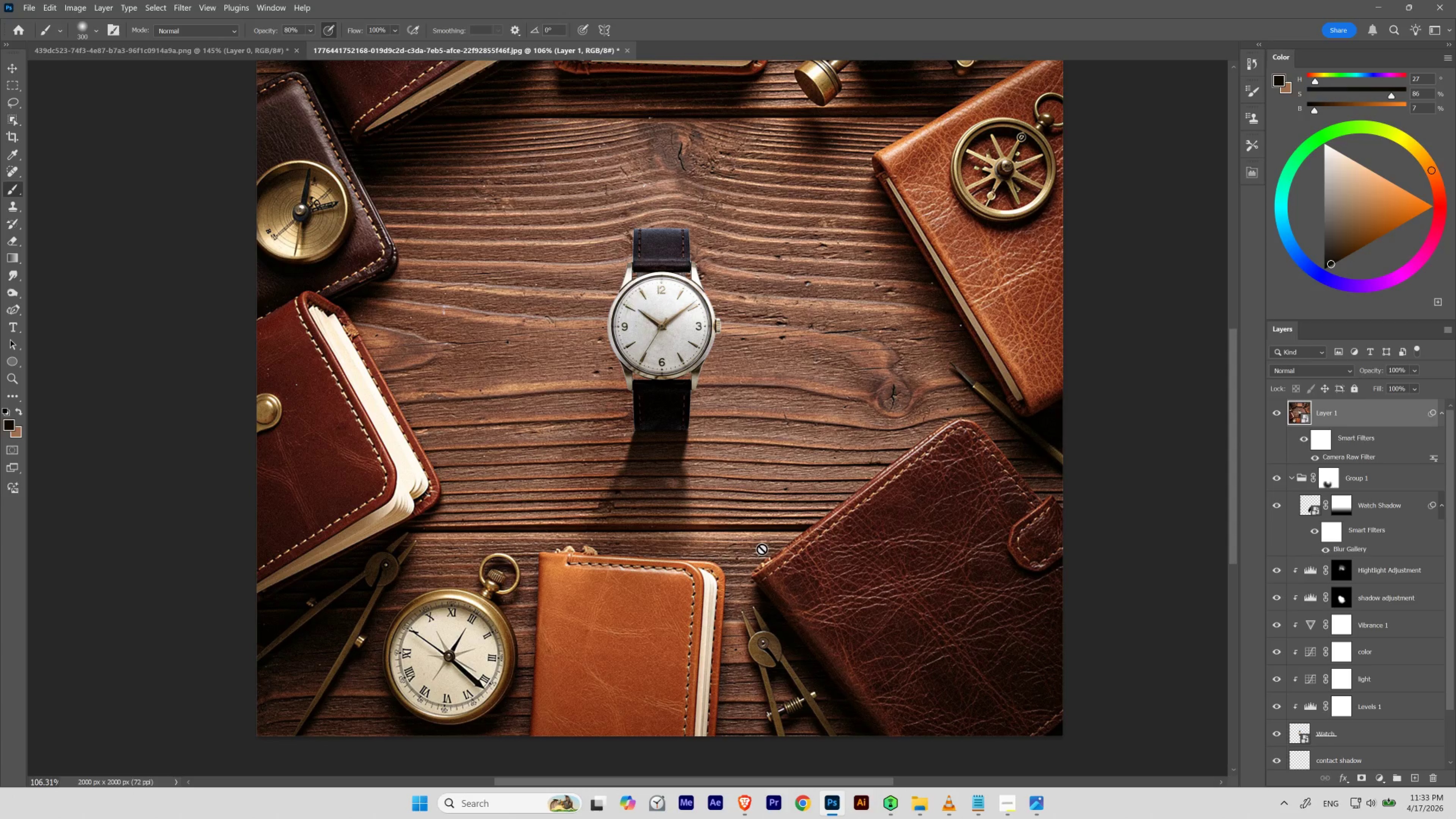 
hold_key(key=ControlLeft, duration=0.88)
left_click_drag(start_coordinate=[673, 342], to_coordinate=[666, 351])
 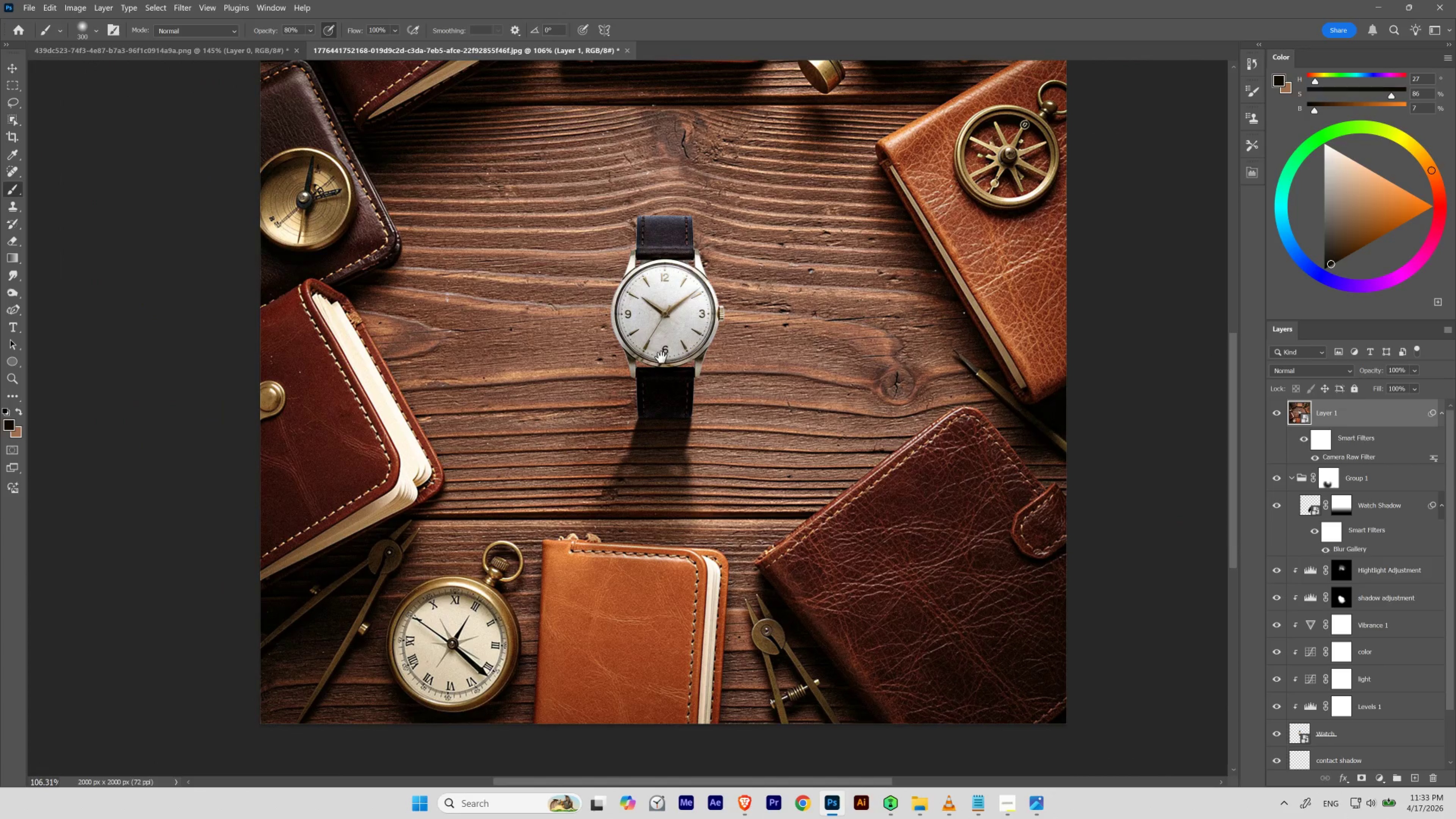 
left_click_drag(start_coordinate=[662, 355], to_coordinate=[659, 368])
 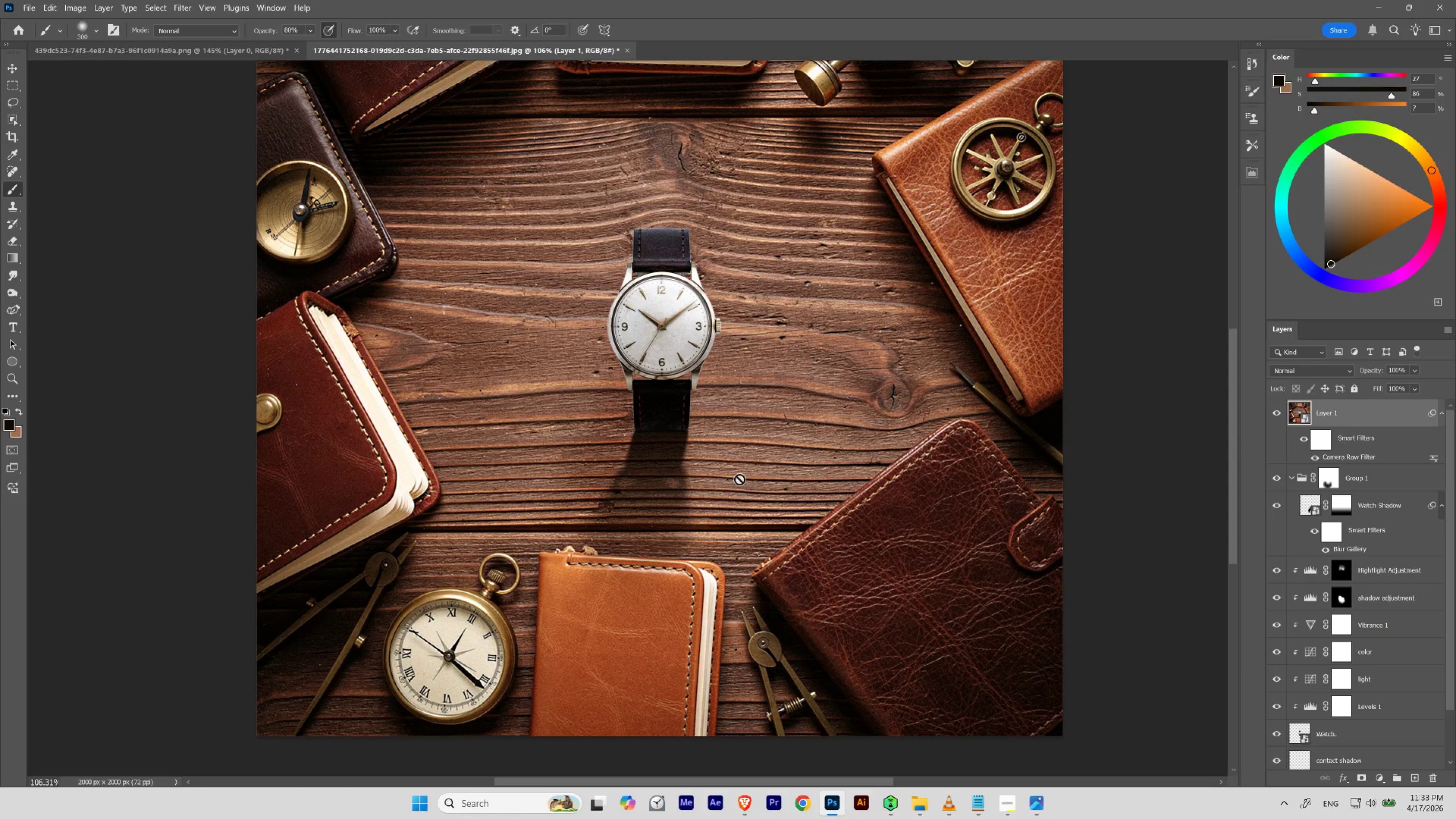 
hold_key(key=ControlLeft, duration=0.64)
 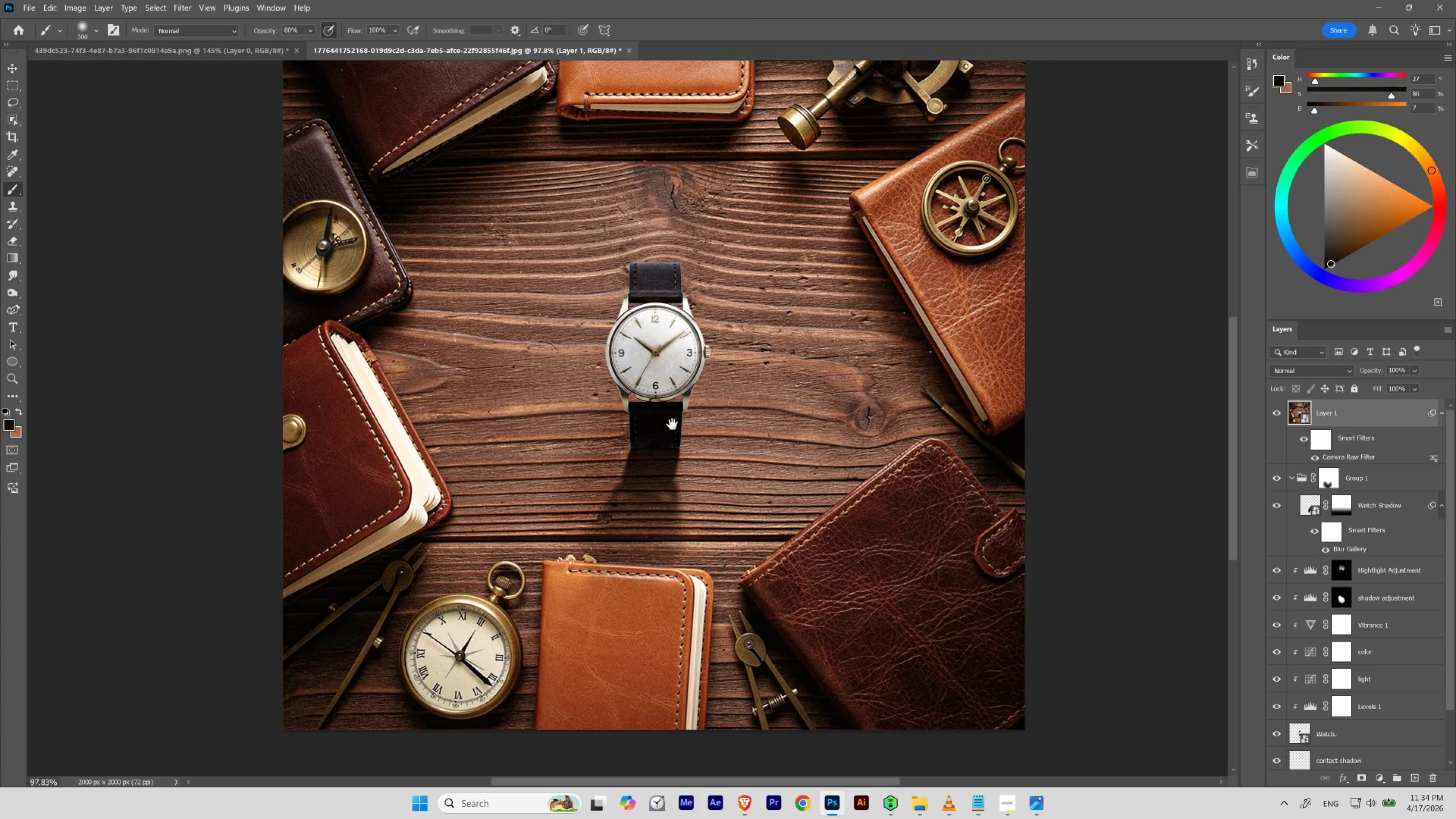 
hold_key(key=Space, duration=1.4)
 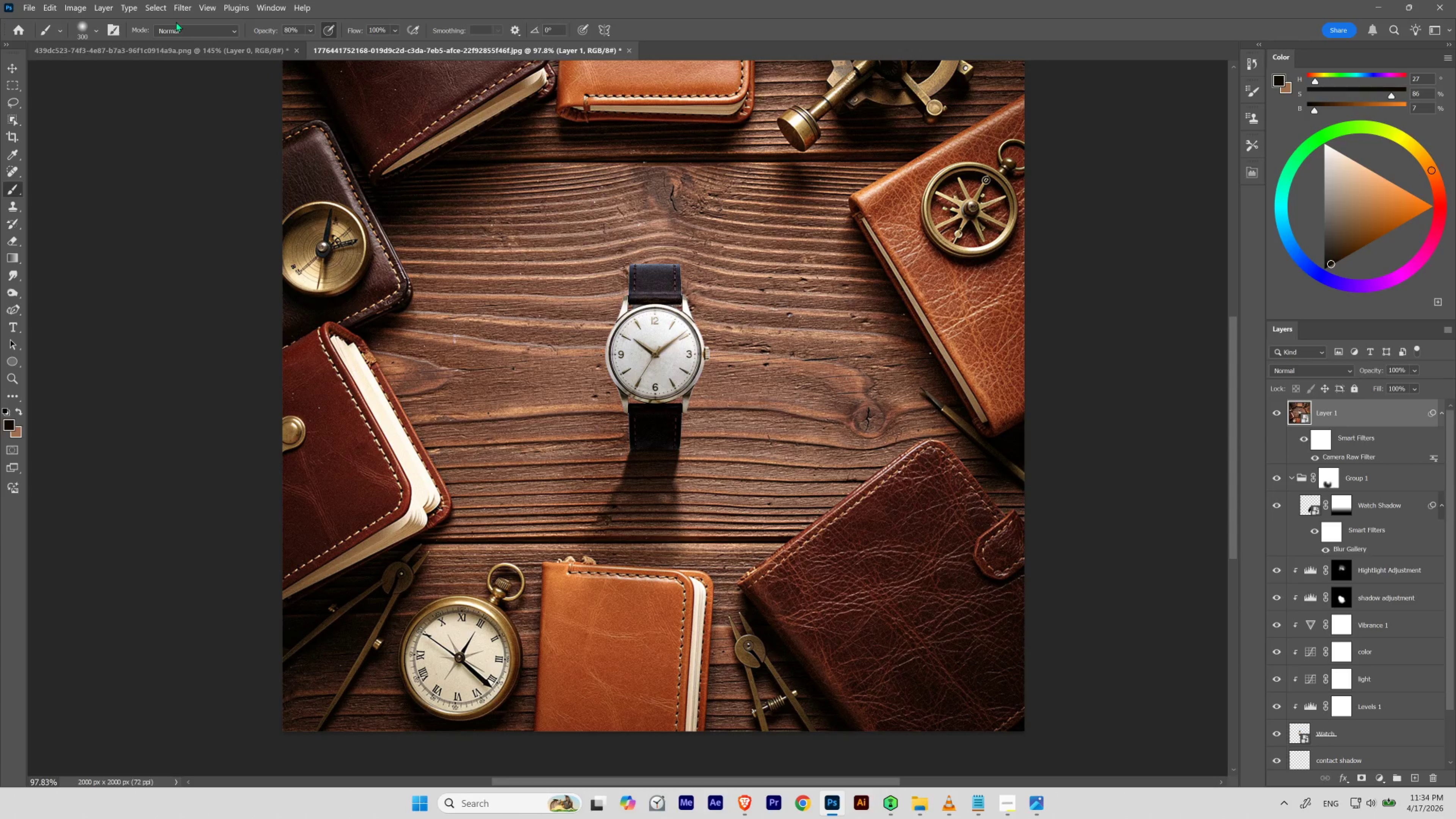 
left_click_drag(start_coordinate=[708, 401], to_coordinate=[702, 408])
 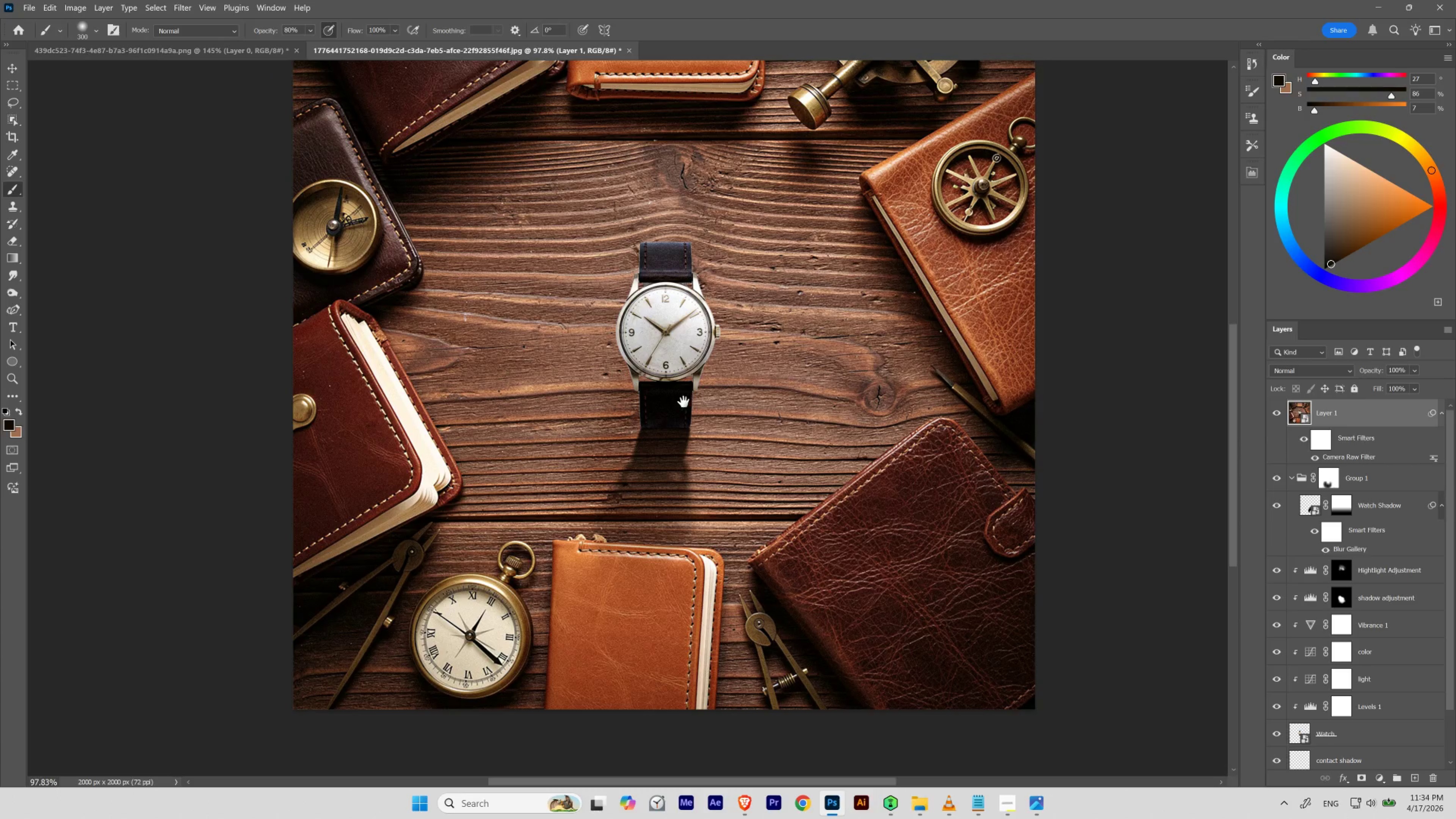 
left_click_drag(start_coordinate=[683, 402], to_coordinate=[672, 424])
 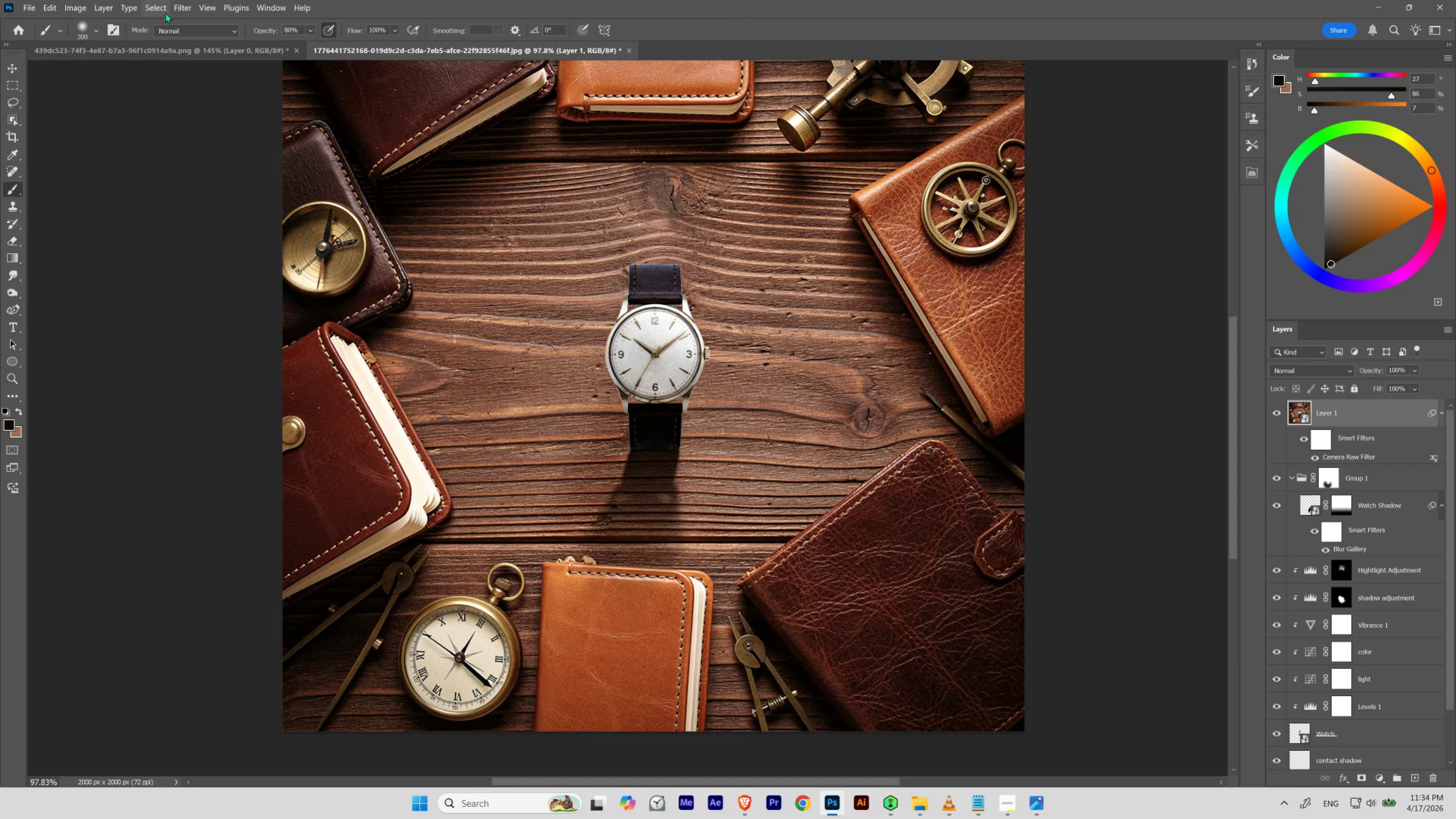 
left_click([175, 8])
 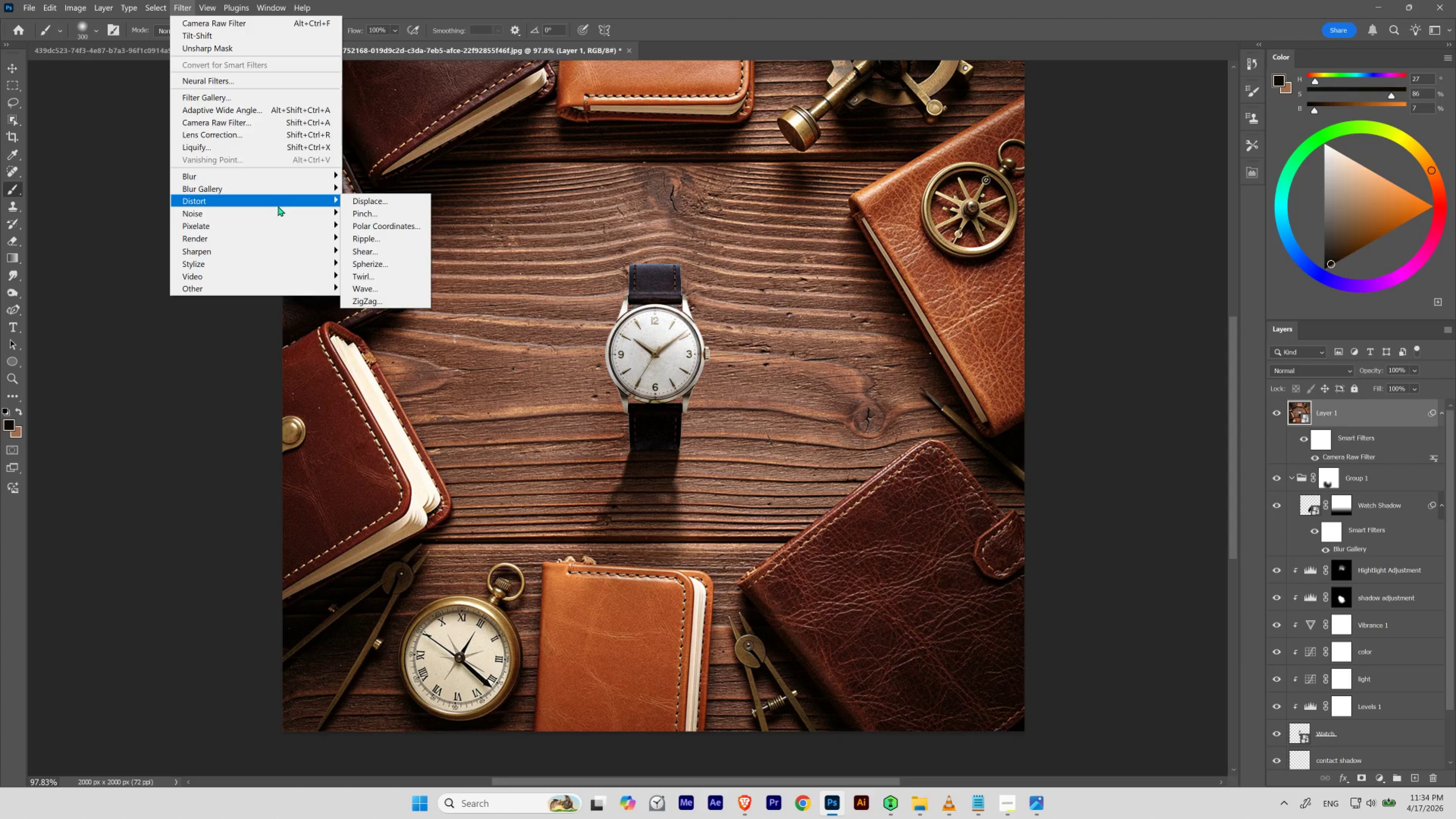 
left_click([279, 211])
 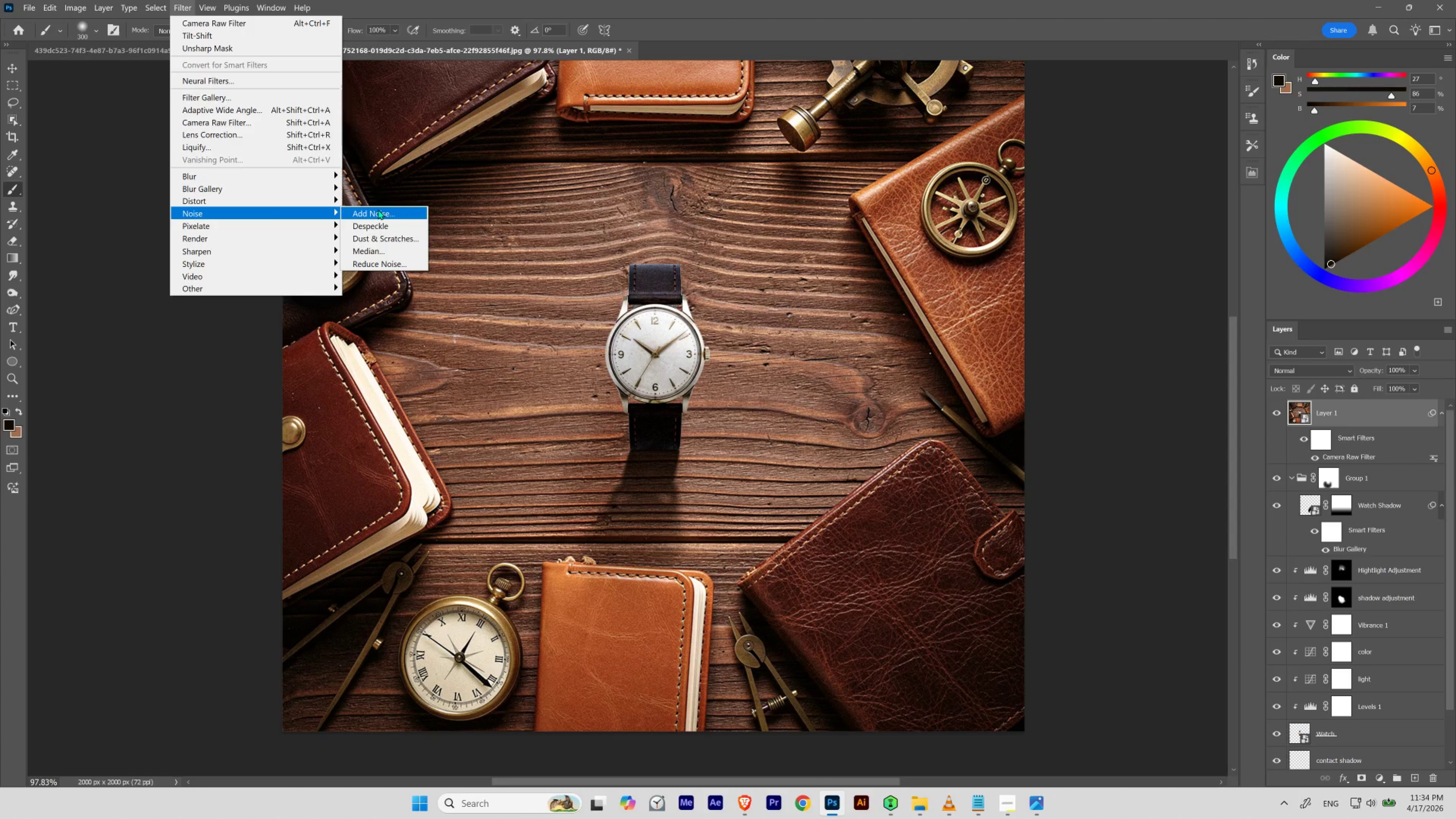 
left_click([378, 209])
 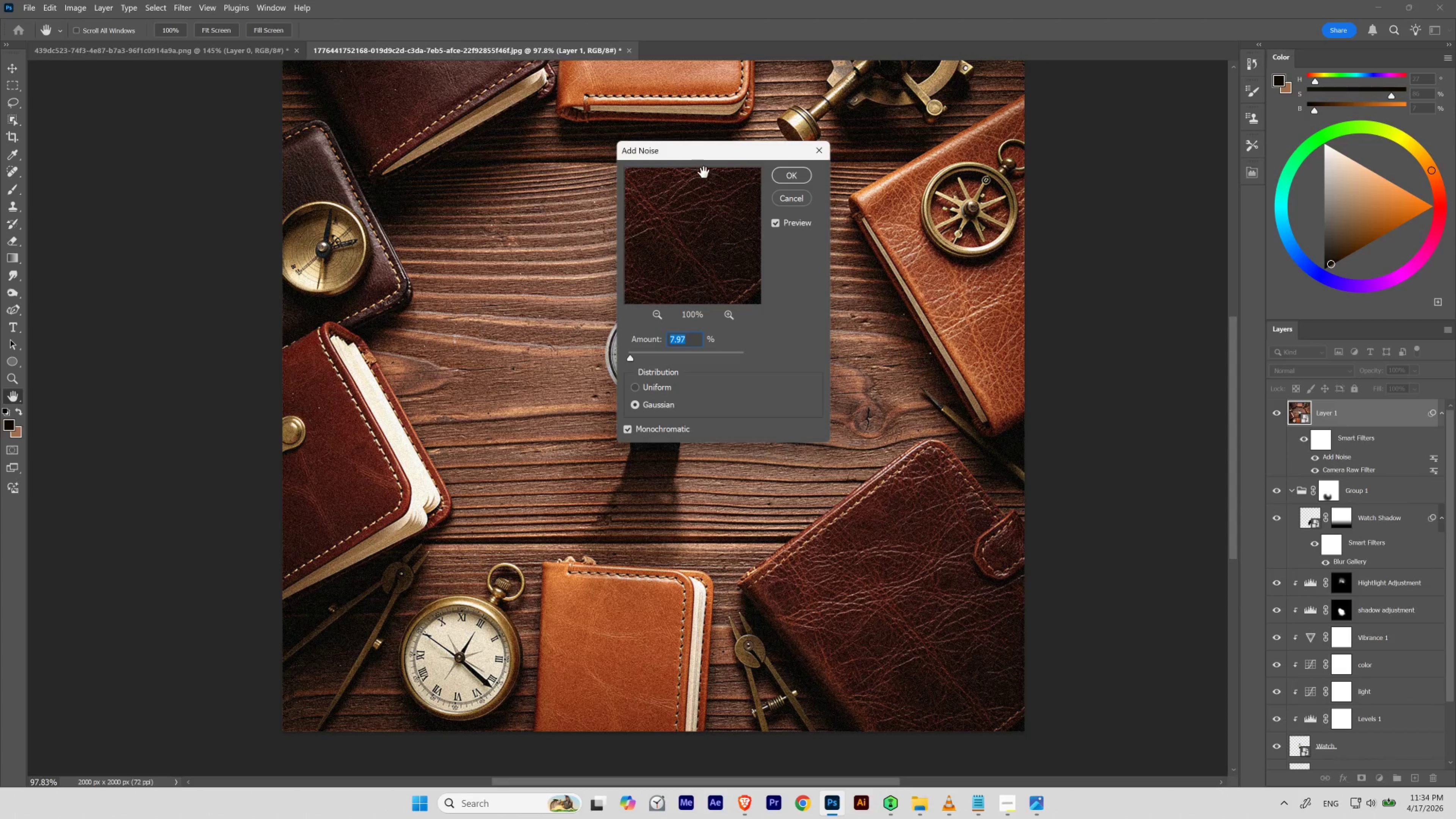 
left_click_drag(start_coordinate=[699, 158], to_coordinate=[871, 205])
 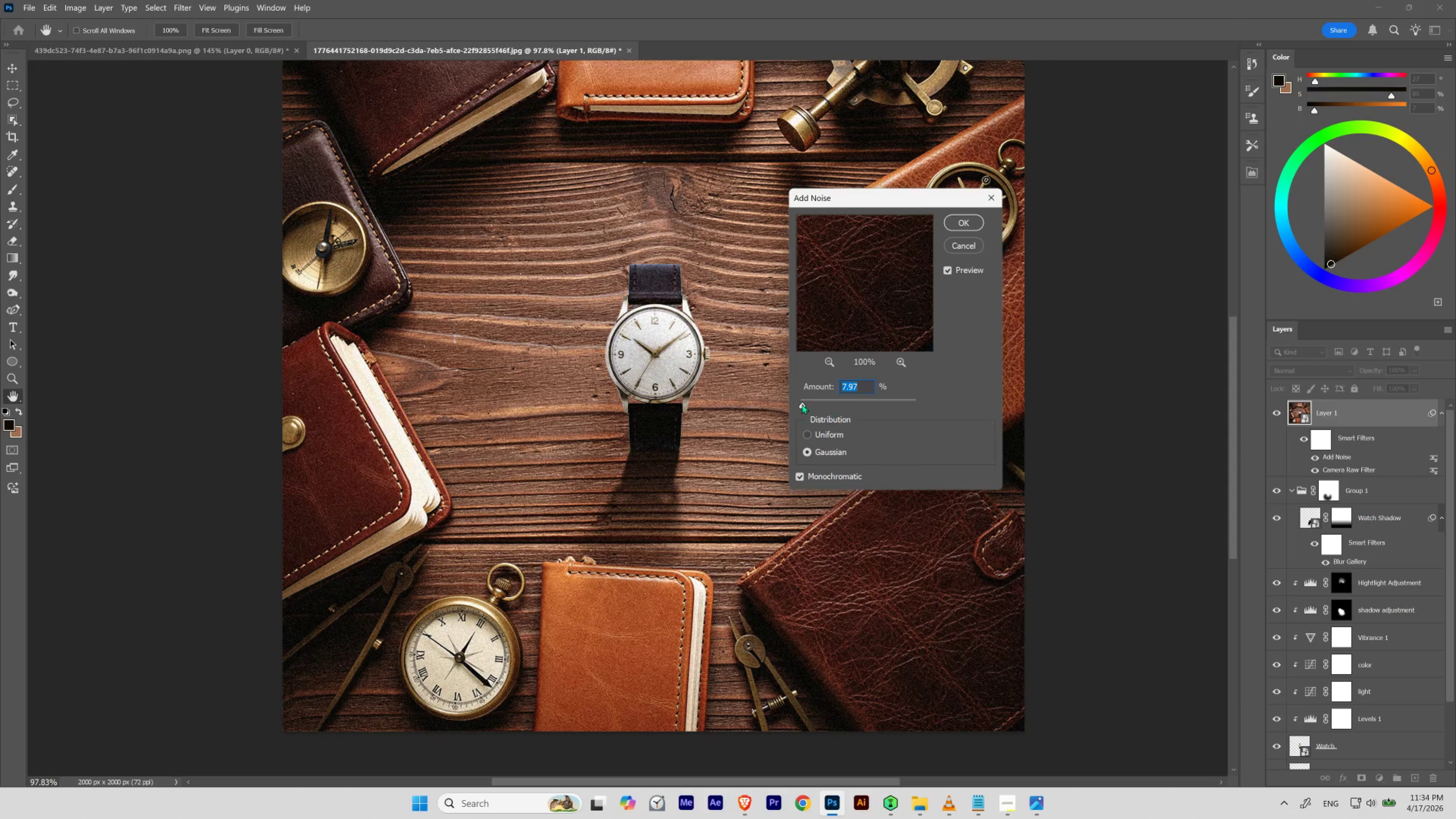 
left_click_drag(start_coordinate=[803, 404], to_coordinate=[810, 405])
 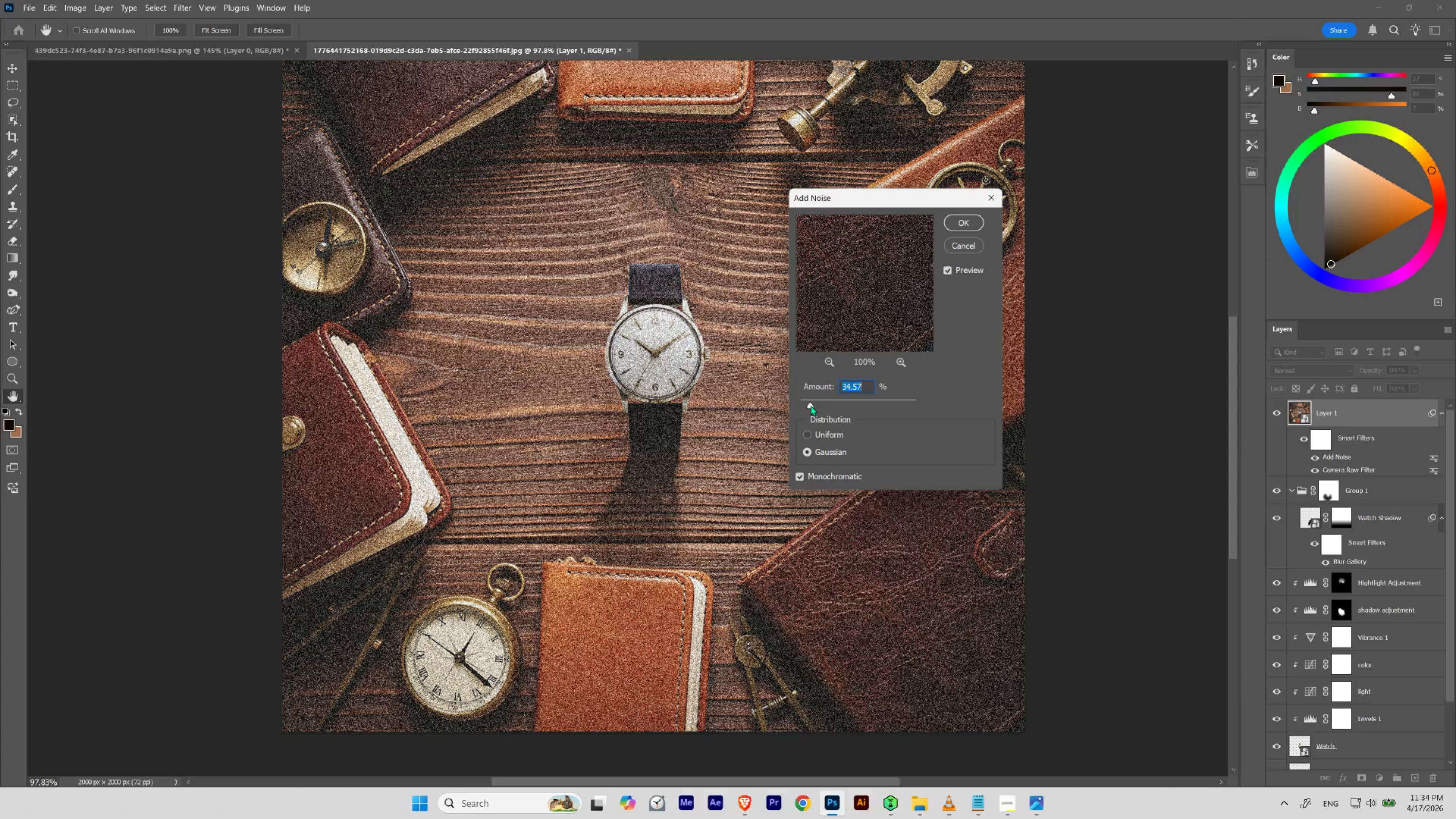 
left_click_drag(start_coordinate=[810, 405], to_coordinate=[796, 405])
 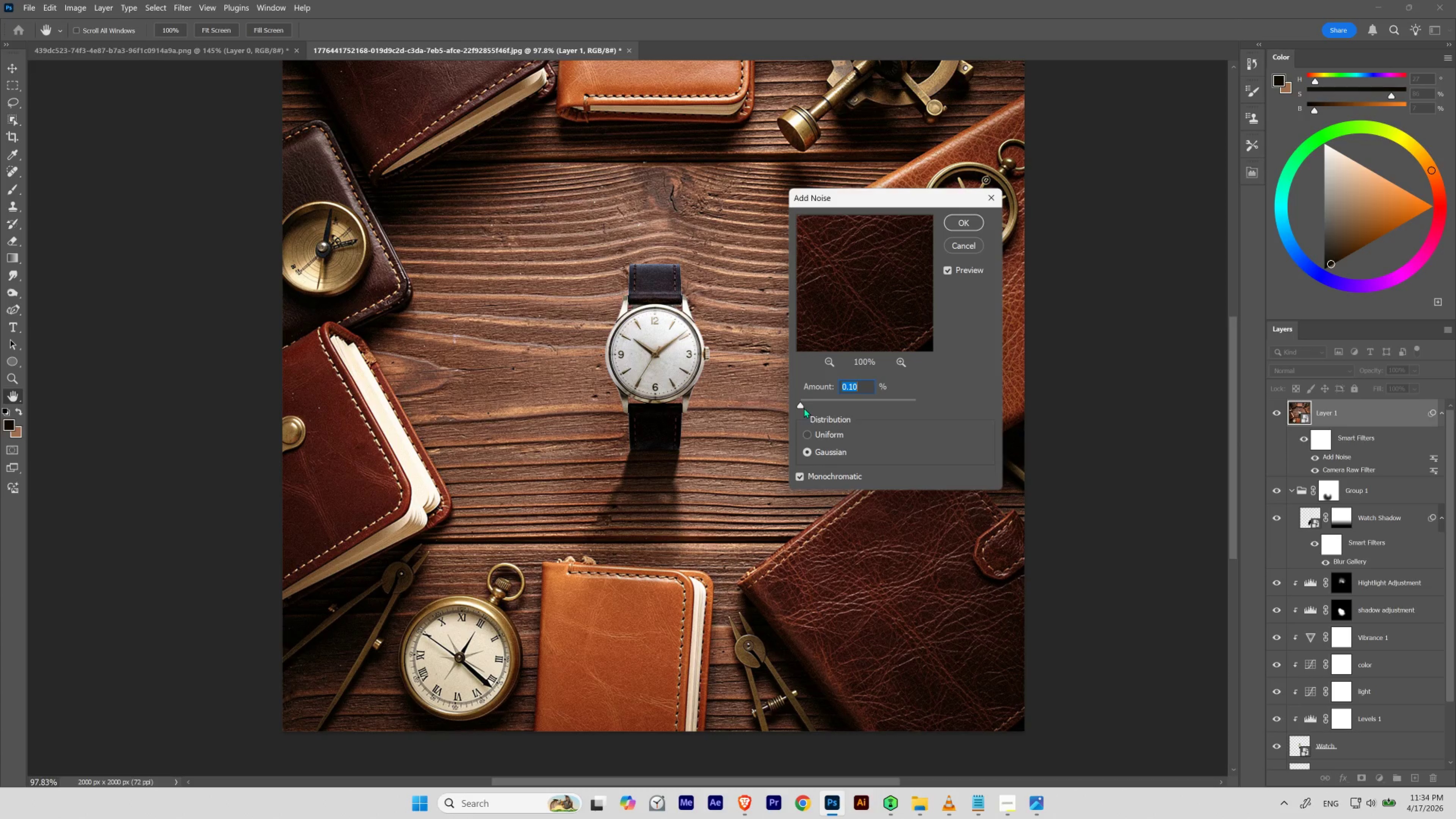 
left_click_drag(start_coordinate=[802, 406], to_coordinate=[805, 406])
 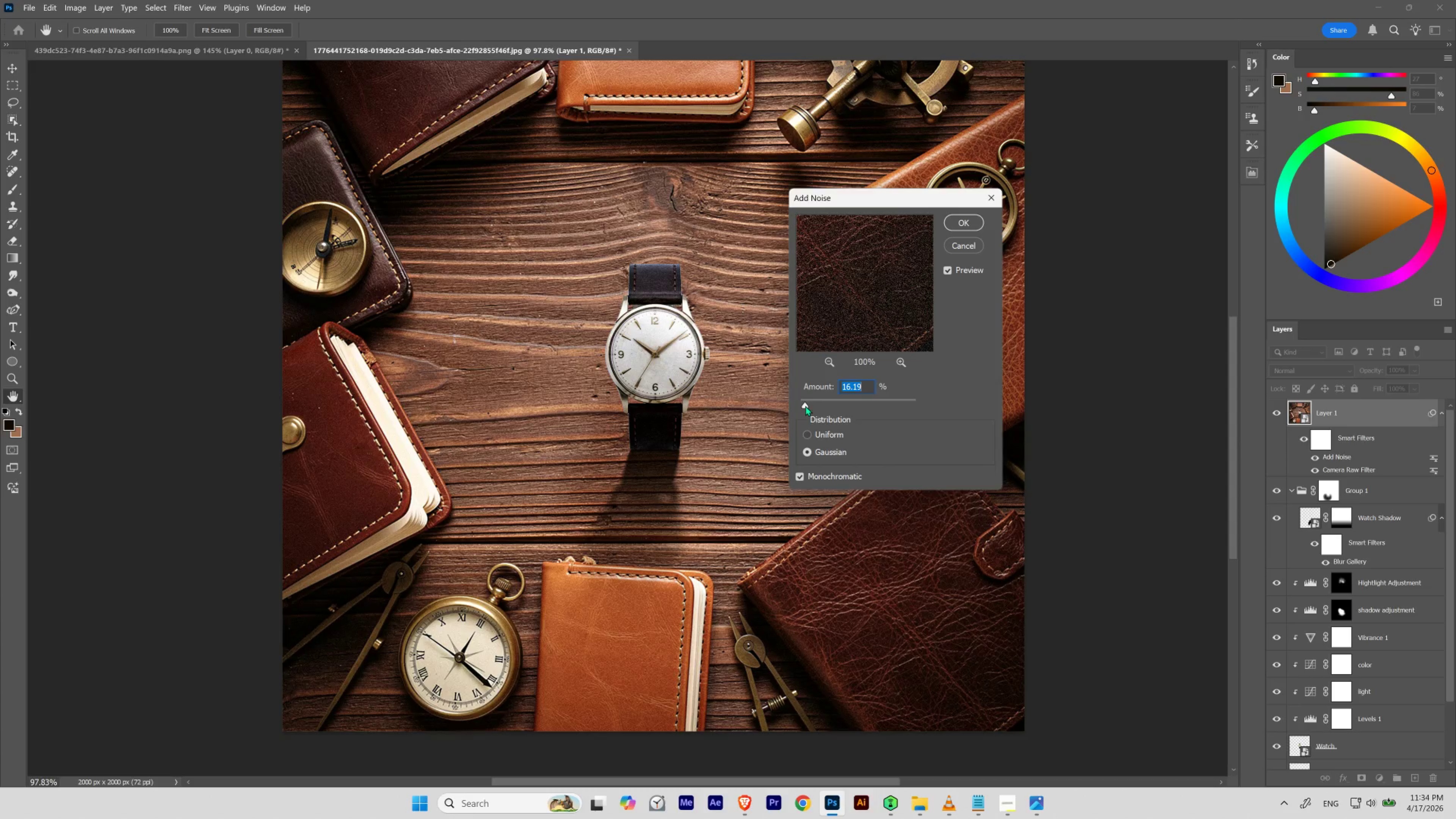 
left_click_drag(start_coordinate=[805, 406], to_coordinate=[802, 405])
 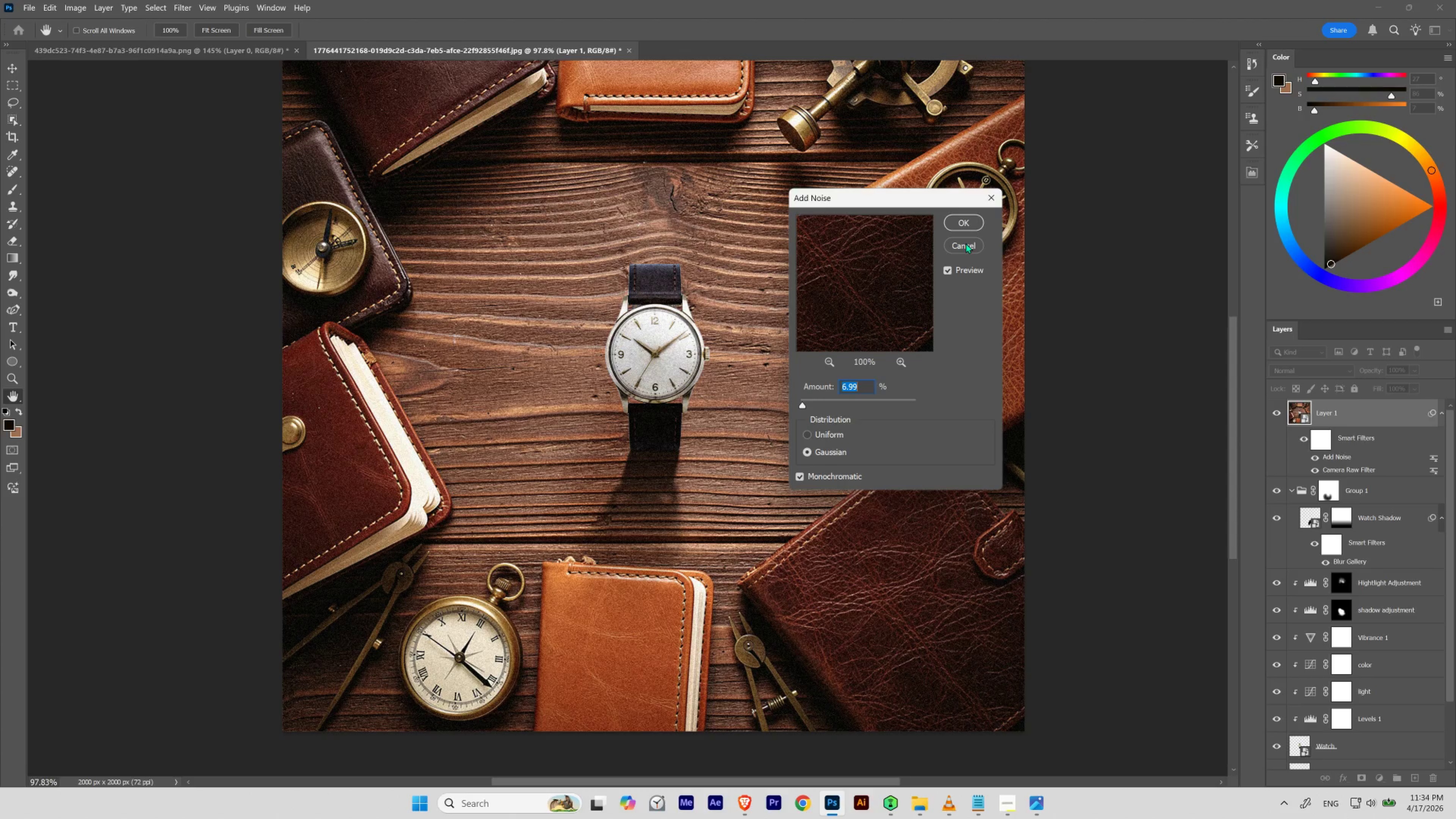 
wait(7.09)
 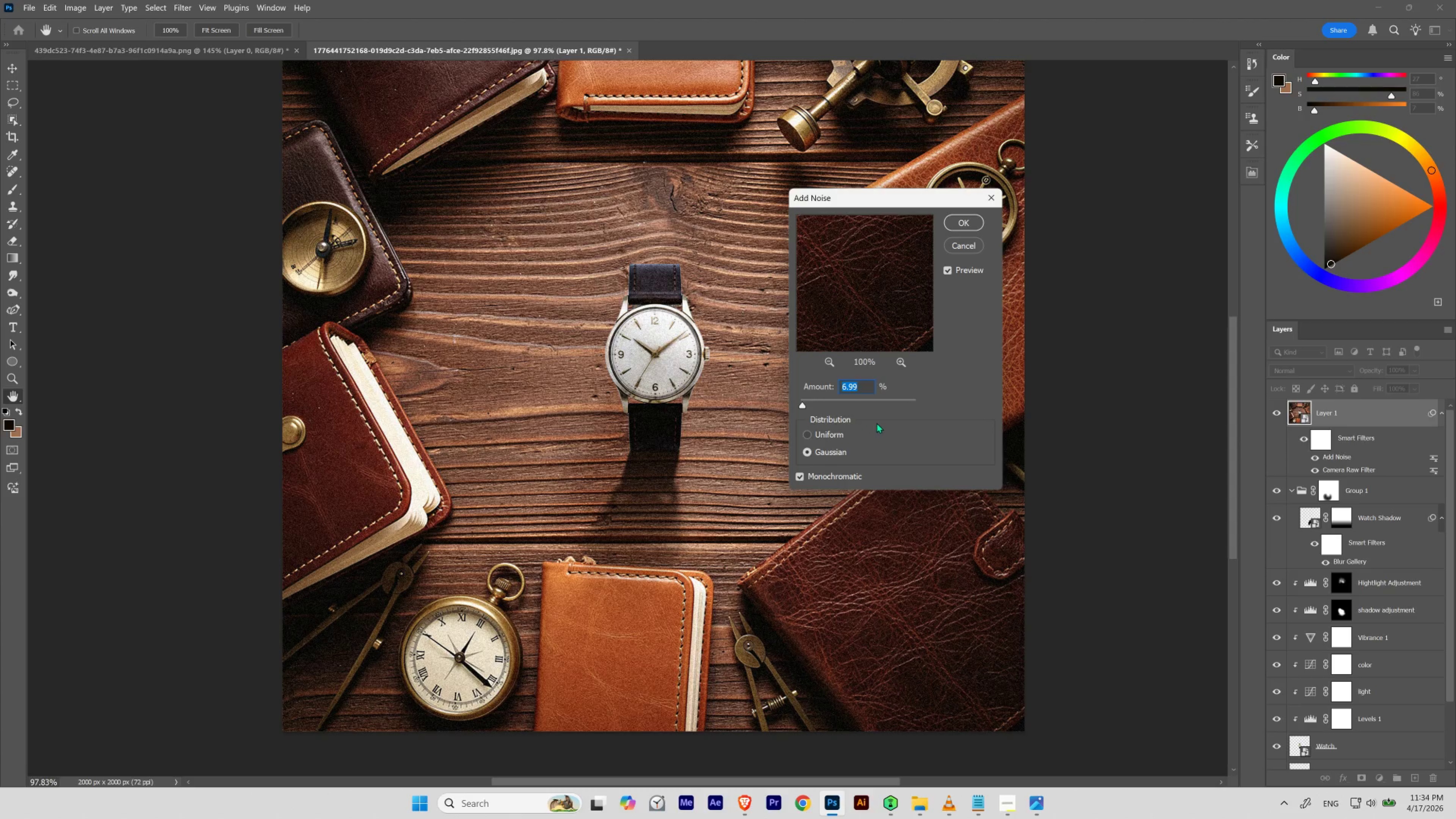 
left_click([965, 243])
 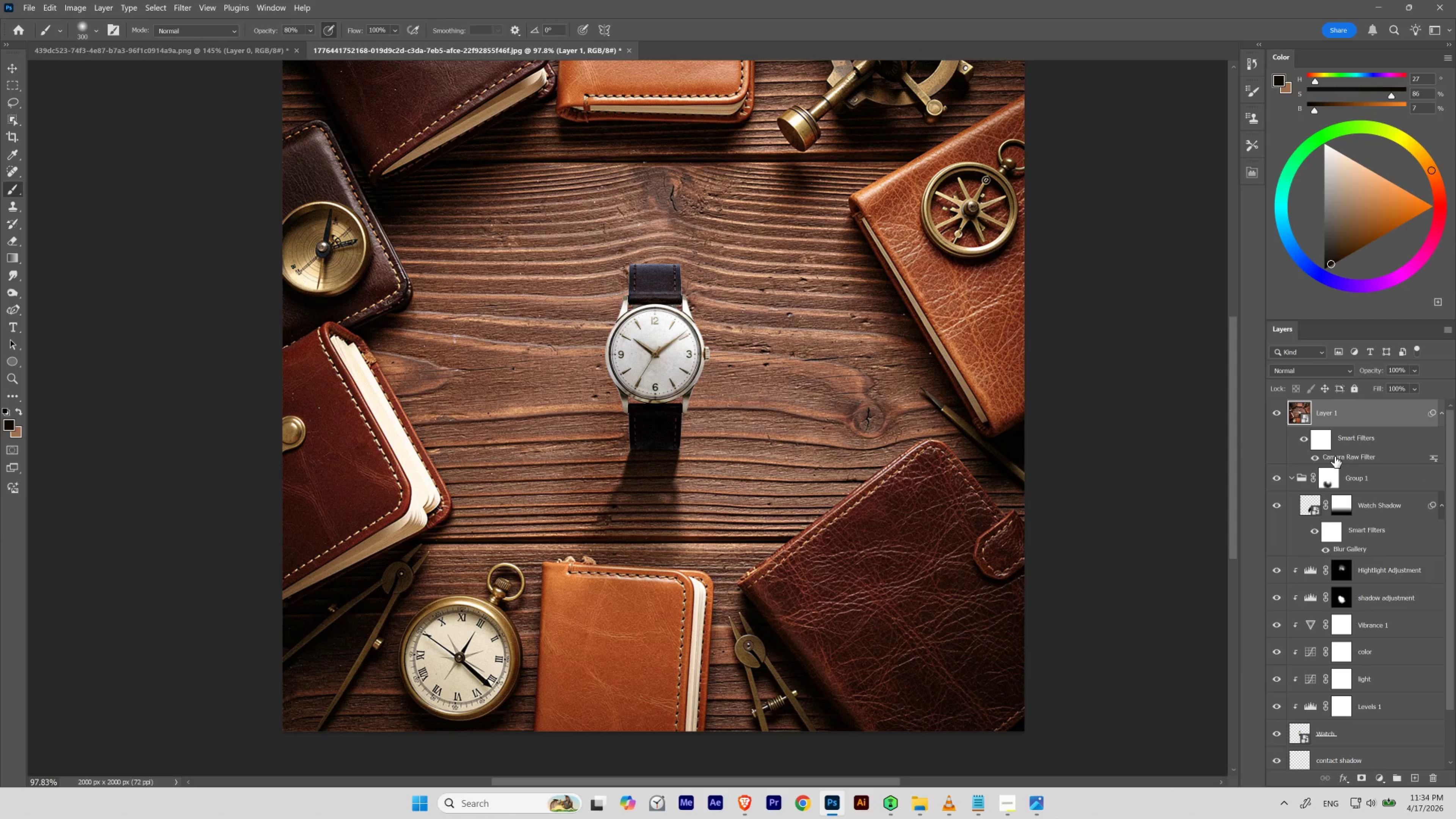 
double_click([1334, 457])
 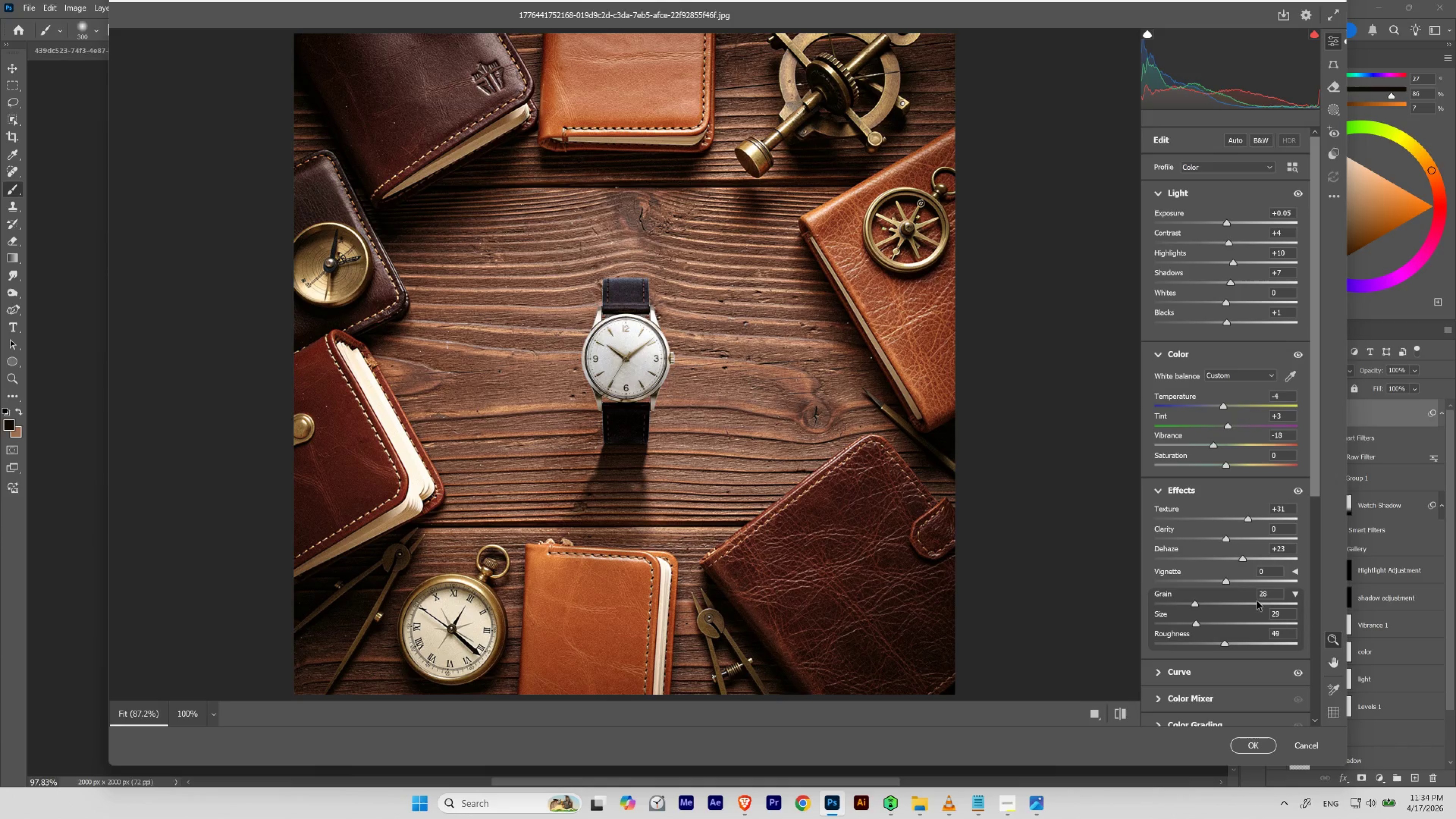 
wait(7.77)
 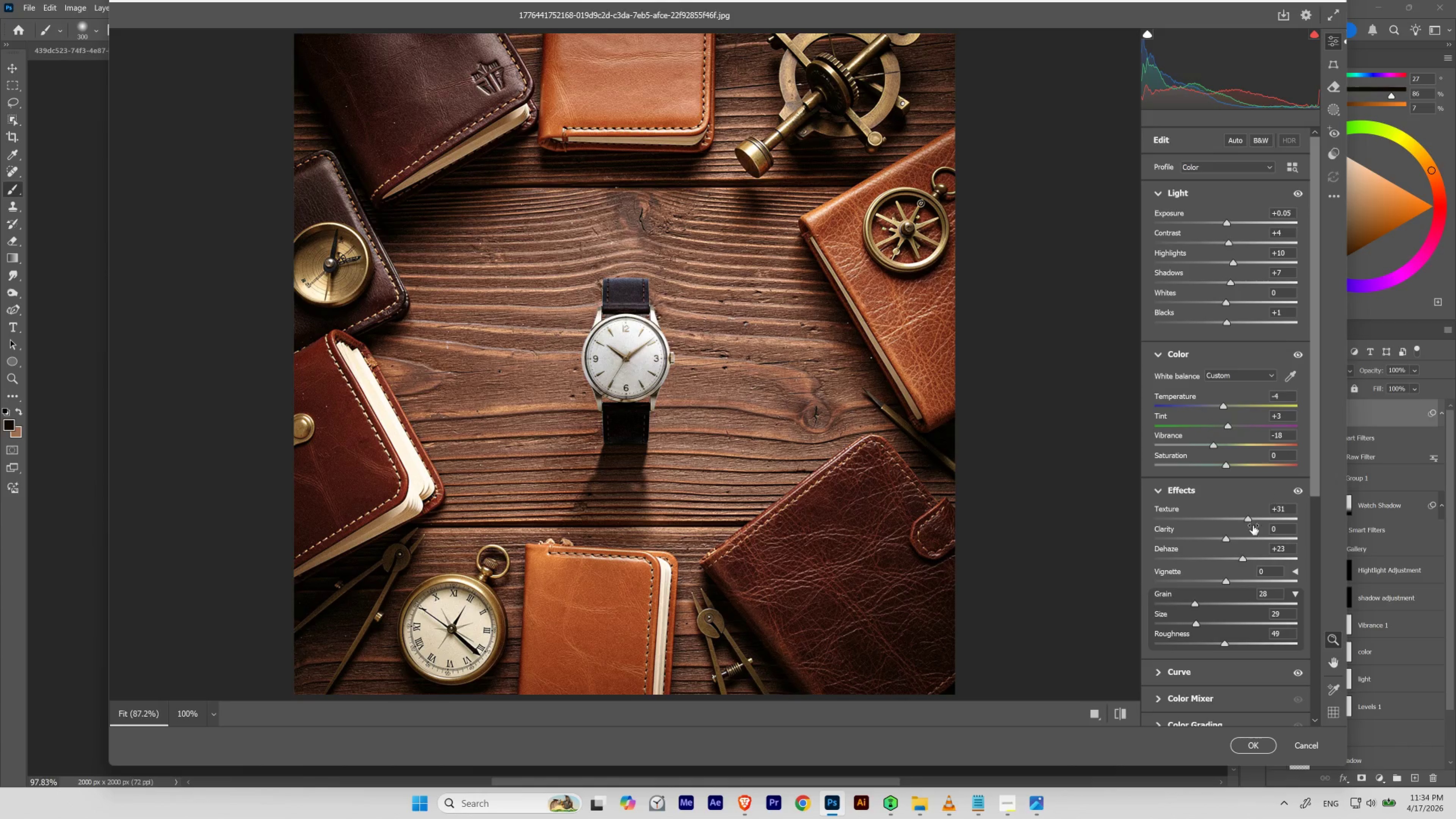 
left_click_drag(start_coordinate=[1273, 597], to_coordinate=[1218, 597])
 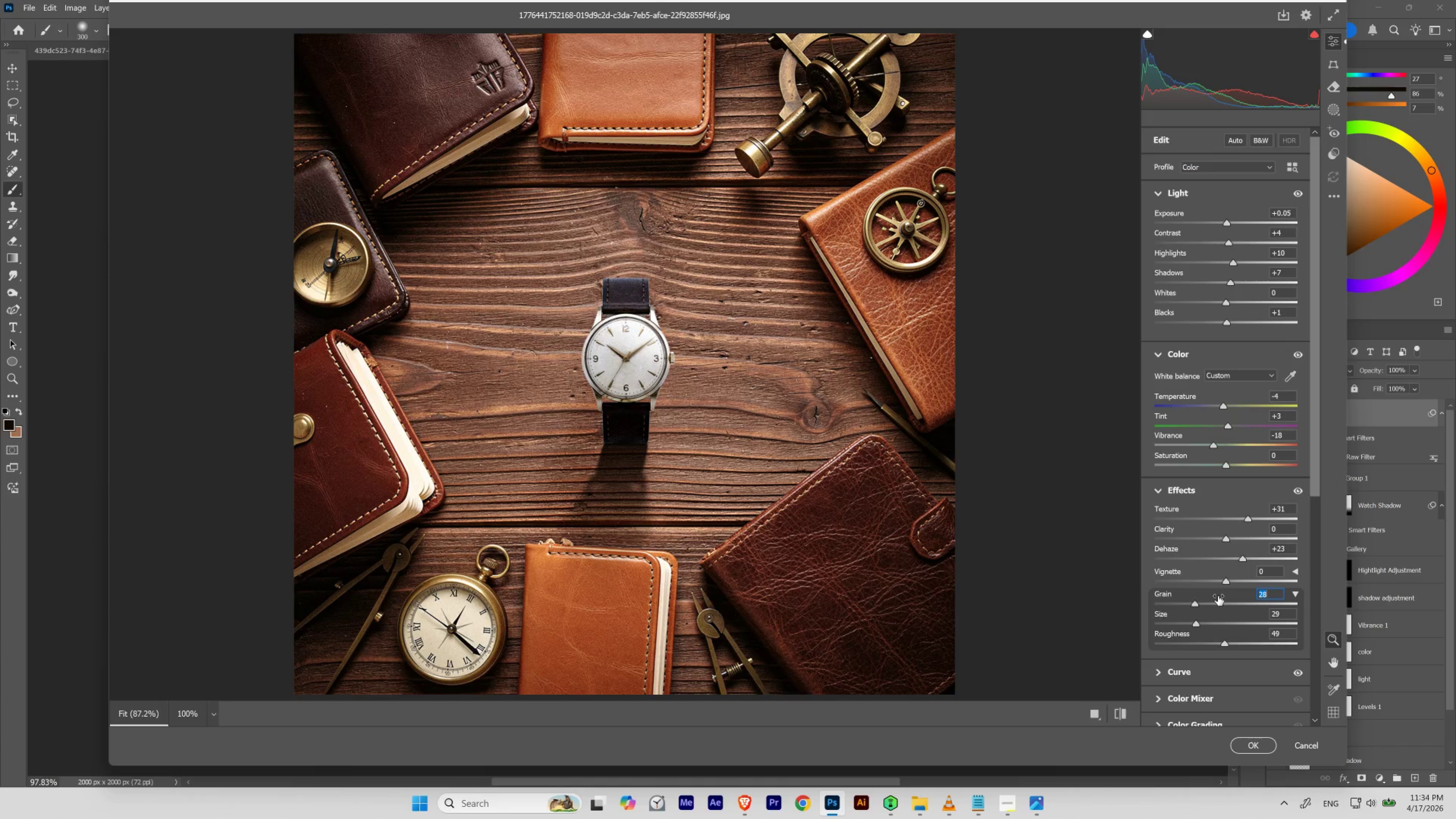 
key(Numpad0)
 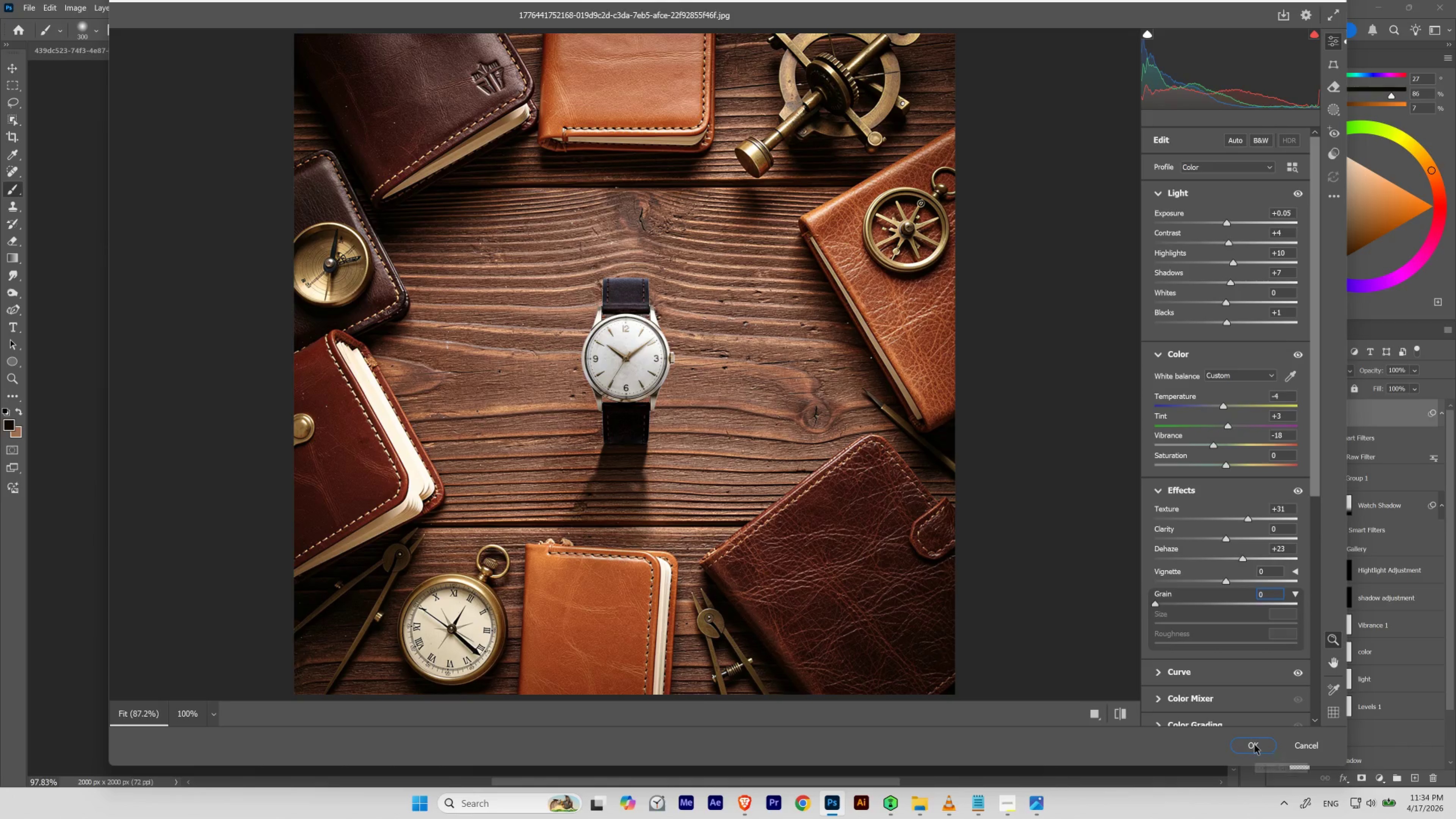 
left_click([1253, 747])
 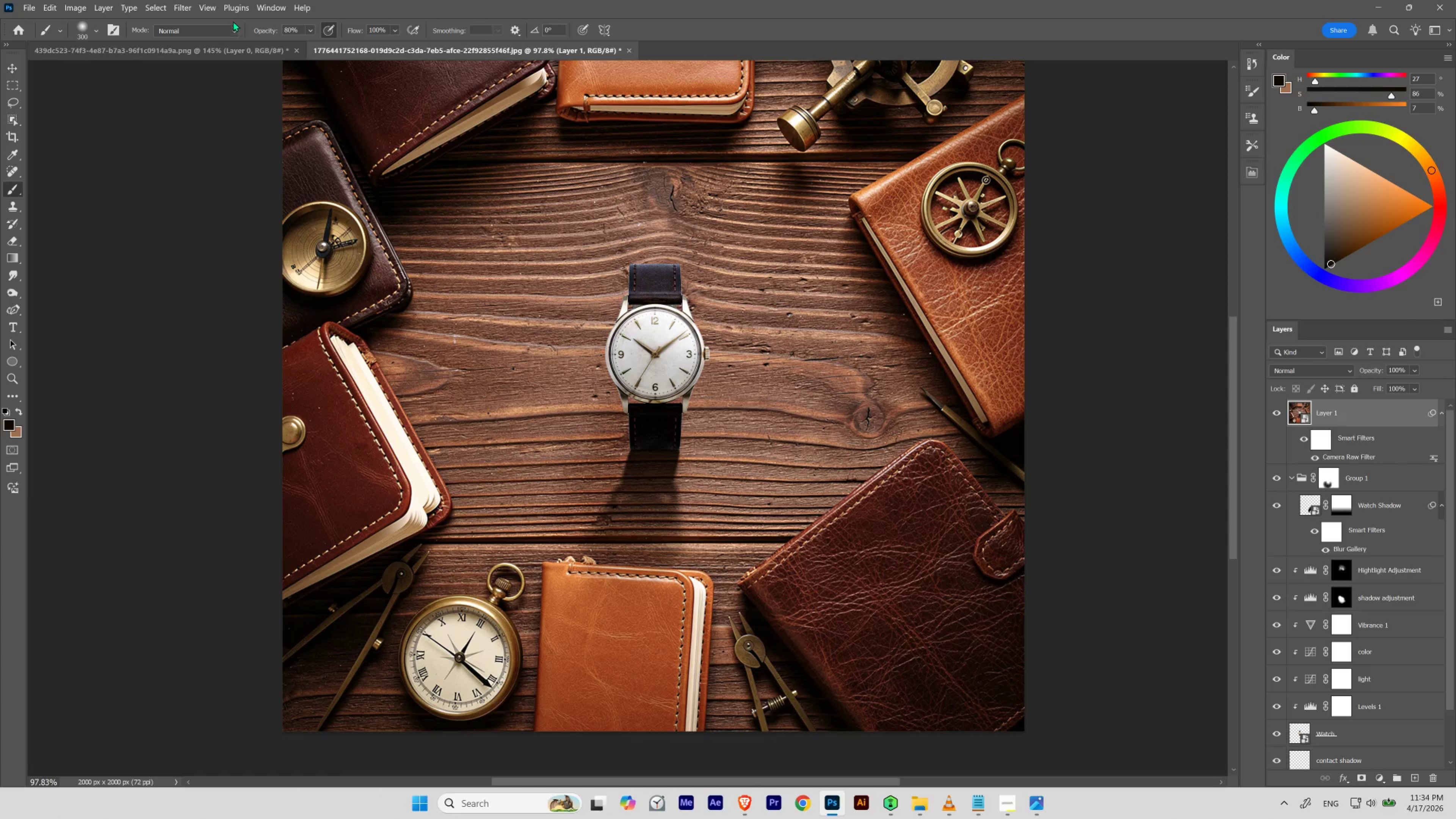 
wait(6.17)
 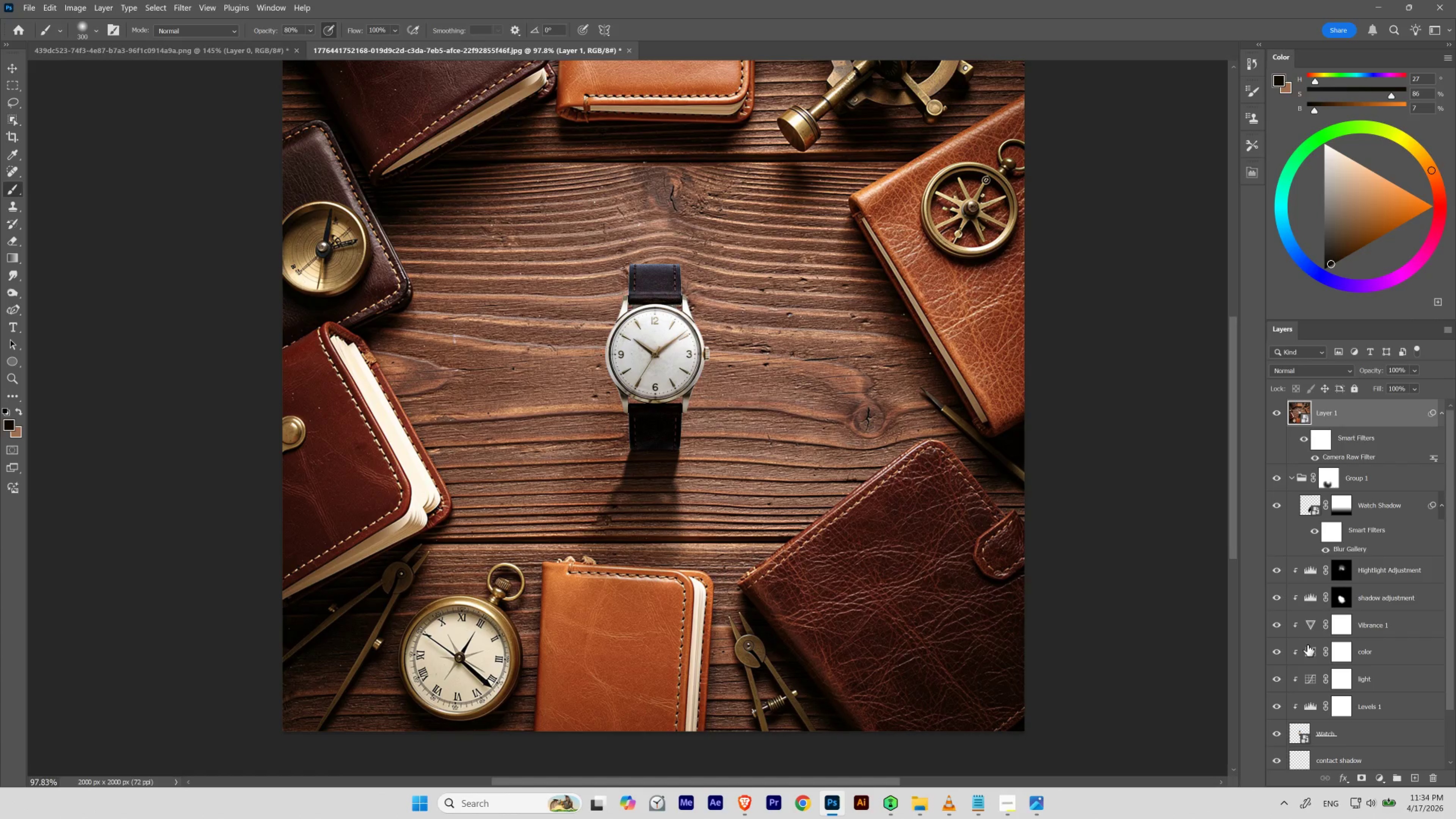 
left_click([192, 6])
 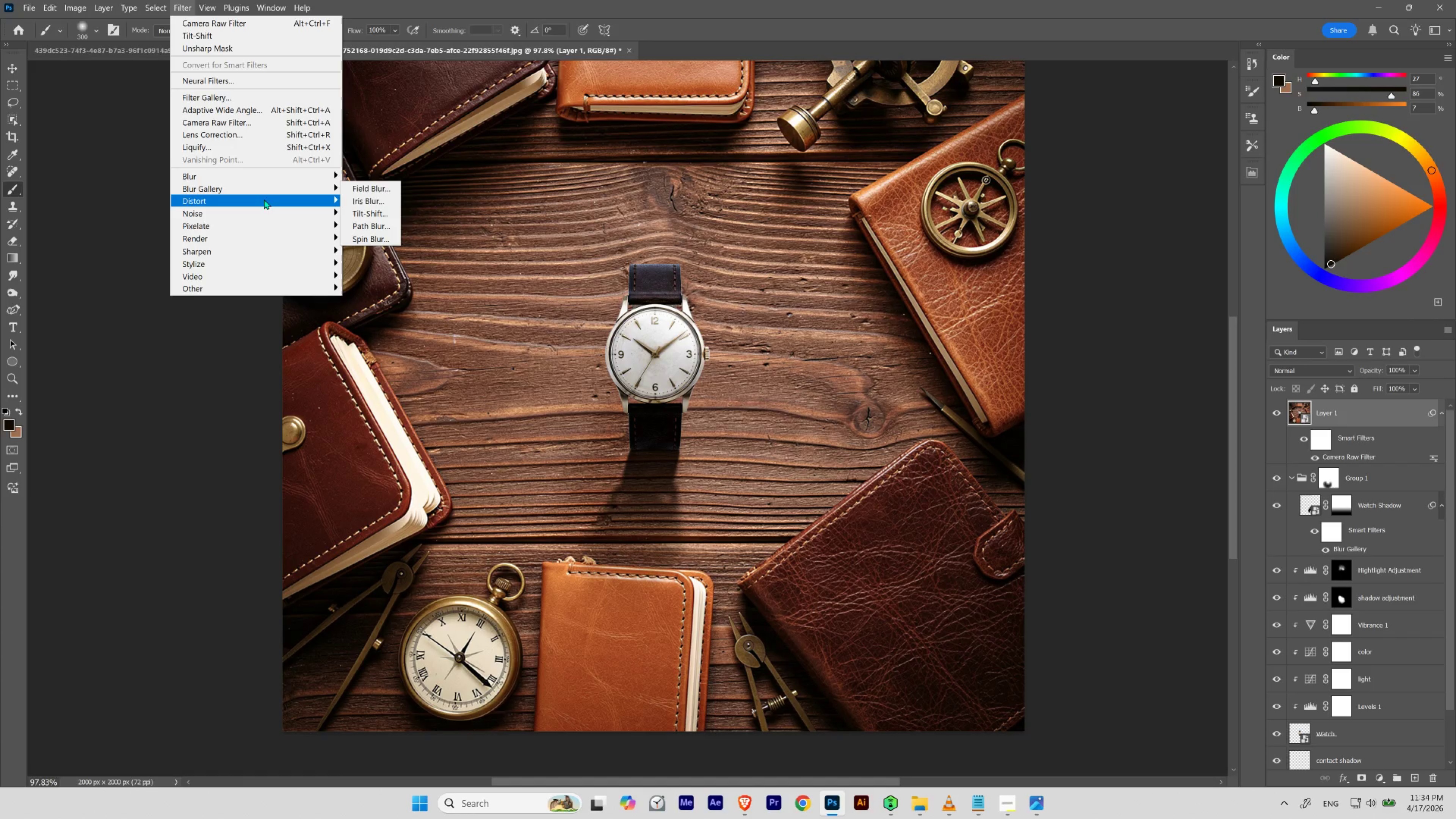 
left_click([264, 210])
 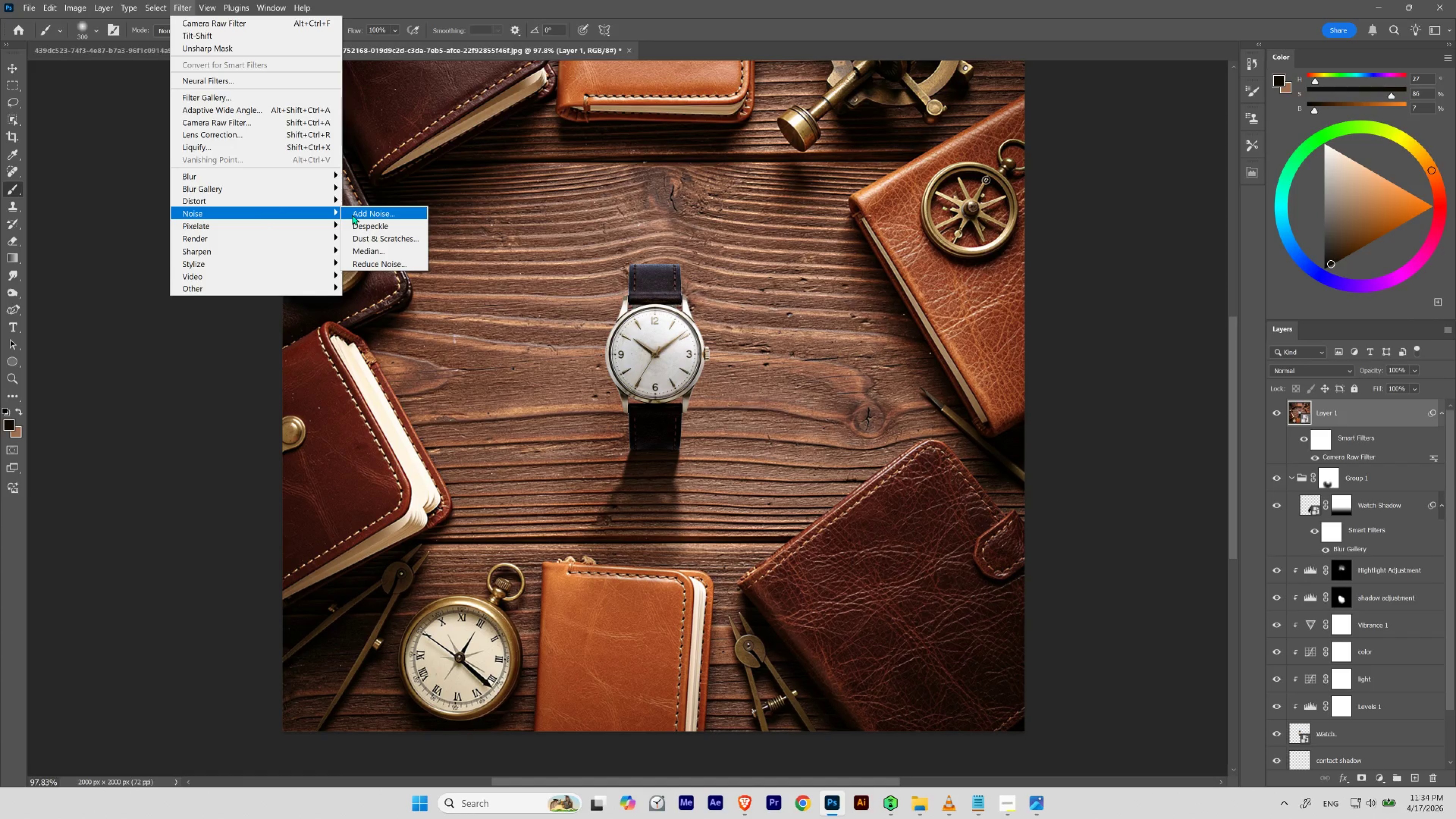 
left_click([352, 215])
 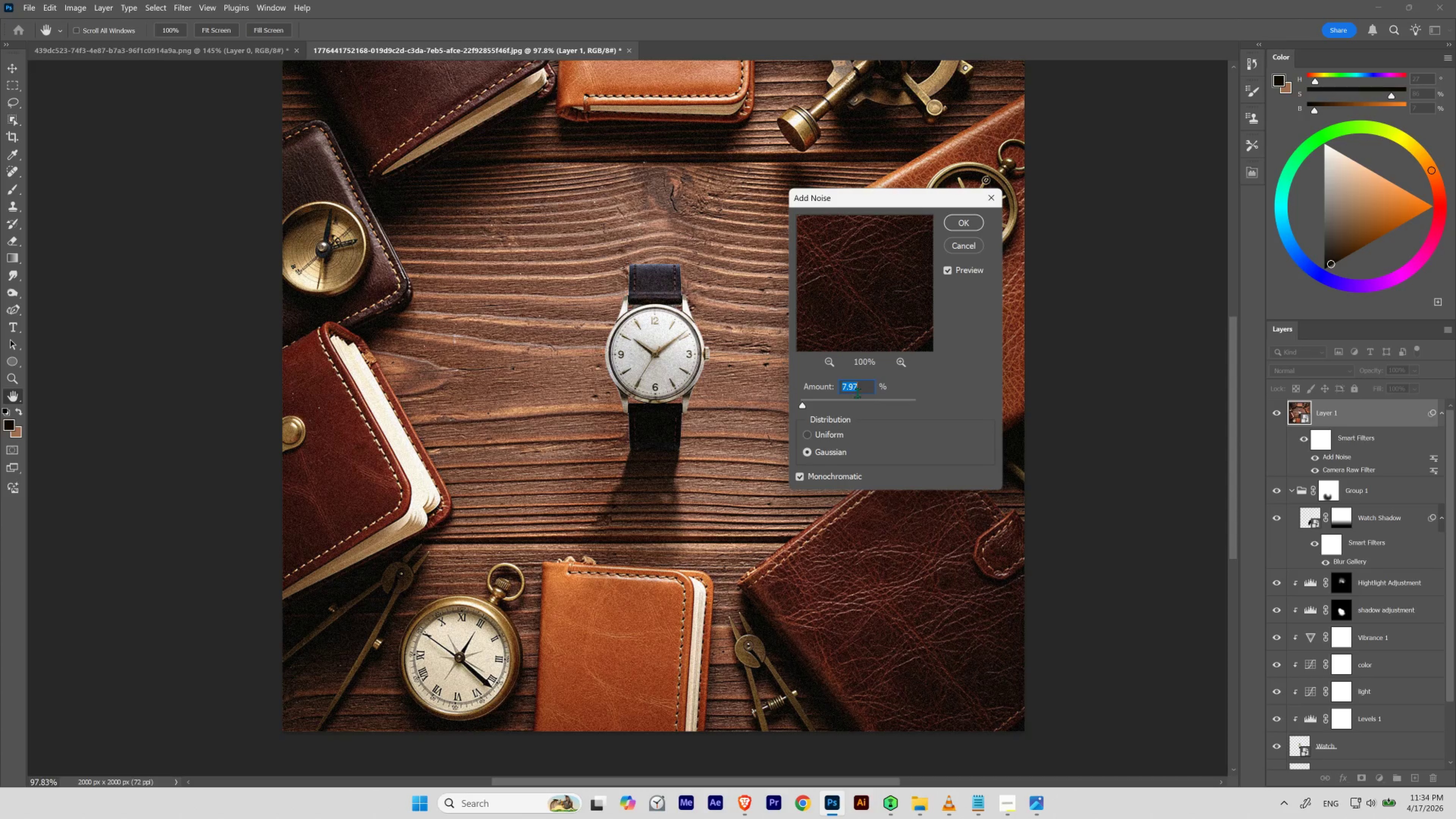 
scroll: coordinate [861, 380], scroll_direction: down, amount: 8.0
 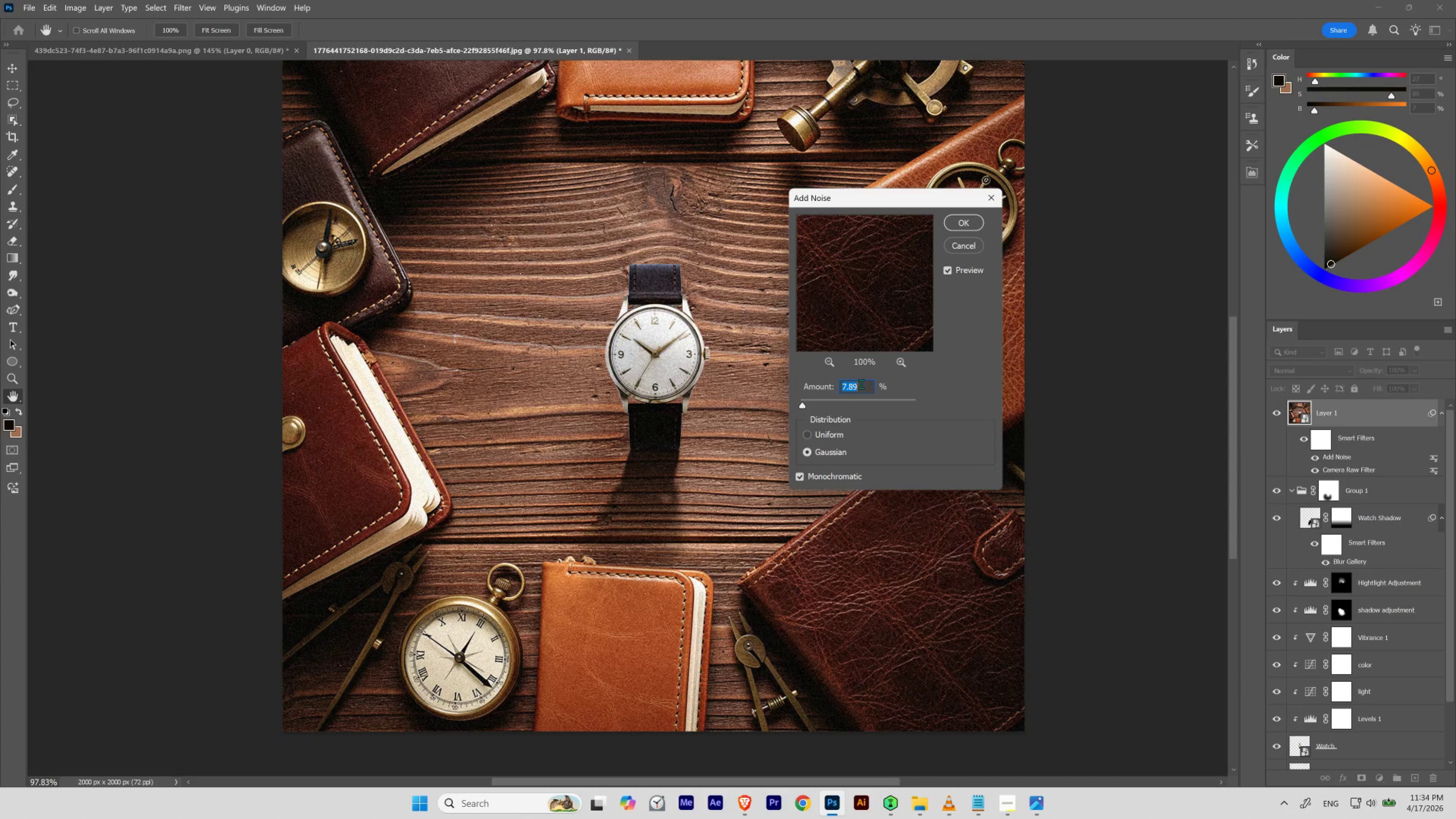 
hold_key(key=ShiftLeft, duration=2.29)
scroll: coordinate [861, 384], scroll_direction: down, amount: 2.0
 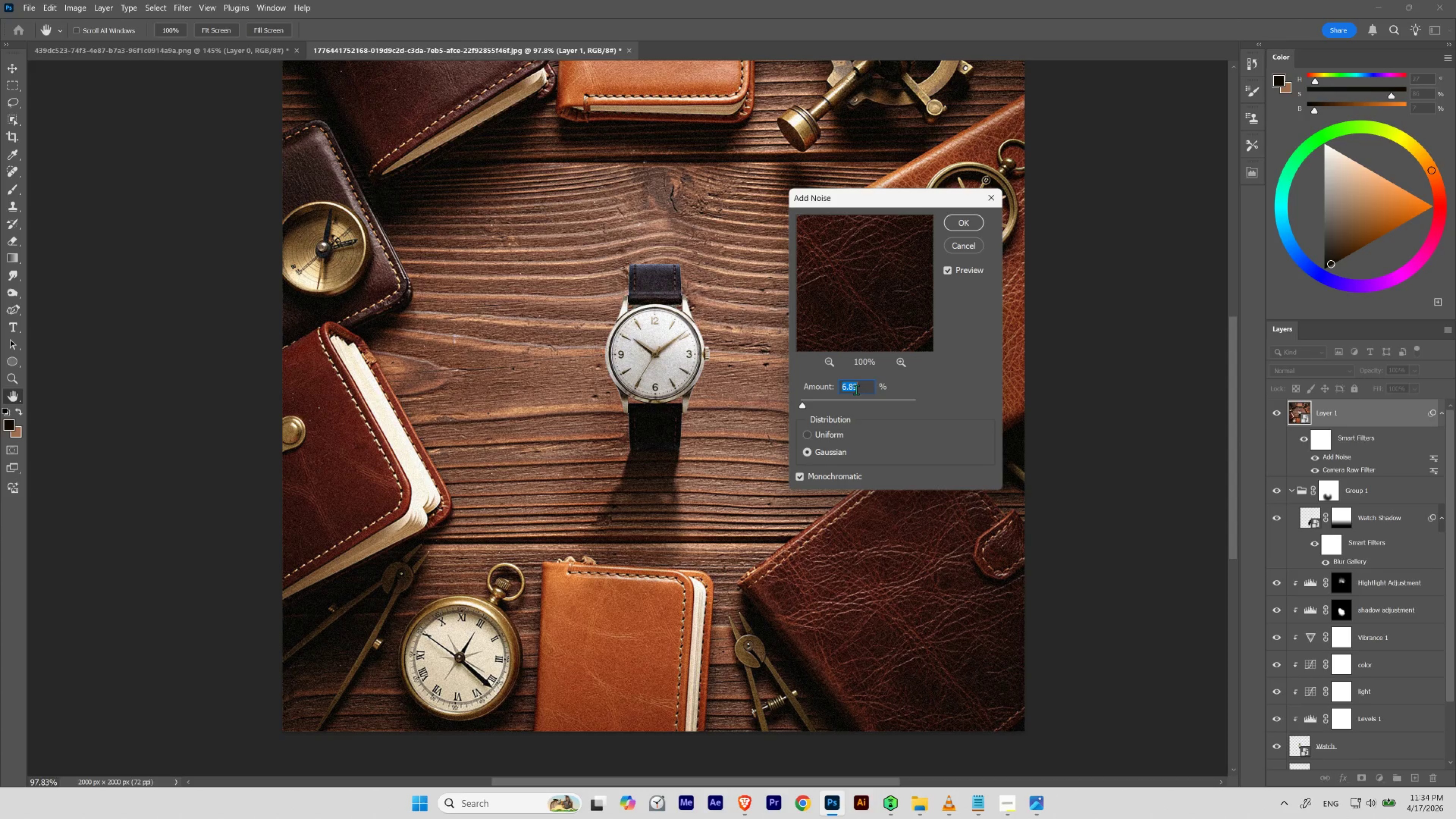 
key(Numpad2)
 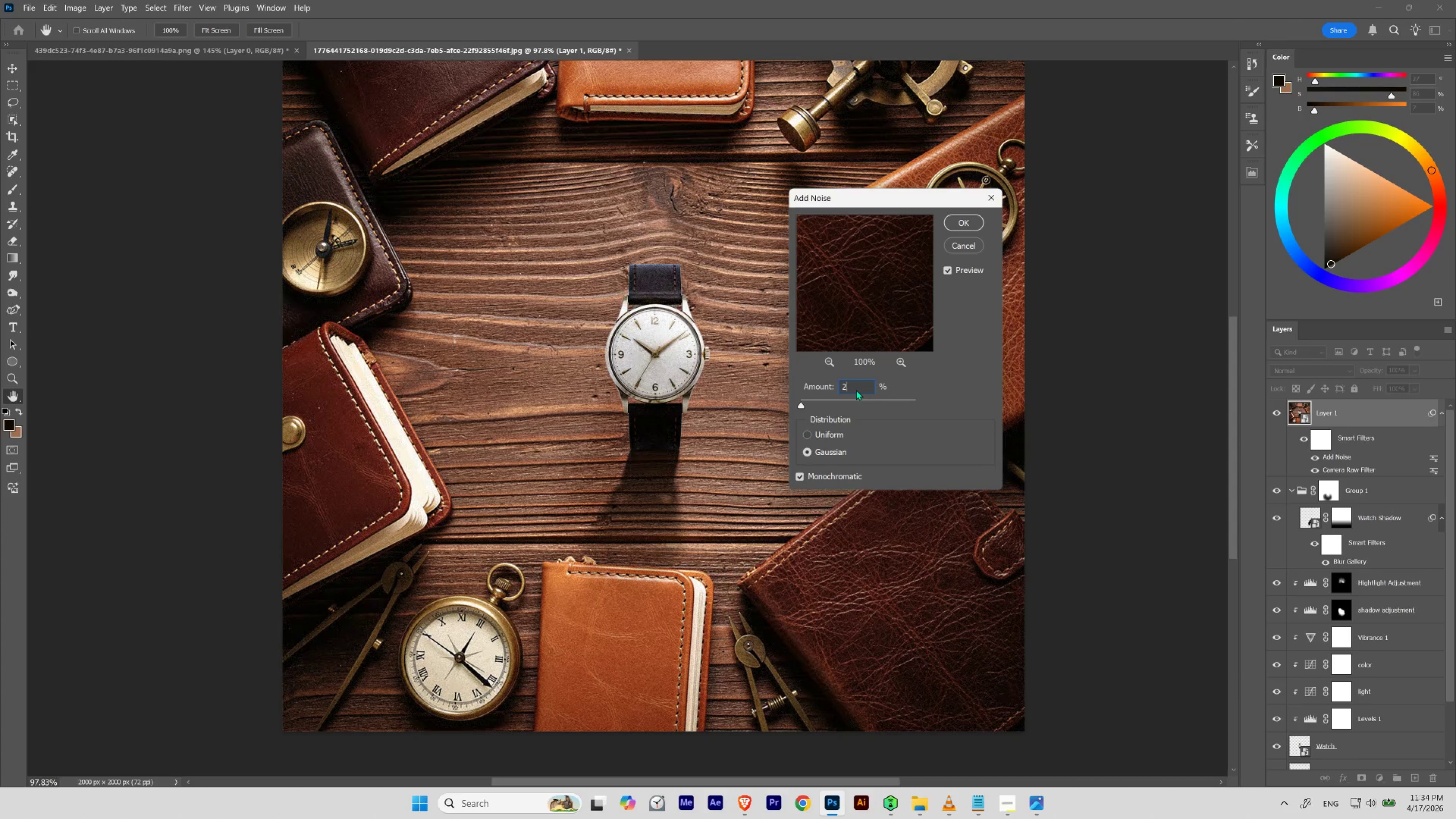 
key(Tab)
 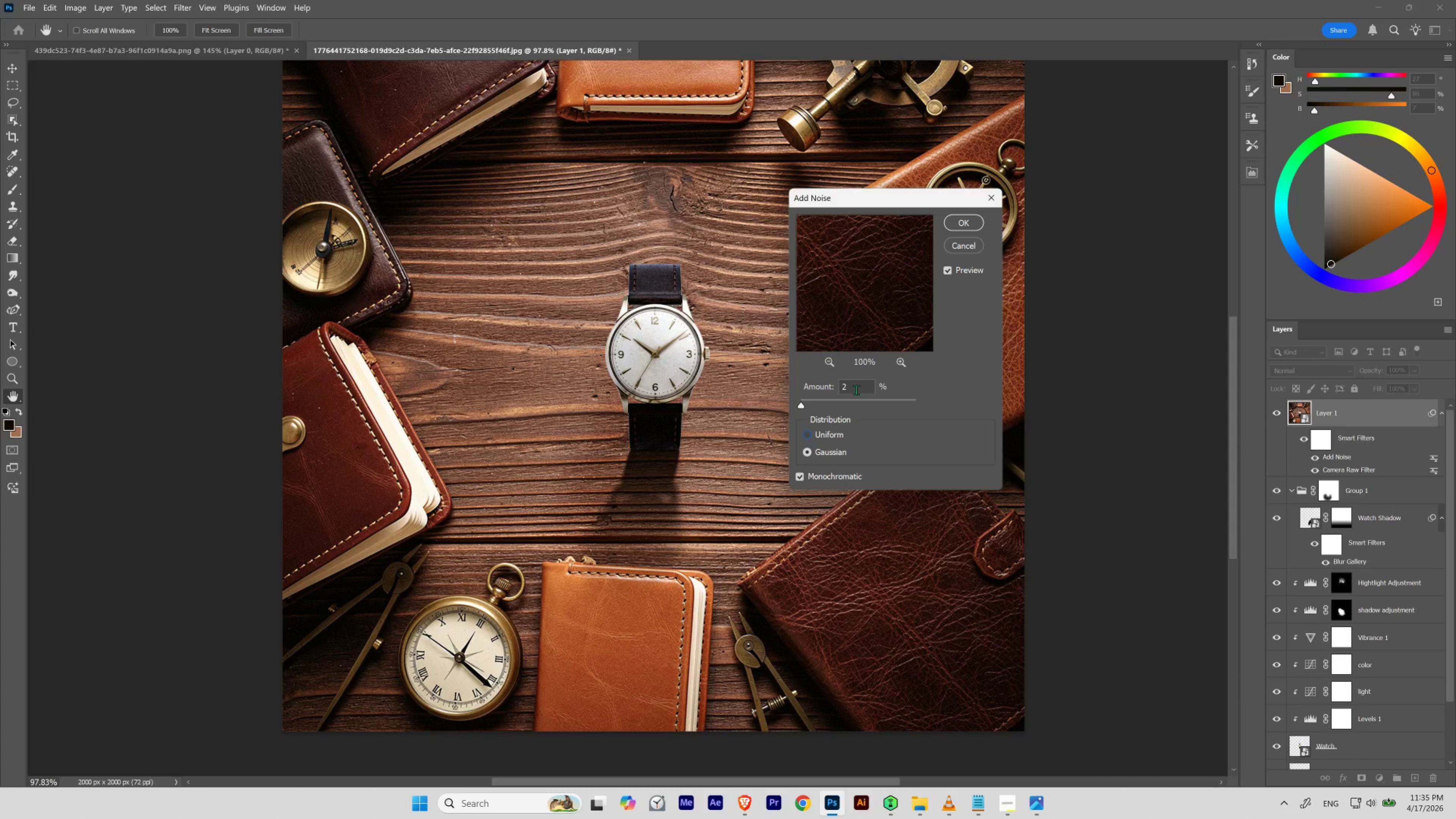 
left_click_drag(start_coordinate=[856, 387], to_coordinate=[813, 388])
 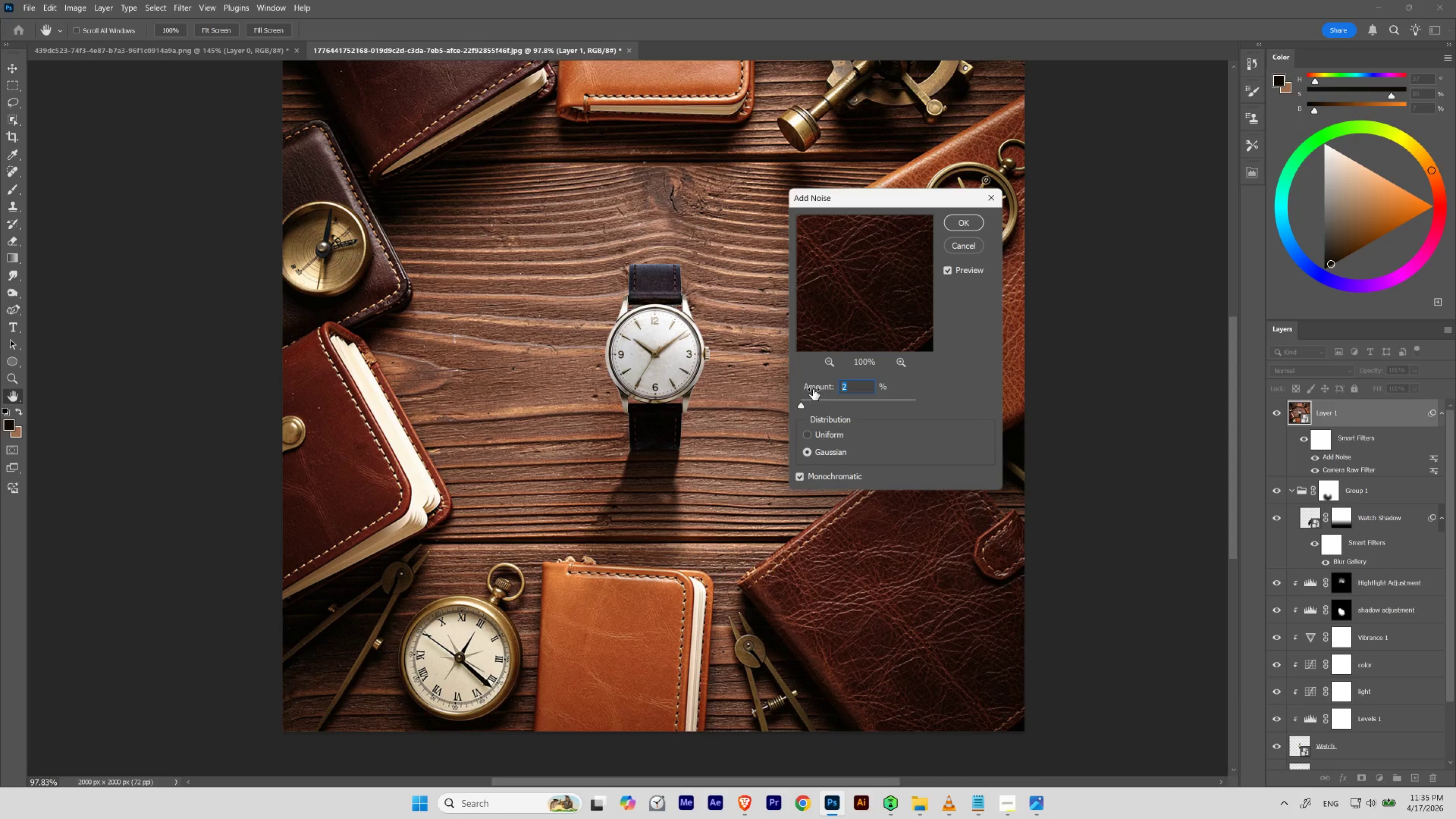 
key(Numpad4)
 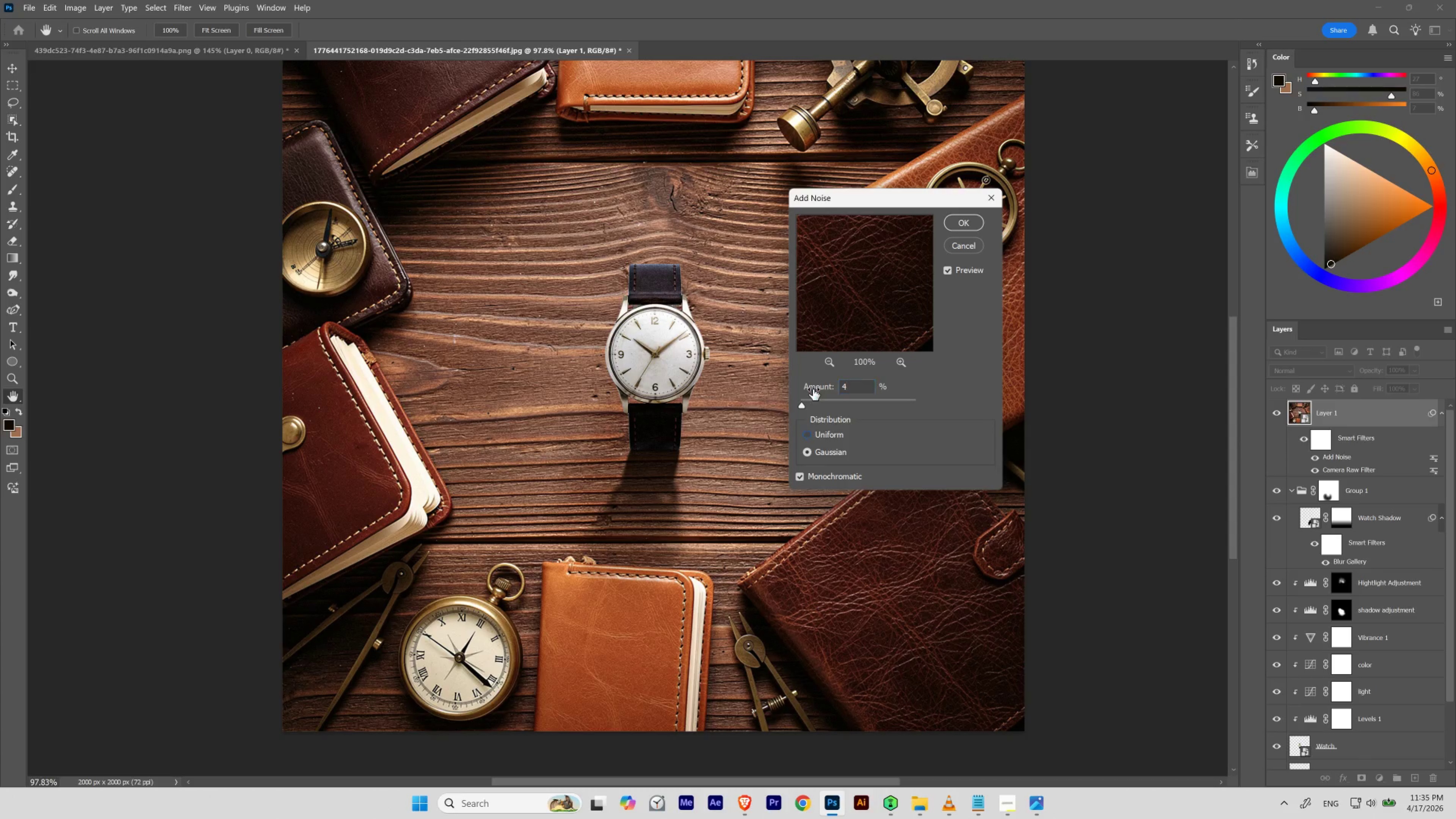 
key(Tab)
 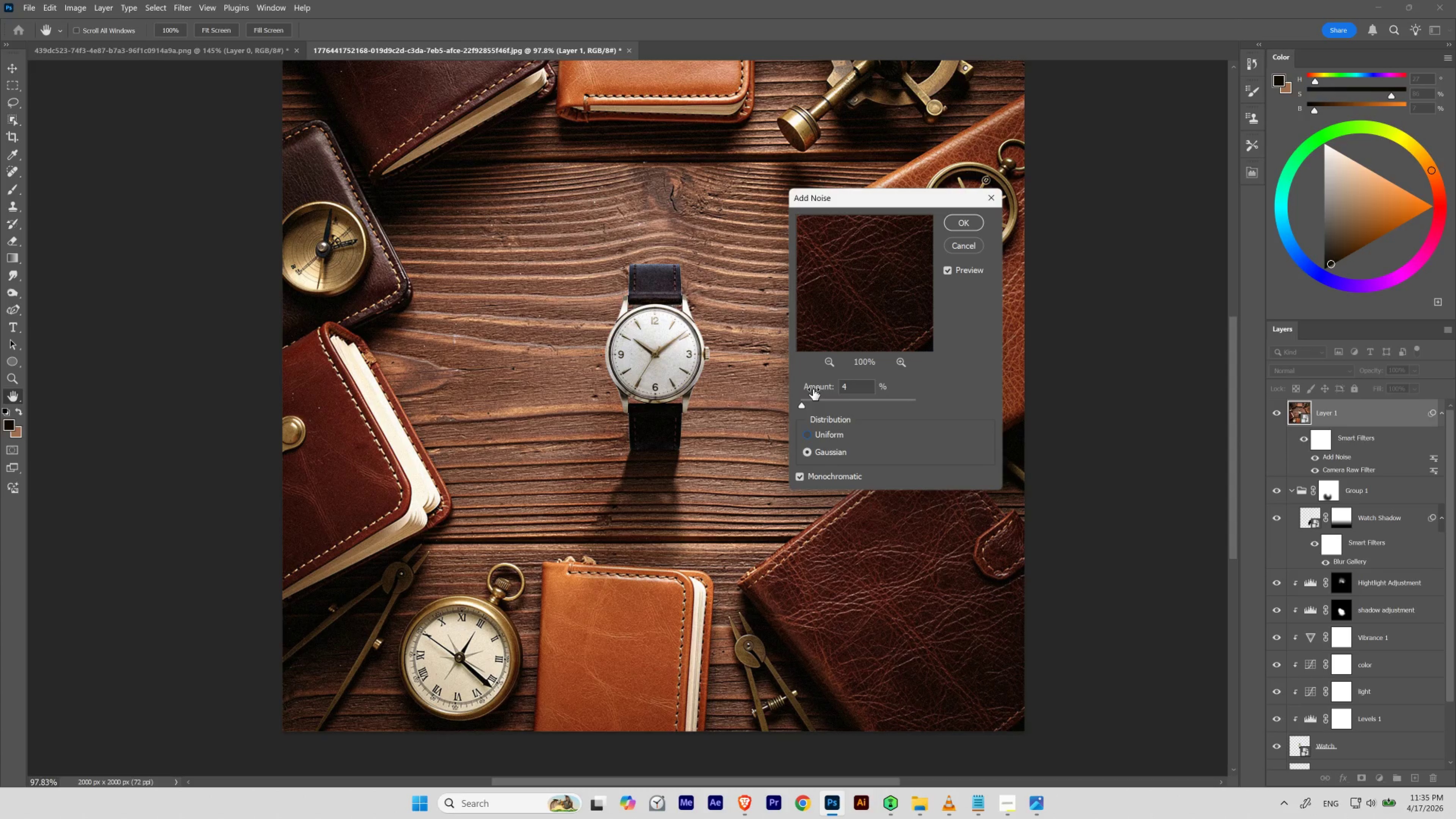 
left_click_drag(start_coordinate=[850, 387], to_coordinate=[798, 391])
 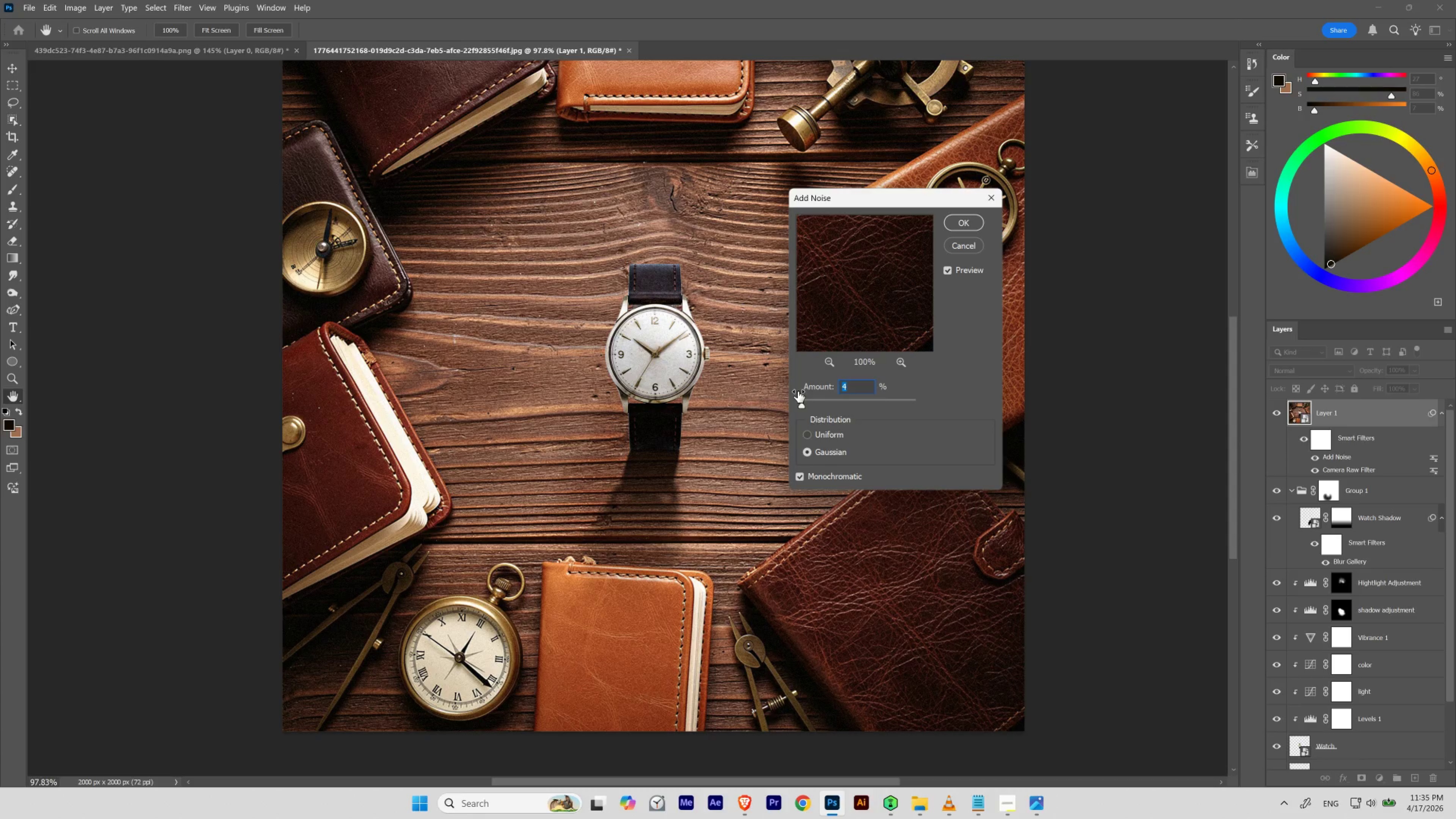 
key(Numpad6)
 